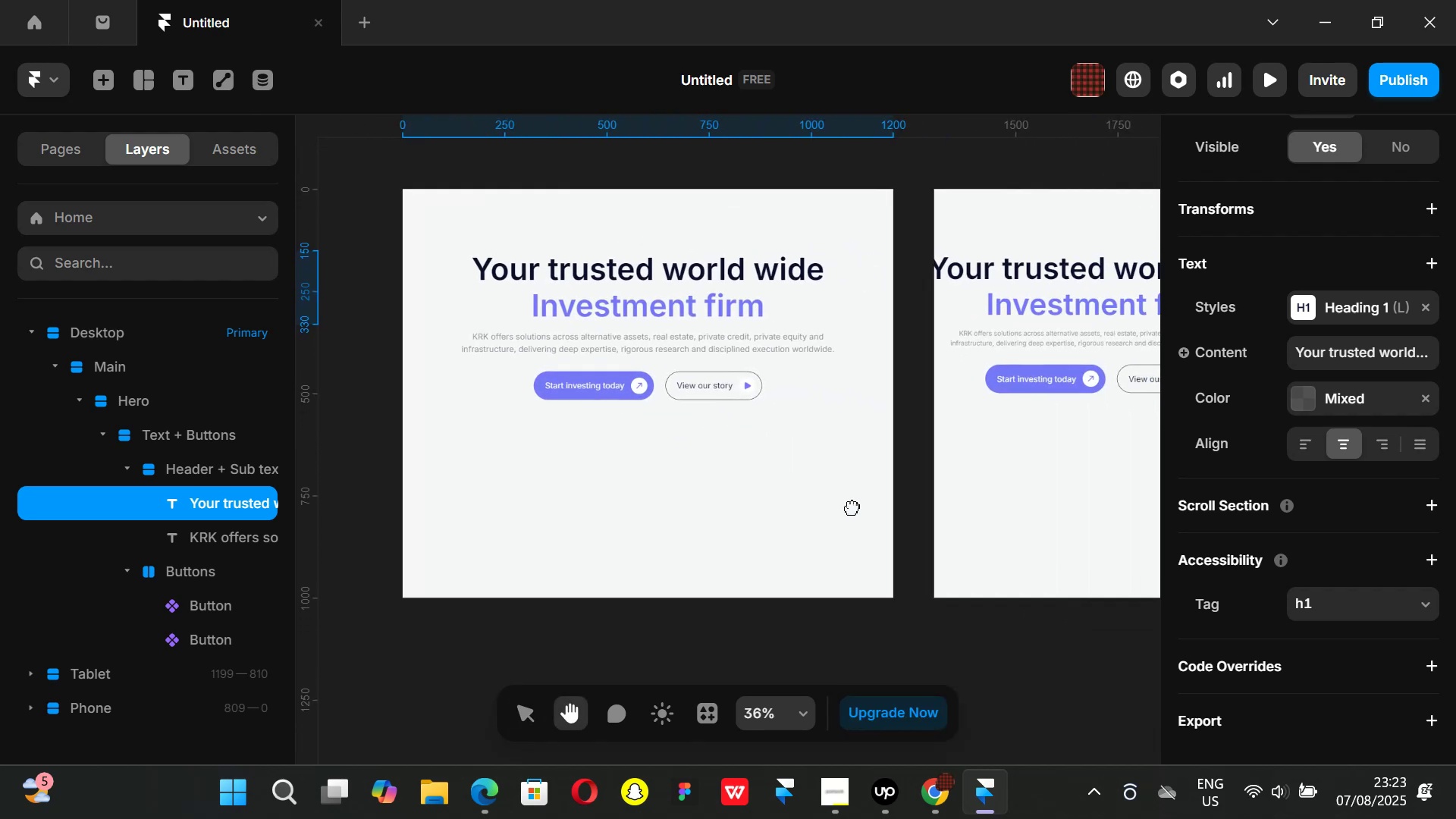 
left_click([1306, 307])
 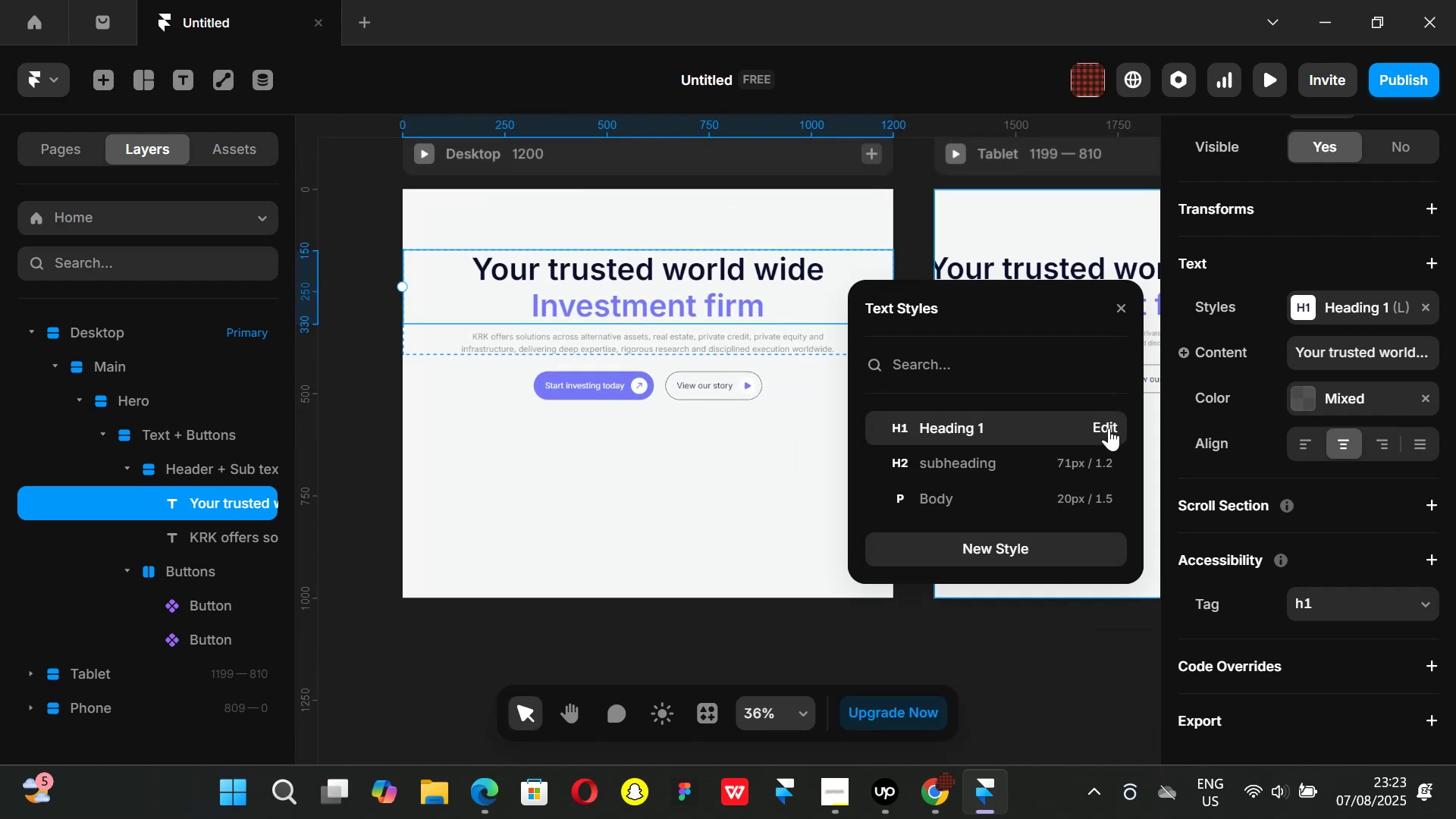 
left_click([1109, 424])
 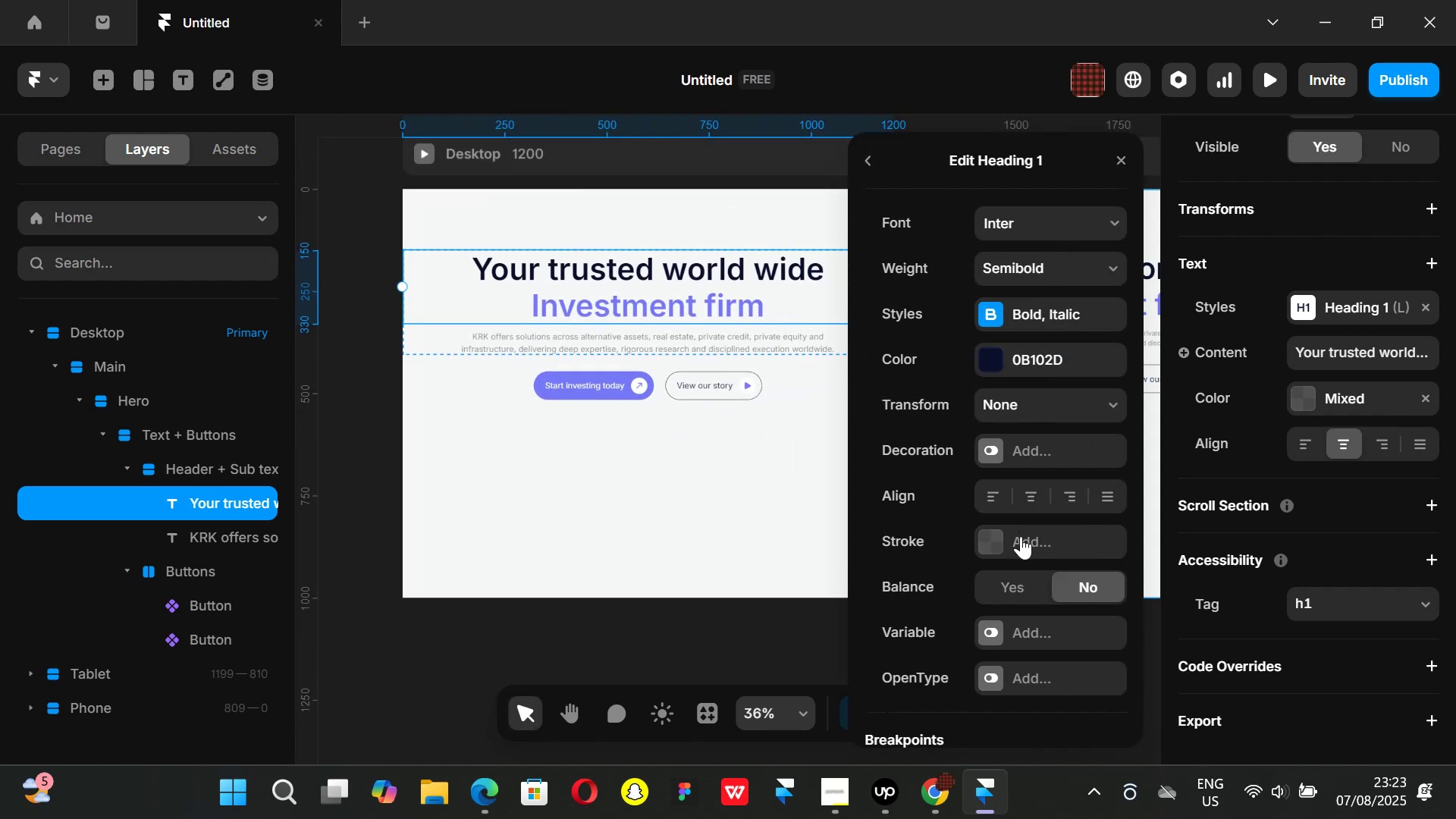 
scroll: coordinate [1039, 563], scroll_direction: down, amount: 3.0
 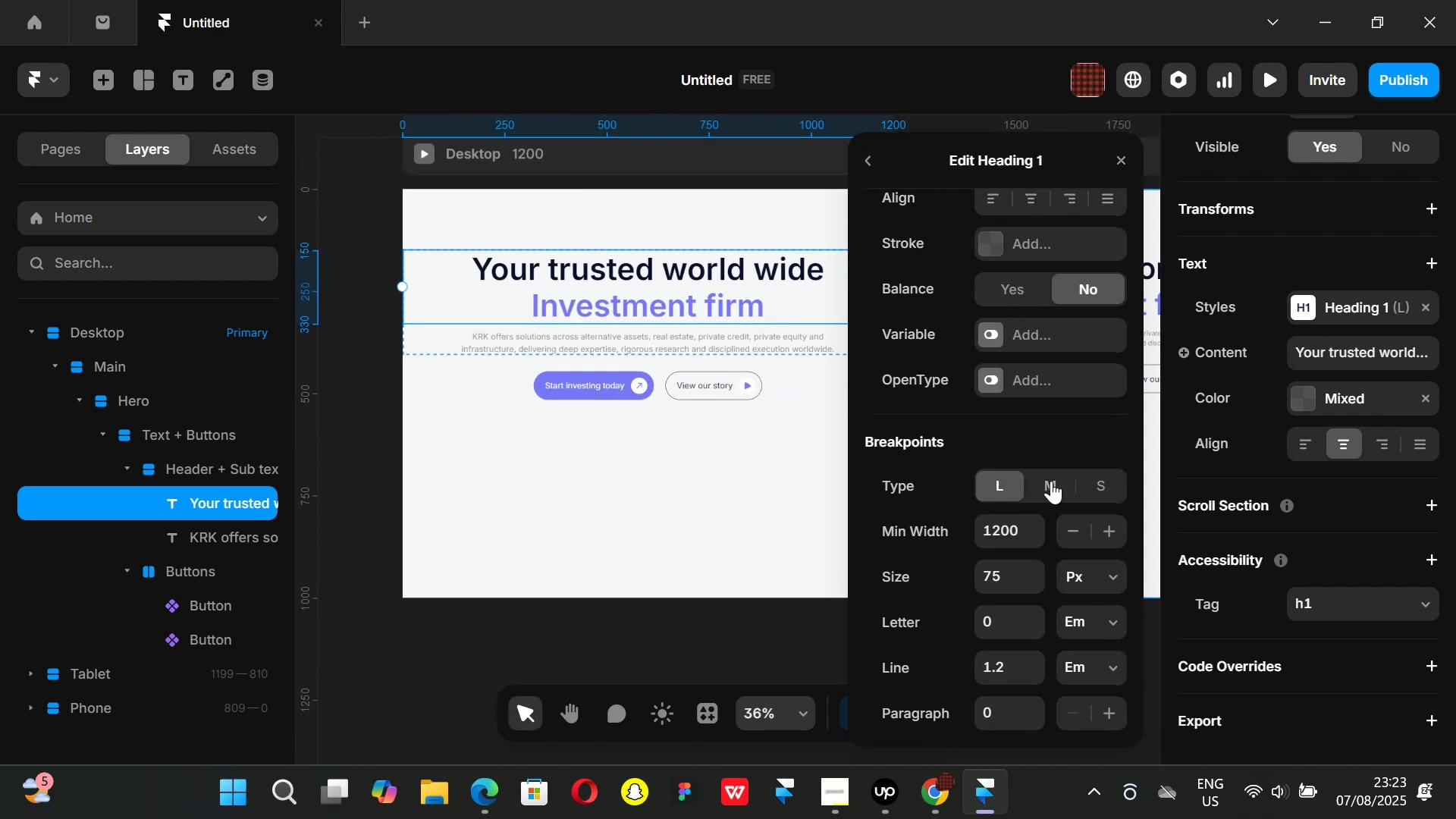 
left_click([1052, 480])
 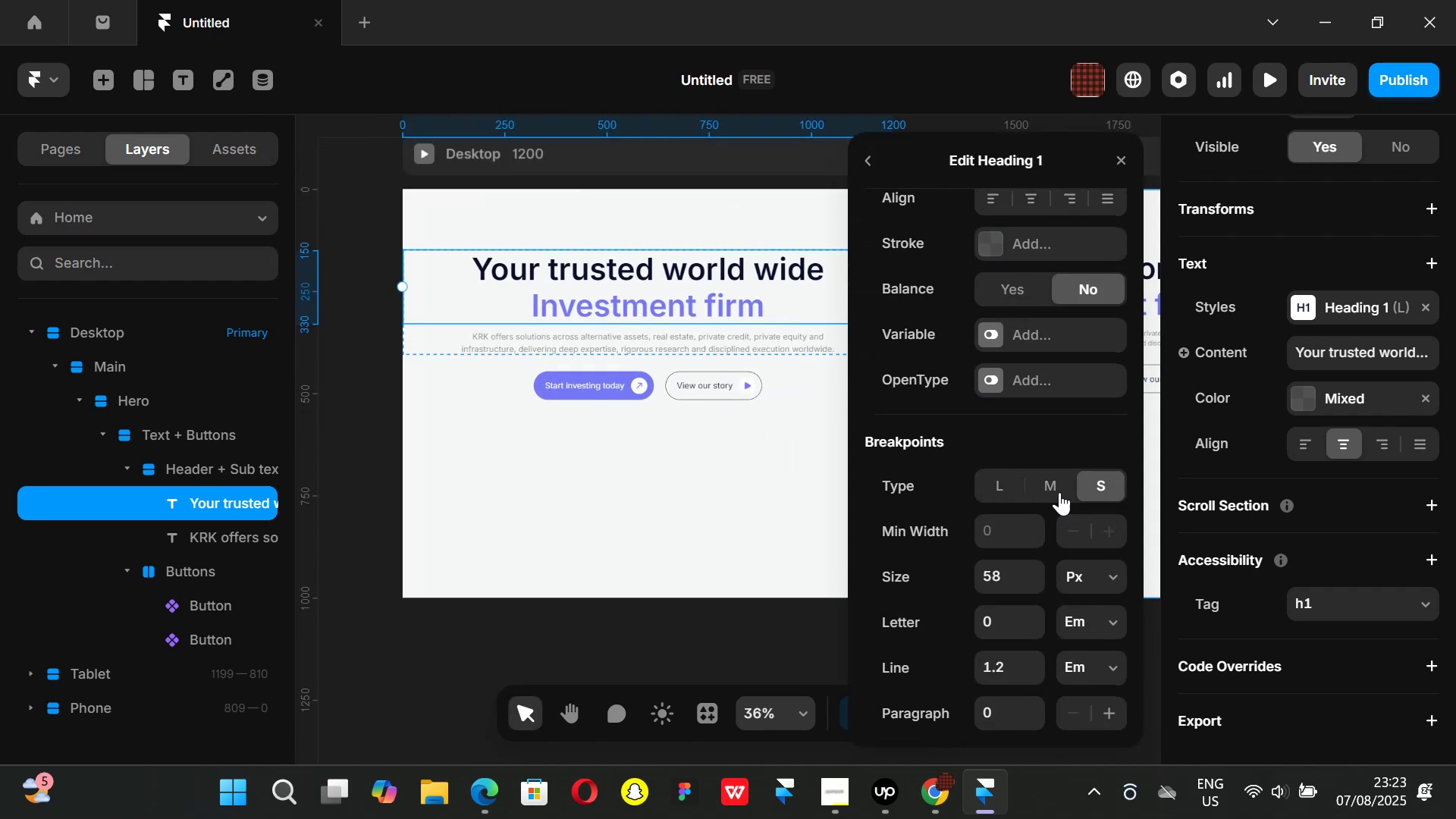 
left_click([1045, 486])
 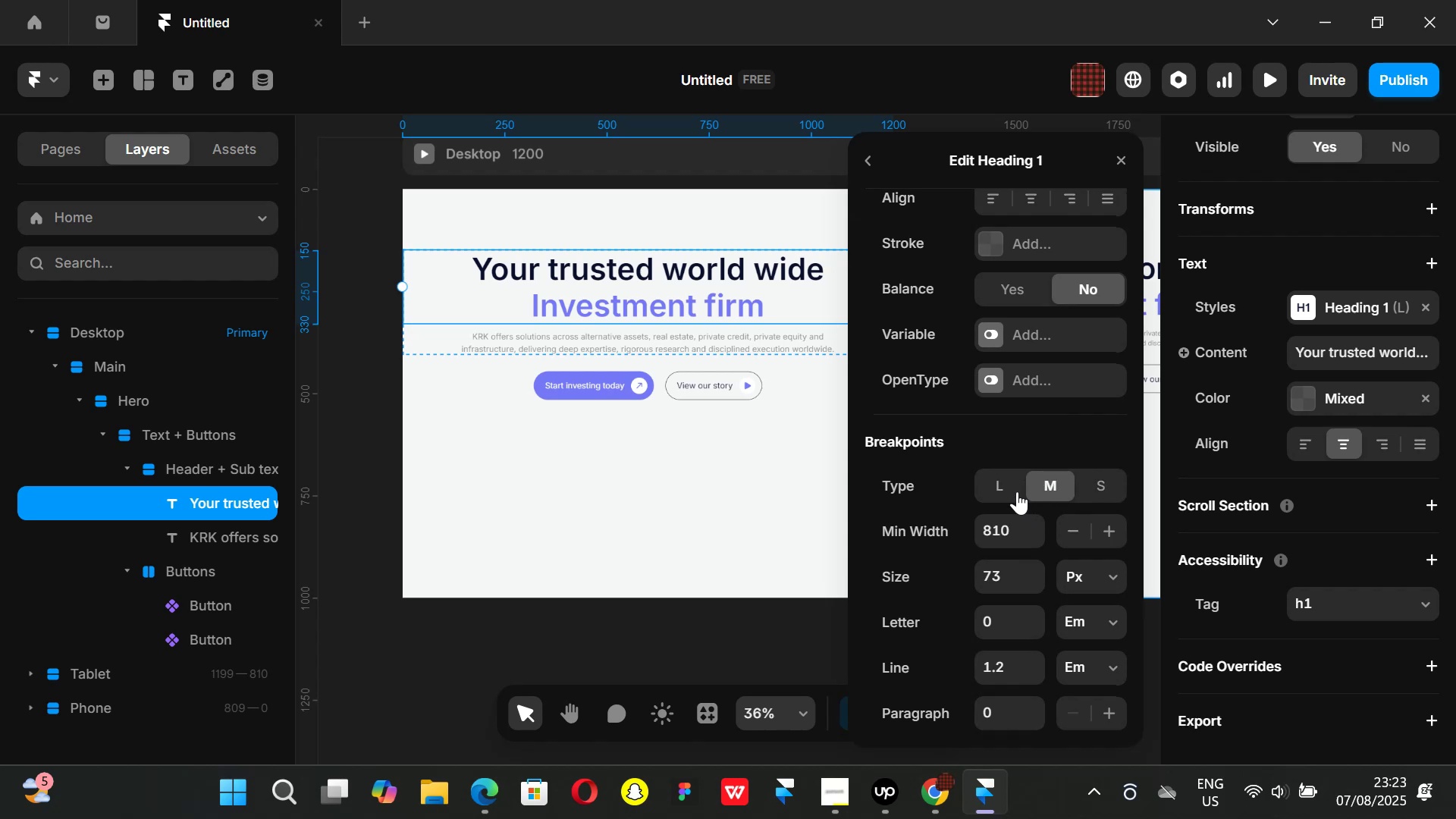 
left_click([1011, 487])
 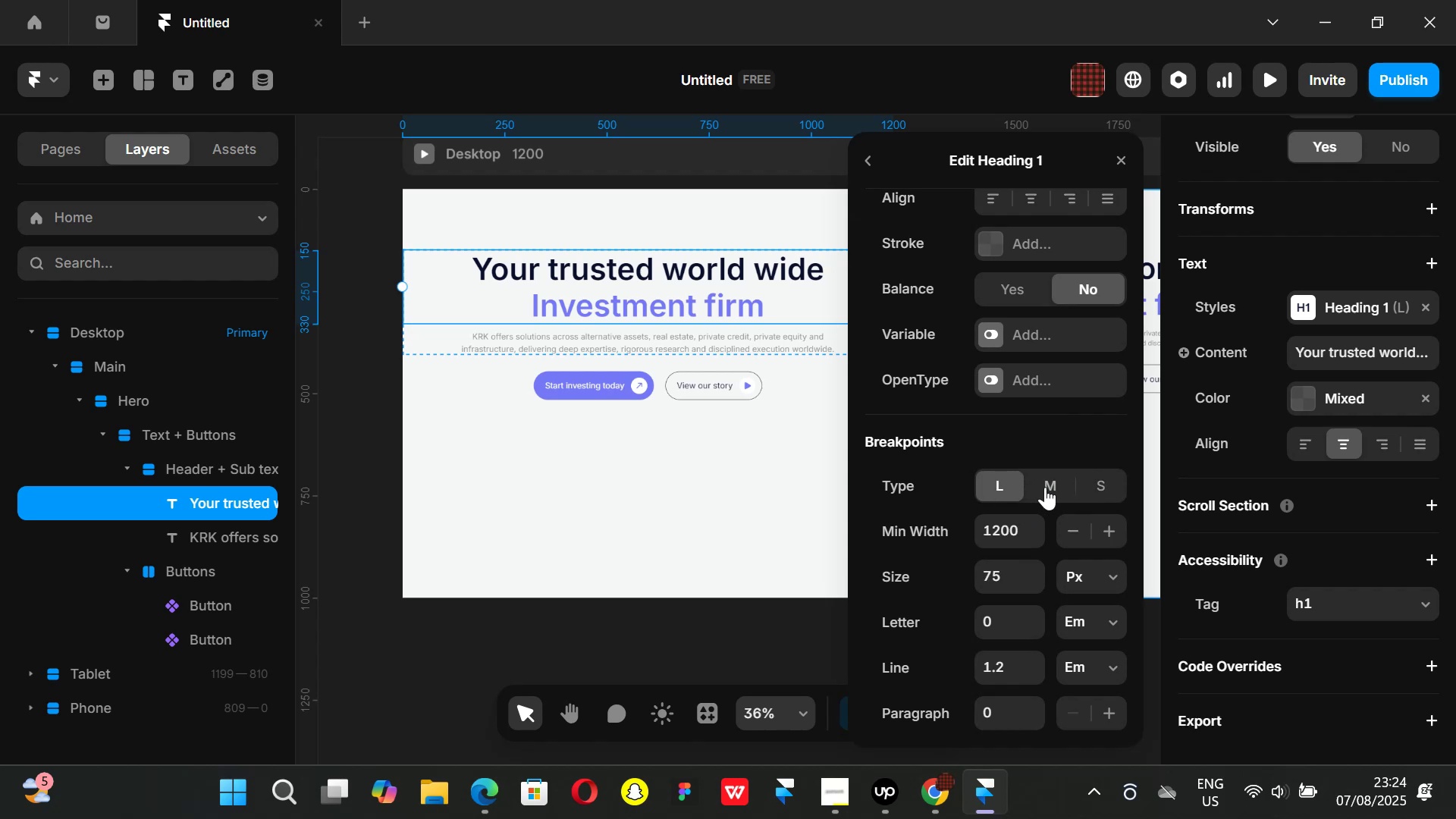 
left_click([1045, 487])
 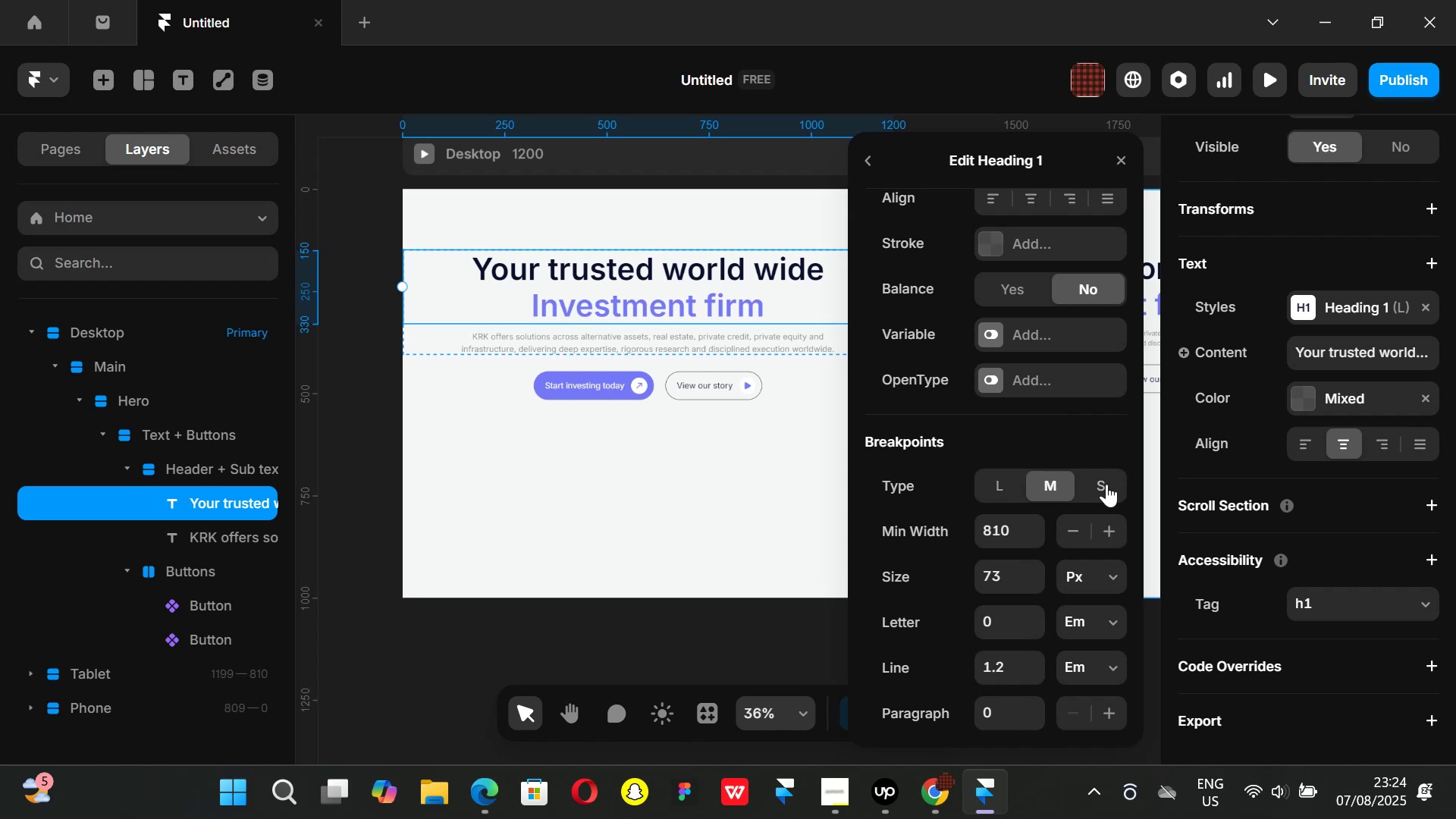 
left_click([1107, 484])
 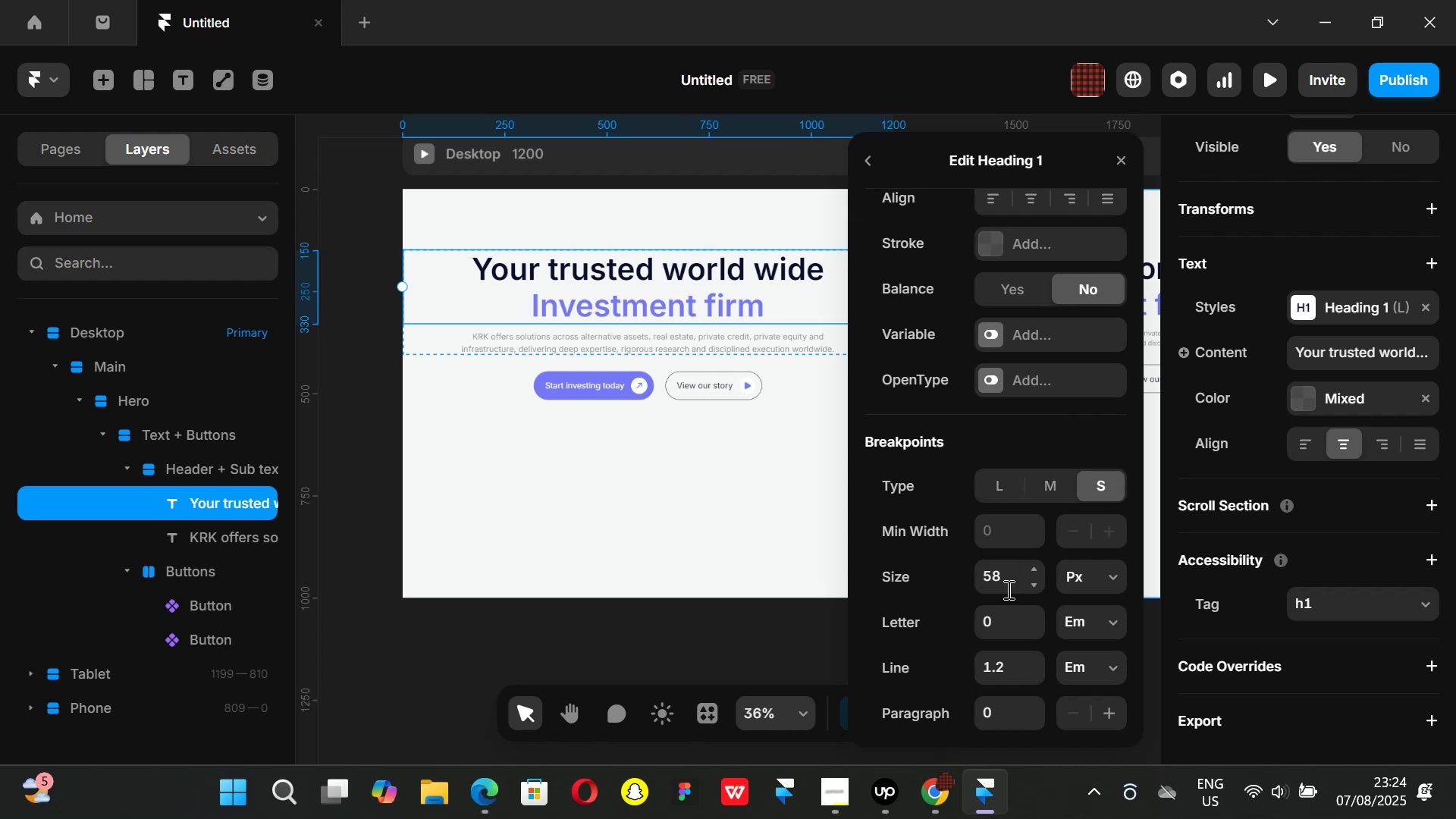 
left_click([1007, 582])
 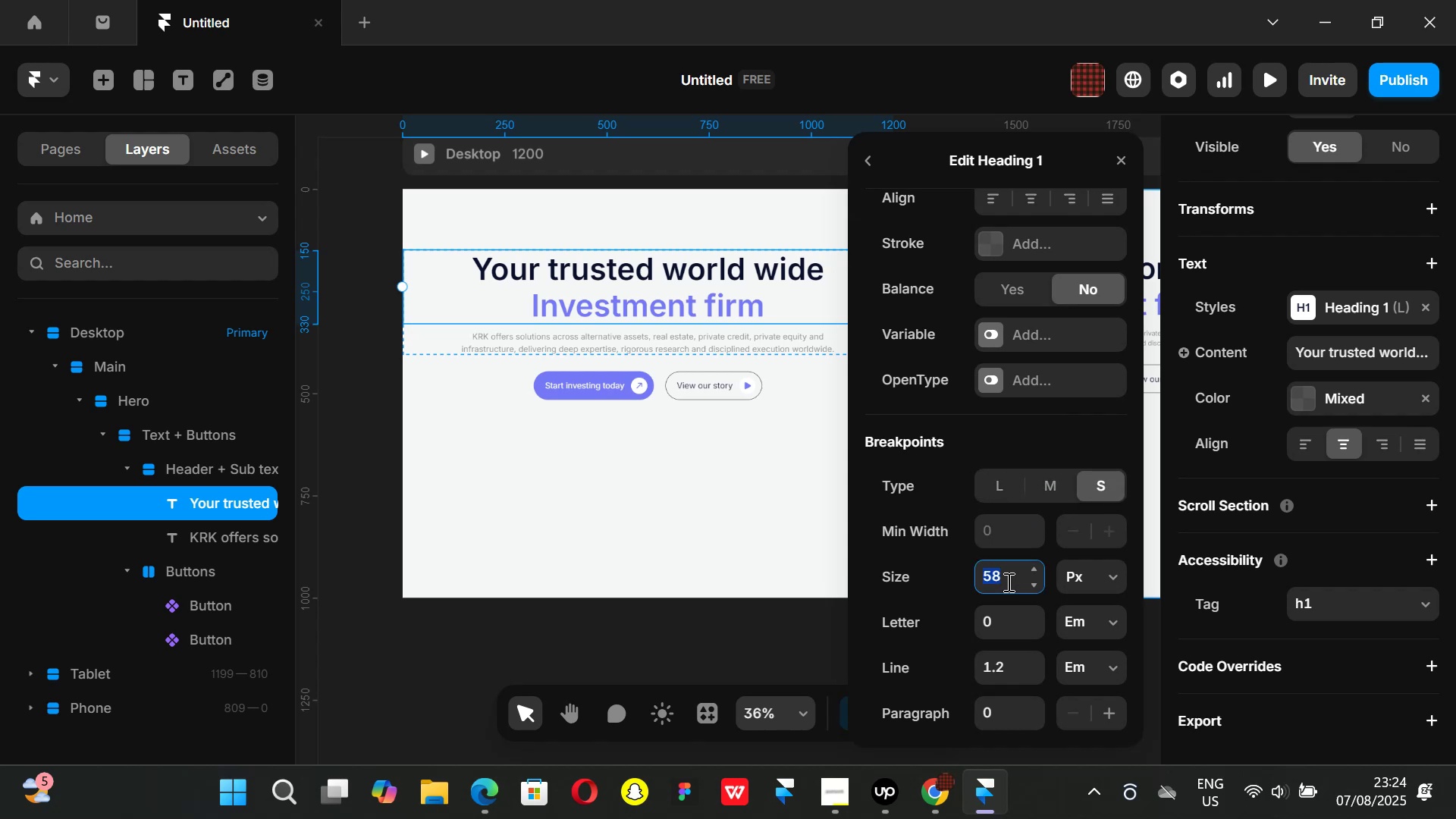 
type(40)
 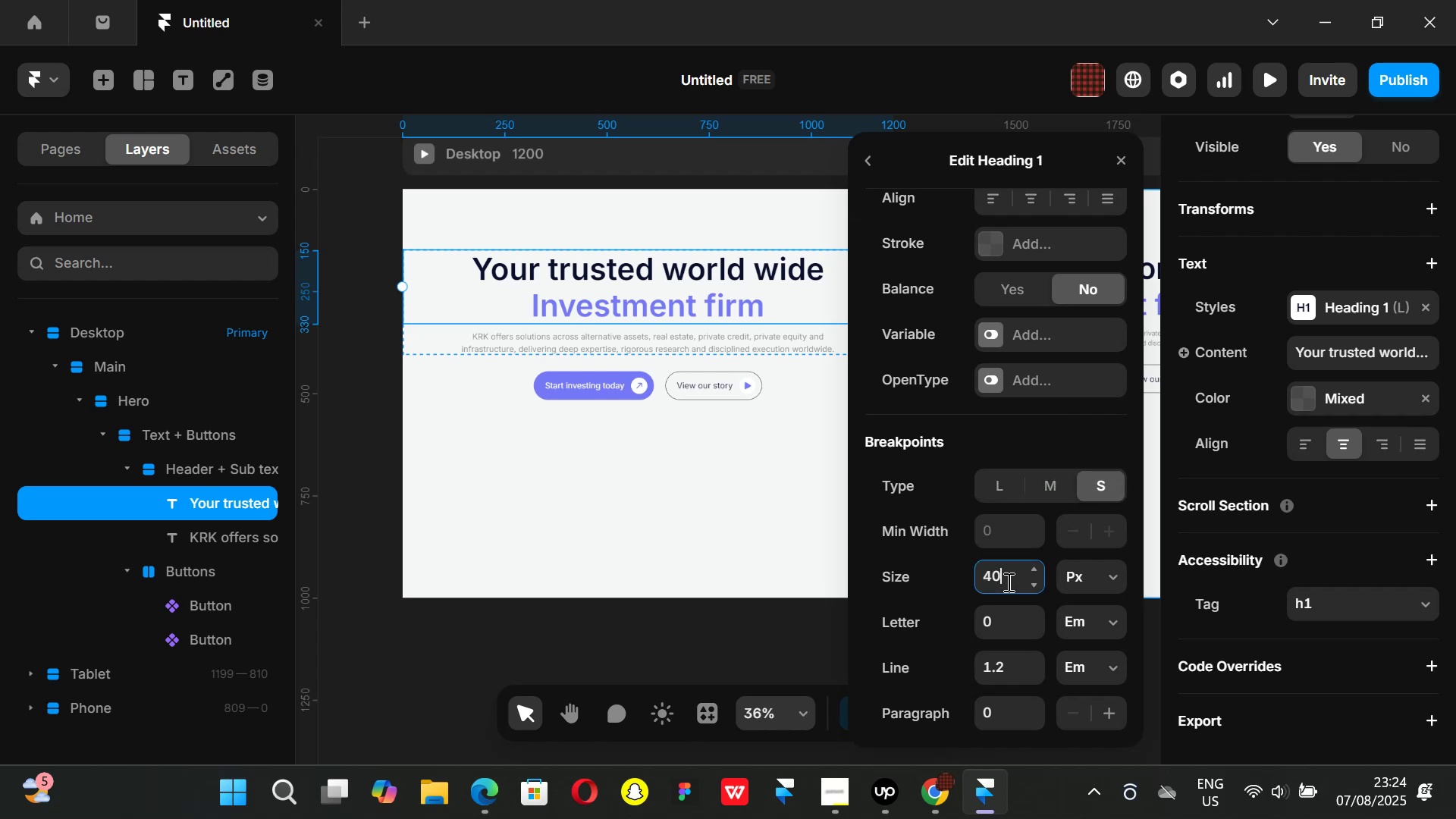 
key(Enter)
 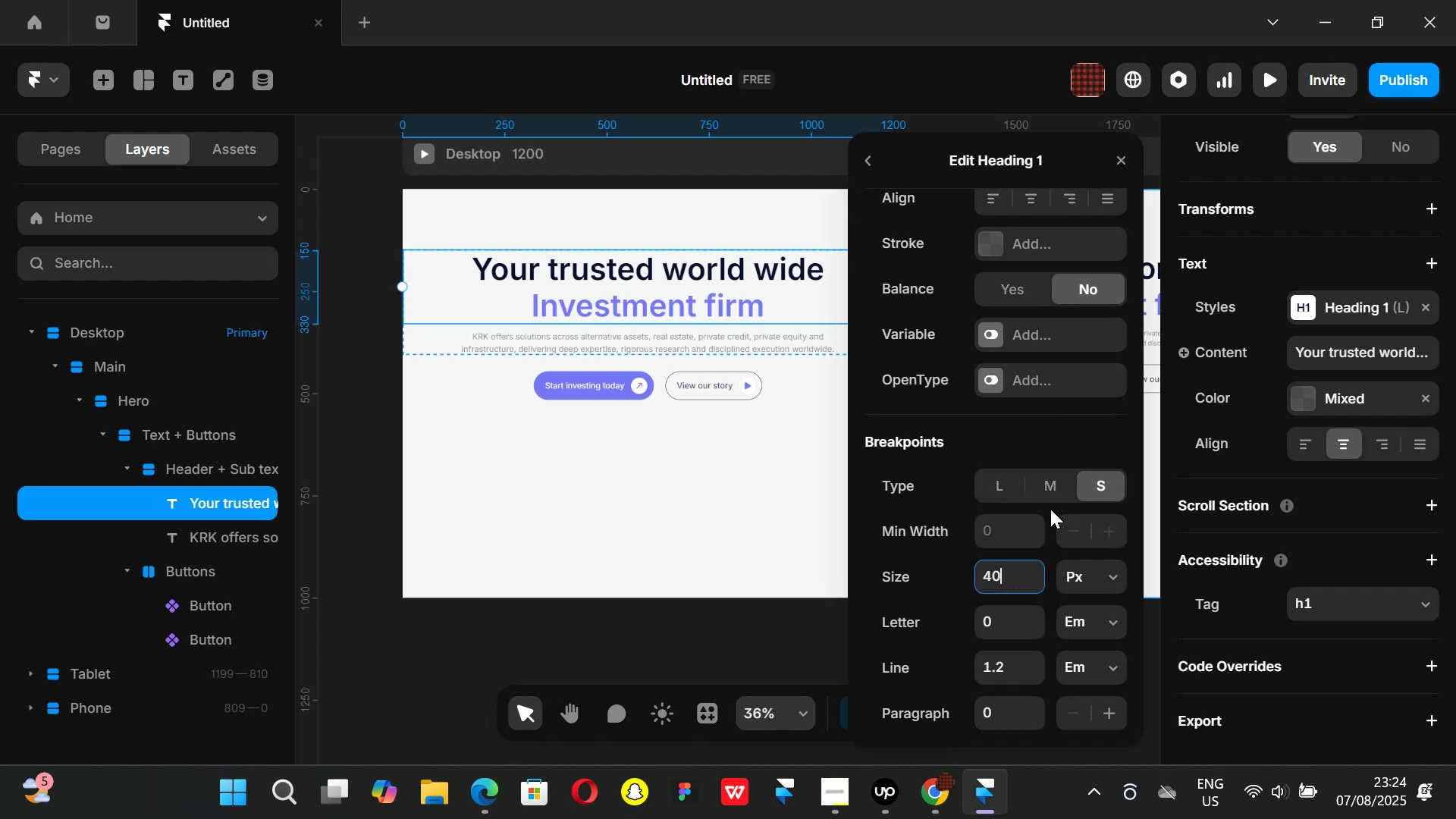 
left_click([1053, 491])
 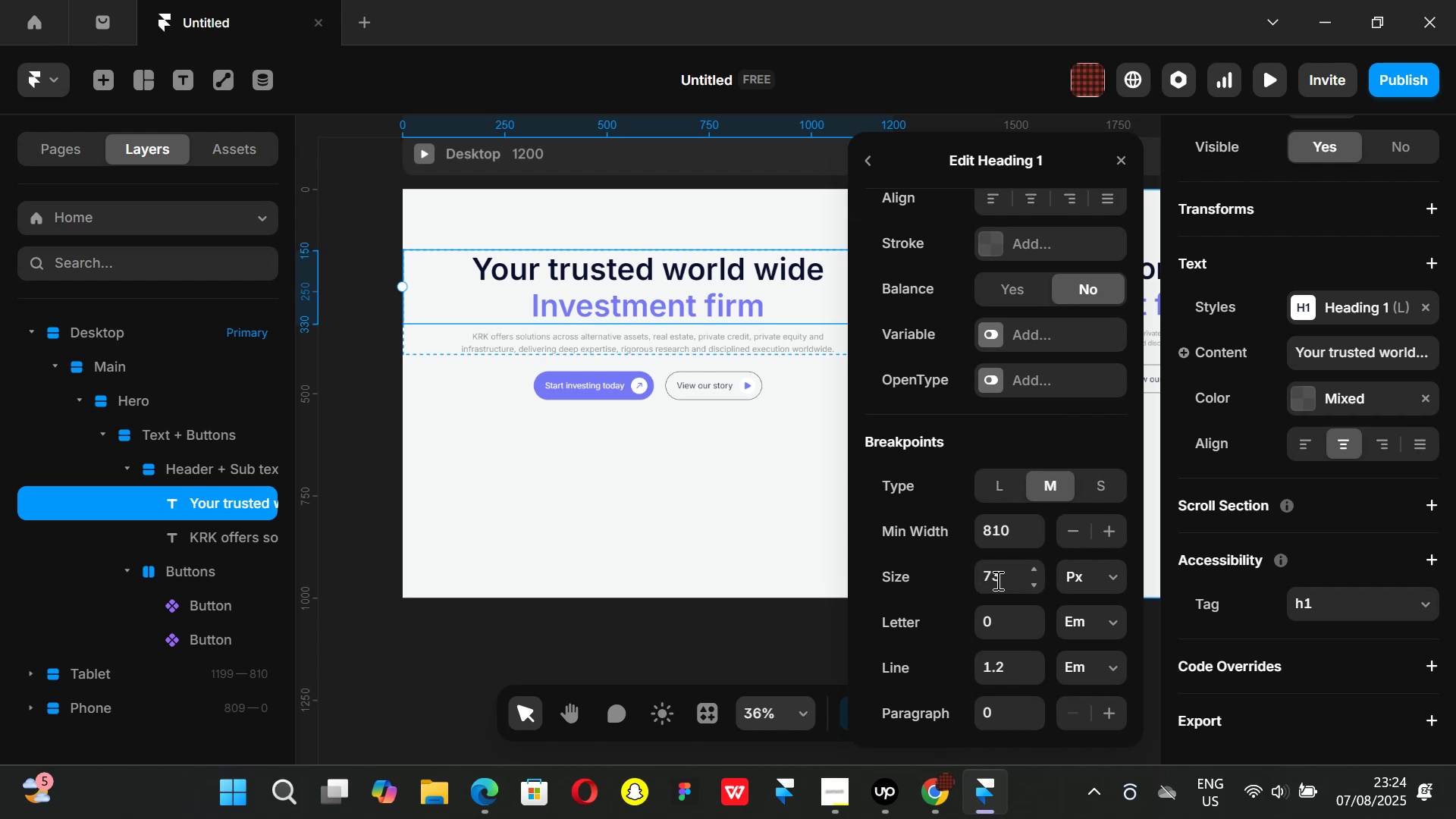 
left_click([998, 579])
 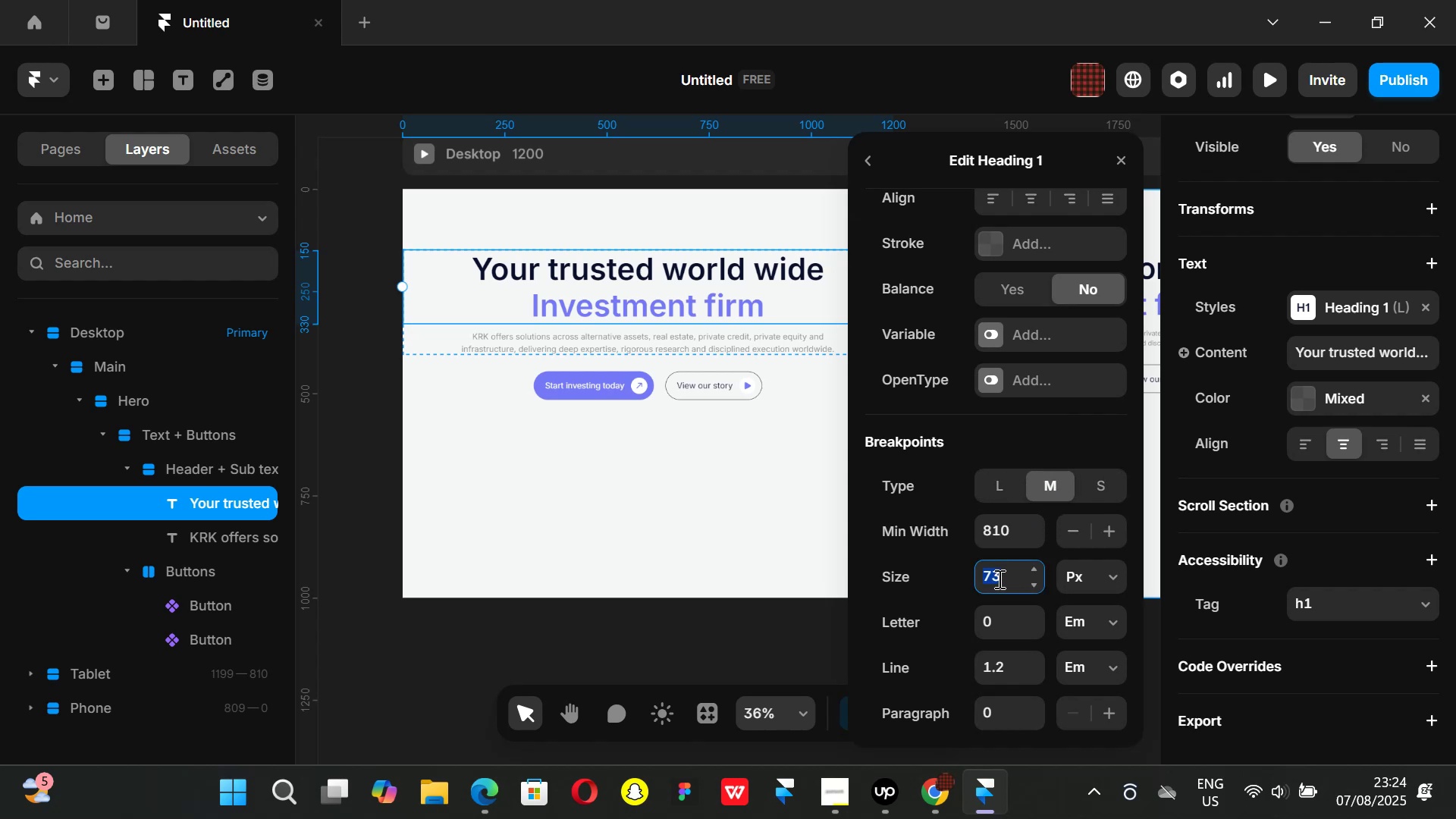 
type(60)
 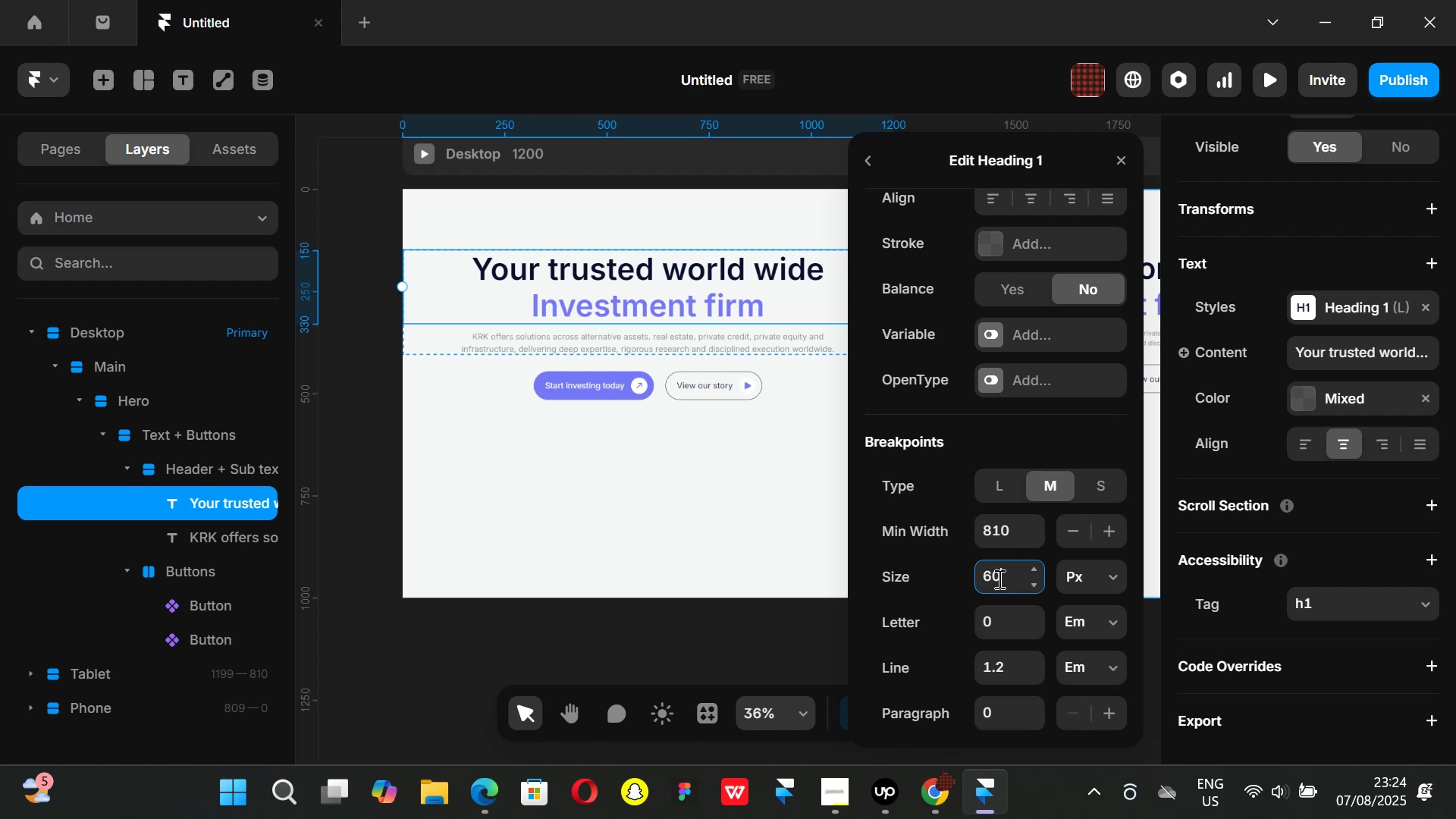 
key(Enter)
 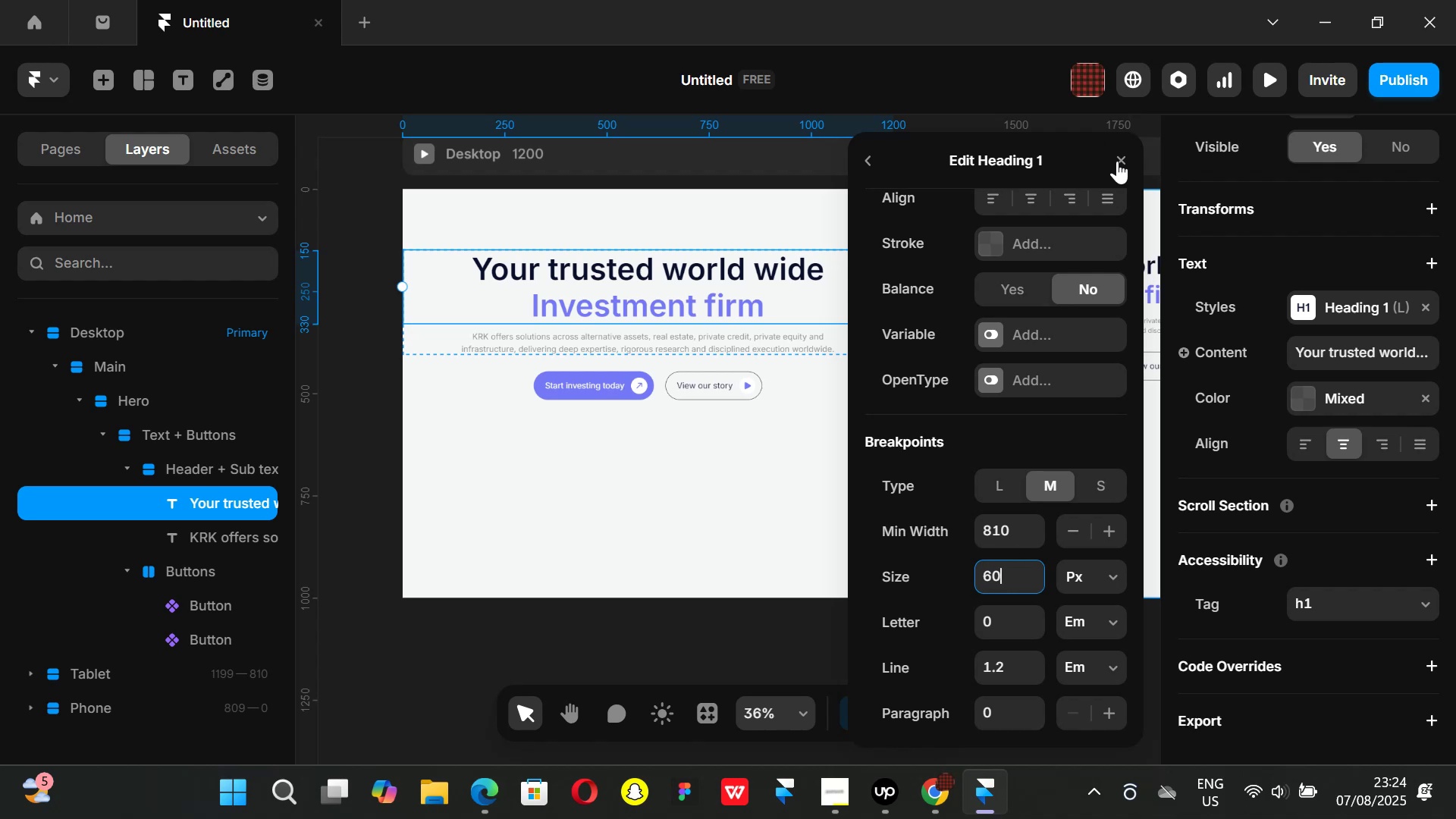 
left_click([1122, 162])
 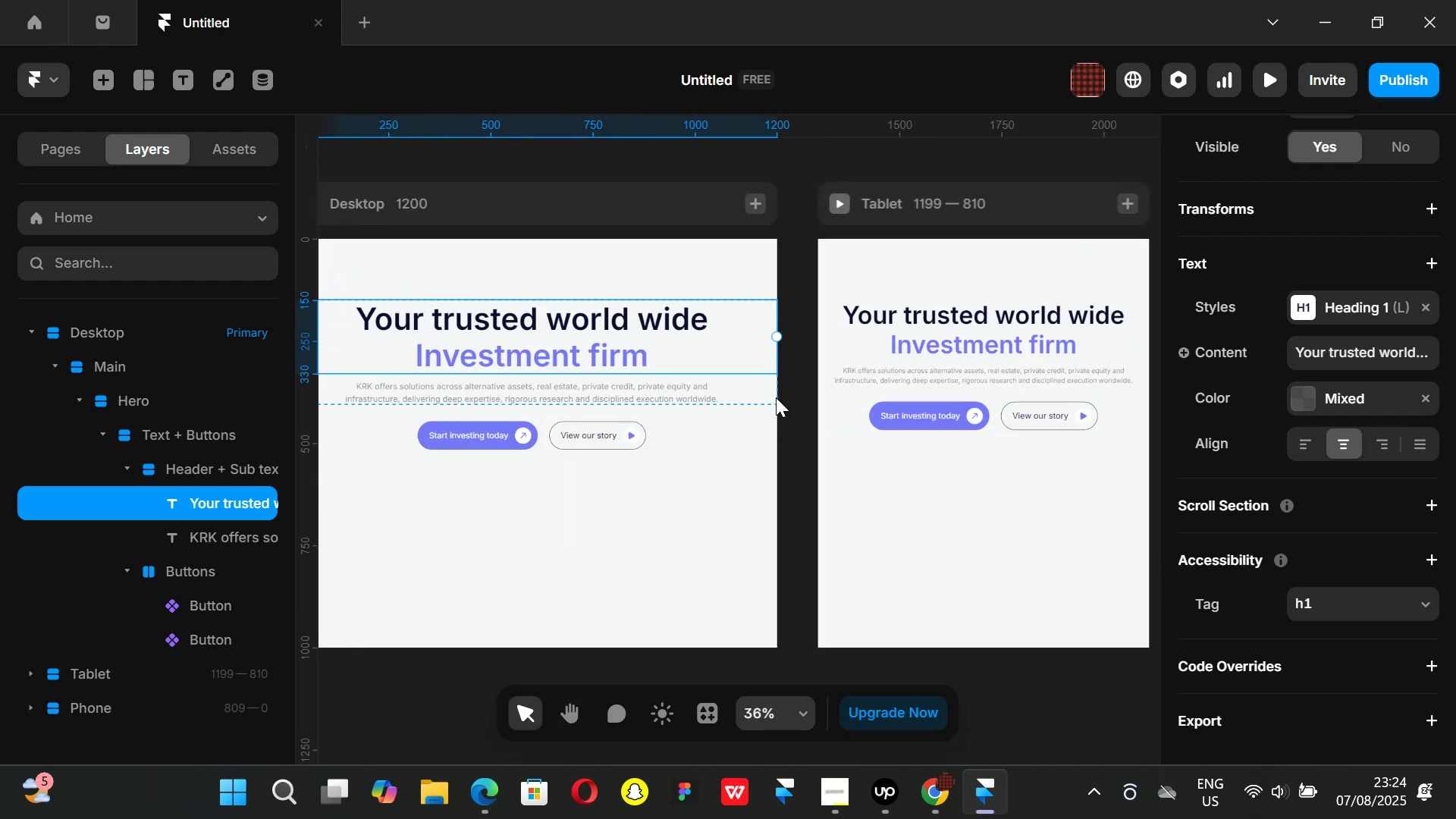 
left_click([1316, 308])
 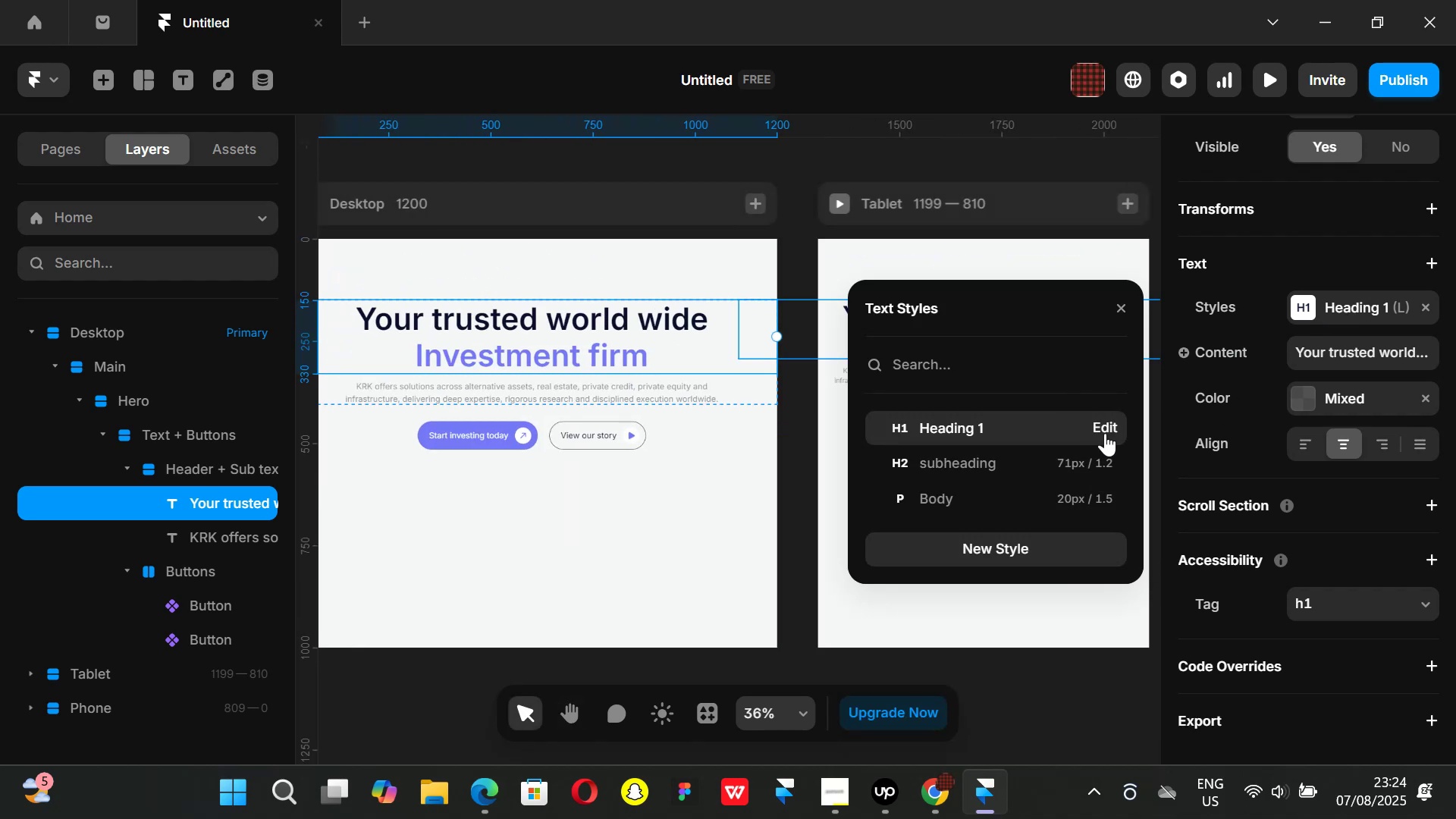 
left_click([1105, 425])
 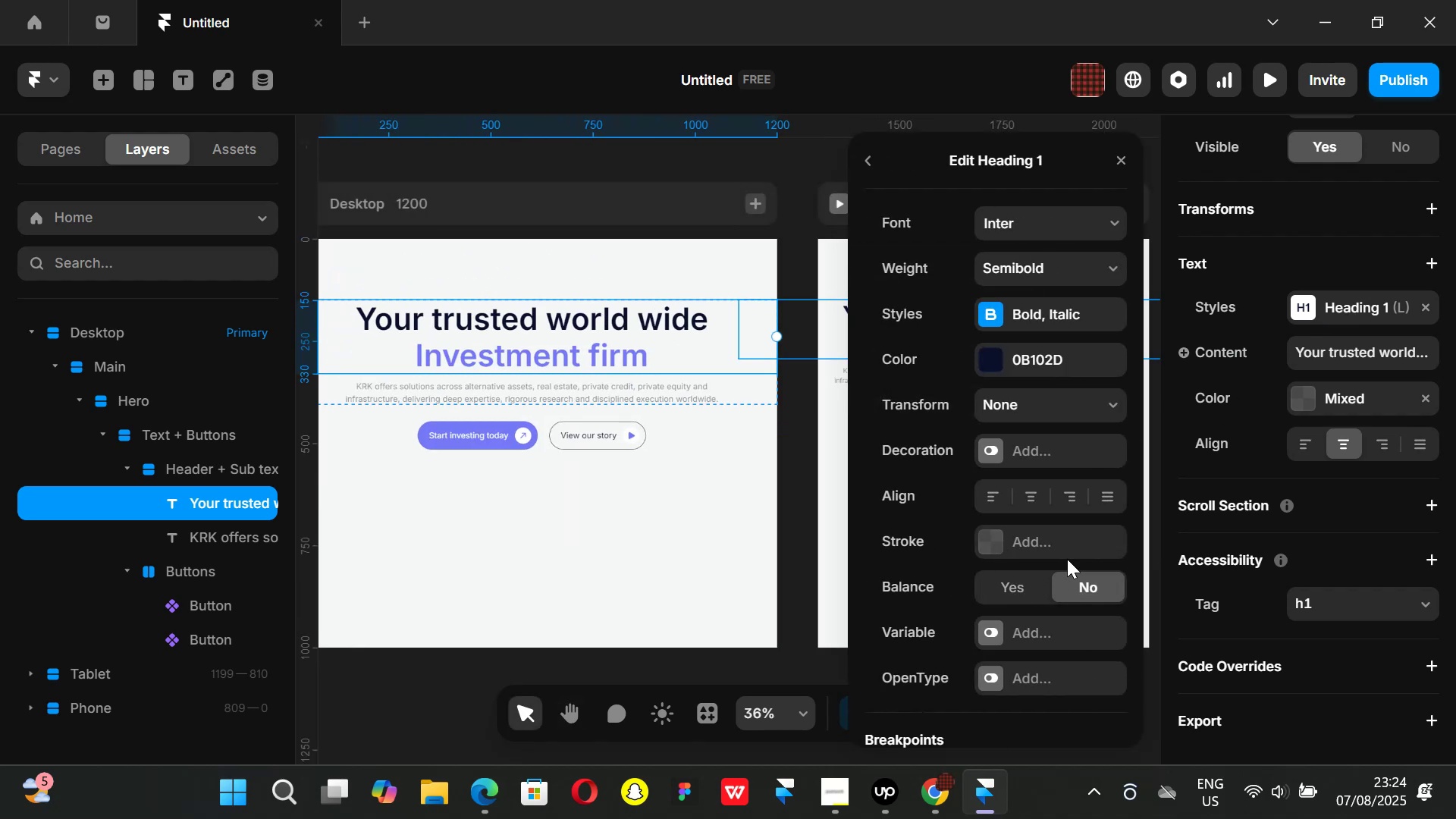 
scroll: coordinate [1031, 601], scroll_direction: down, amount: 2.0
 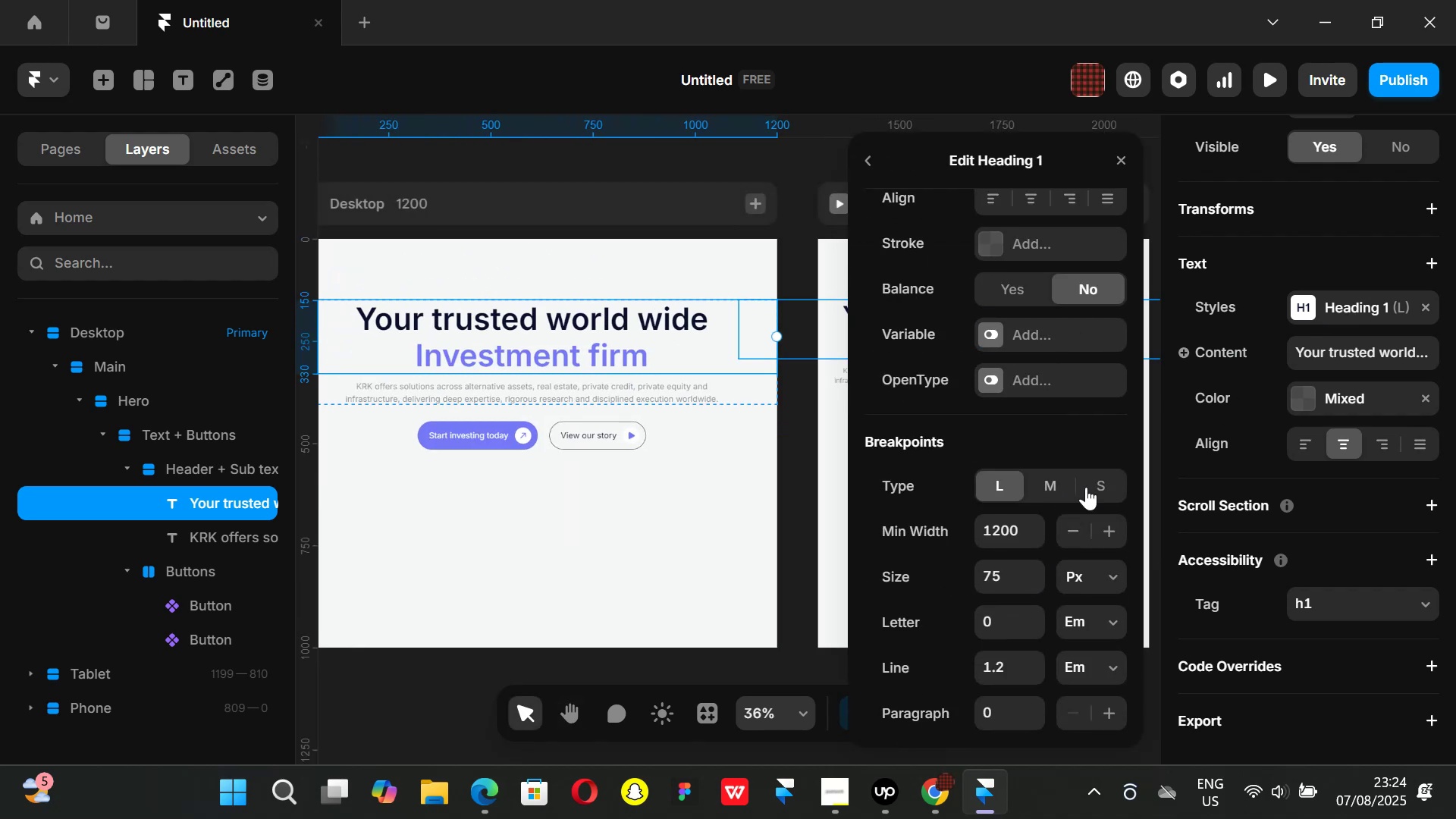 
left_click([1094, 484])
 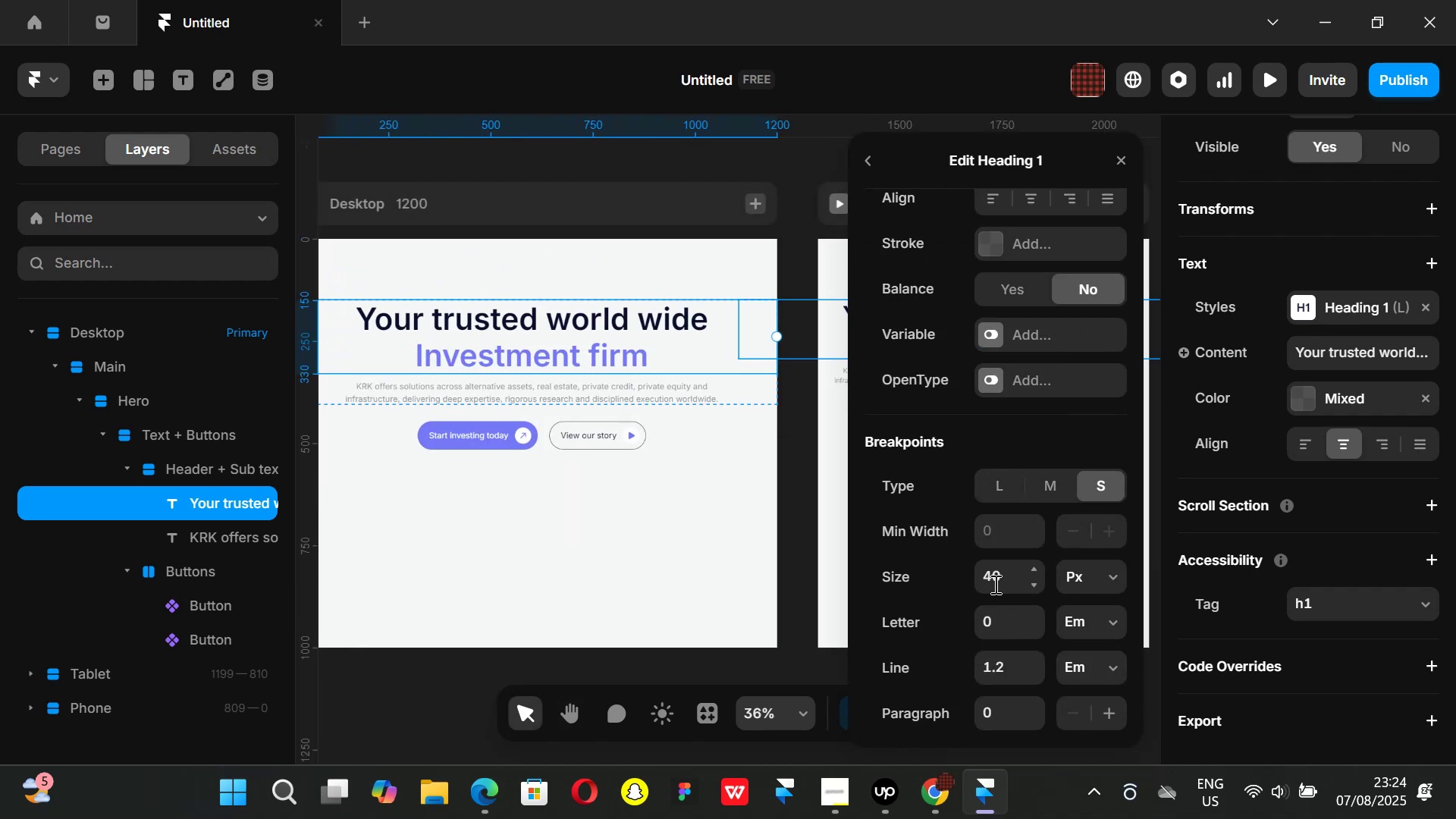 
left_click([995, 576])
 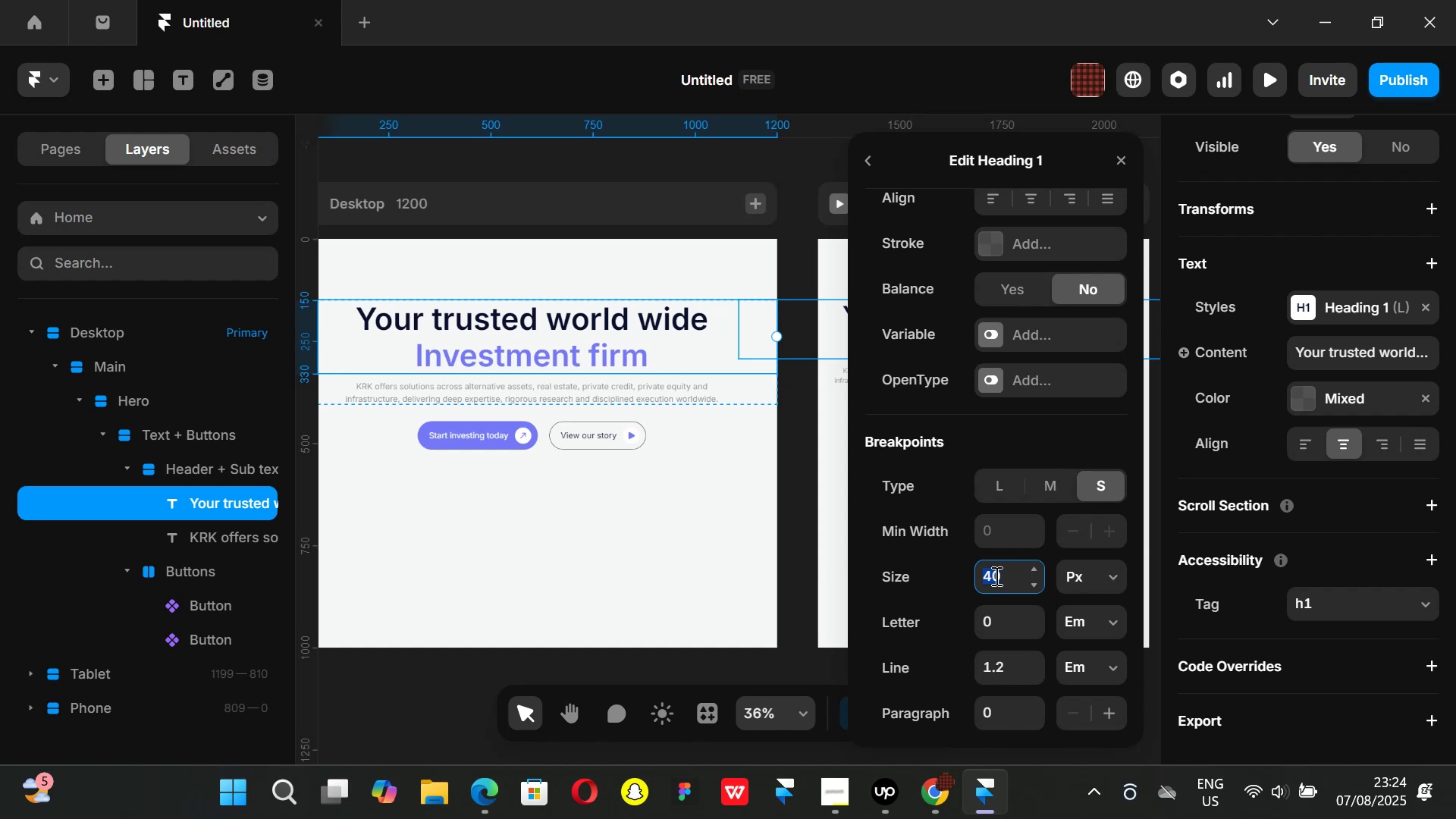 
type(28)
 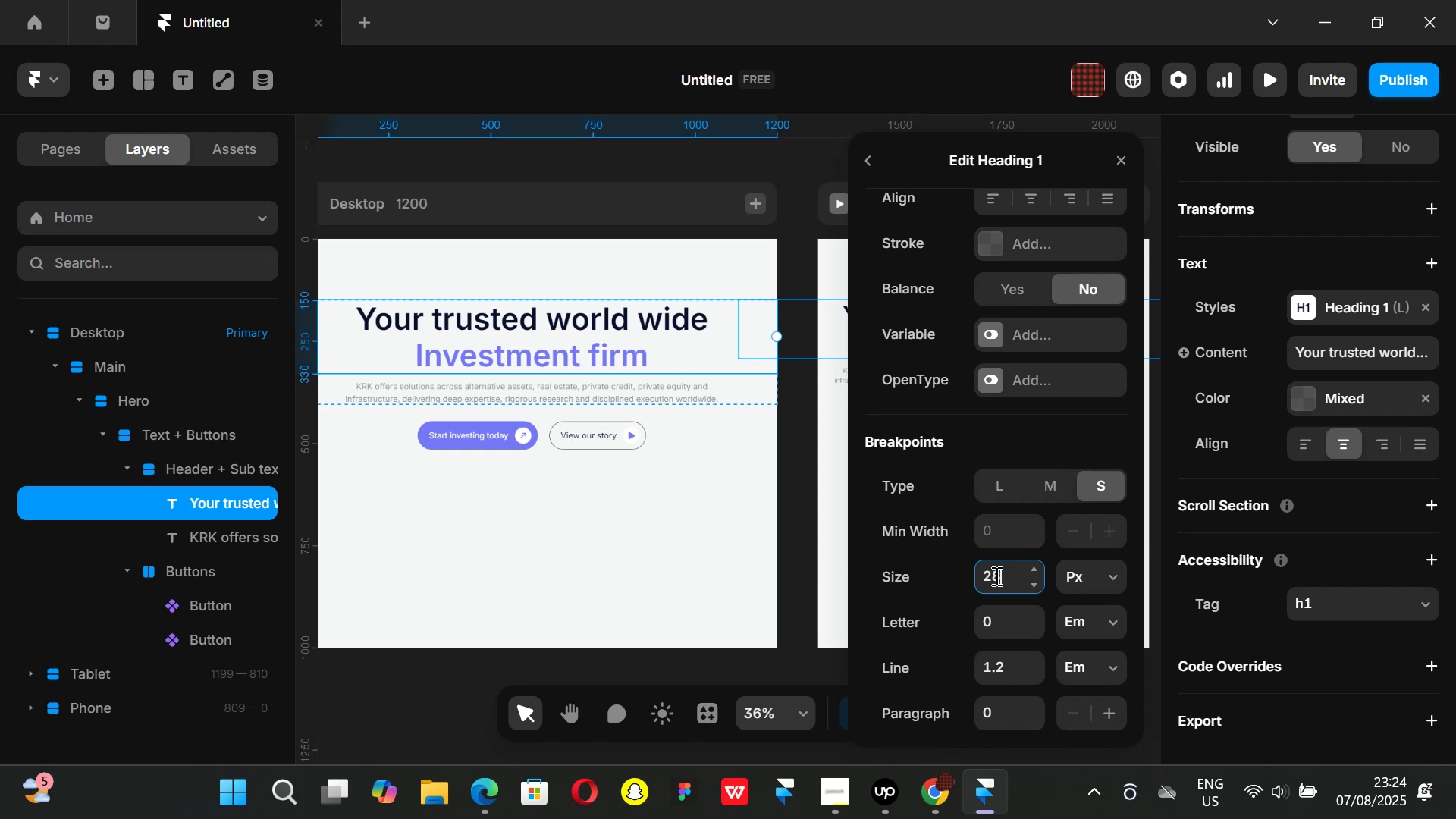 
key(Enter)
 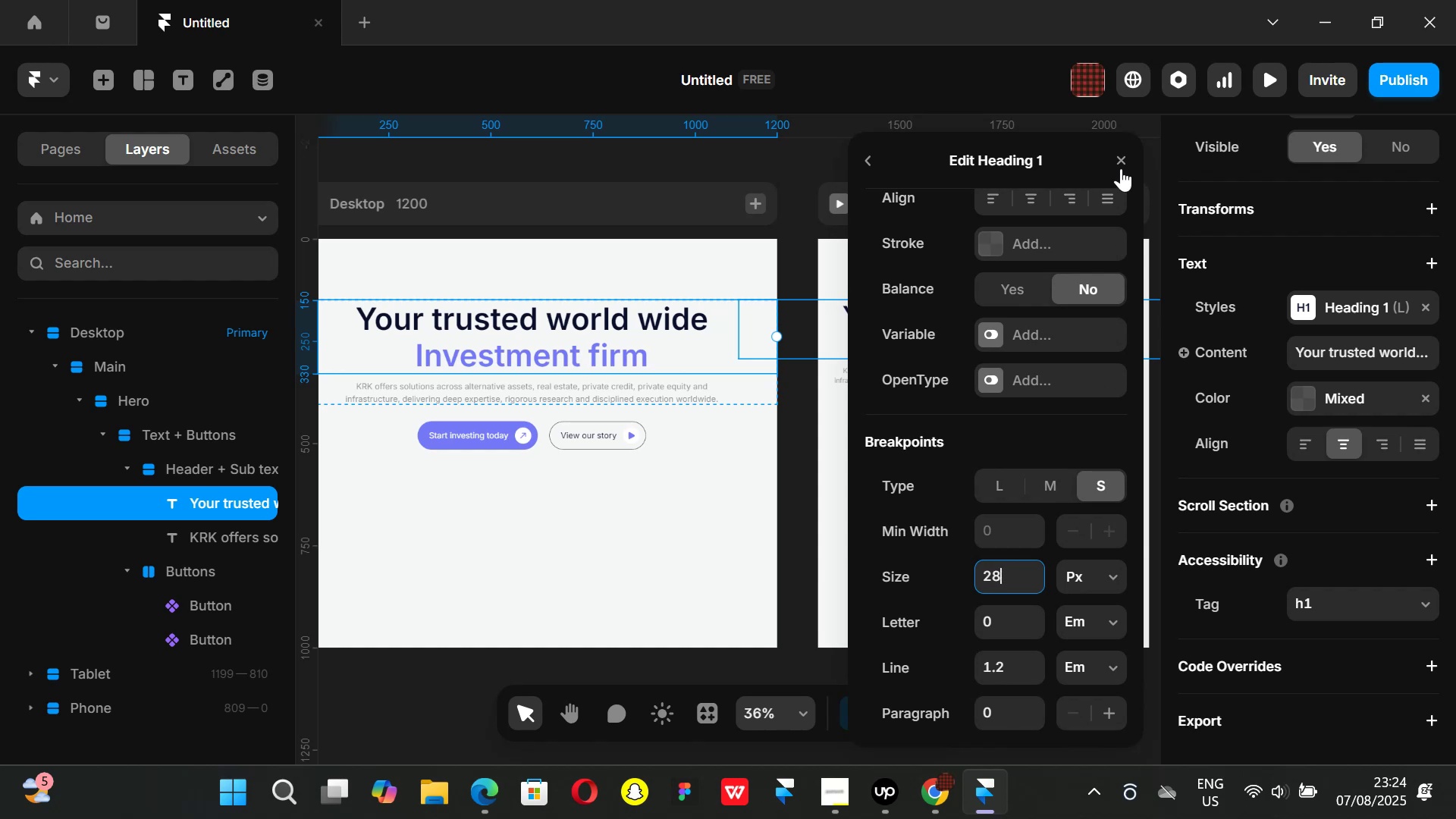 
left_click([1121, 162])
 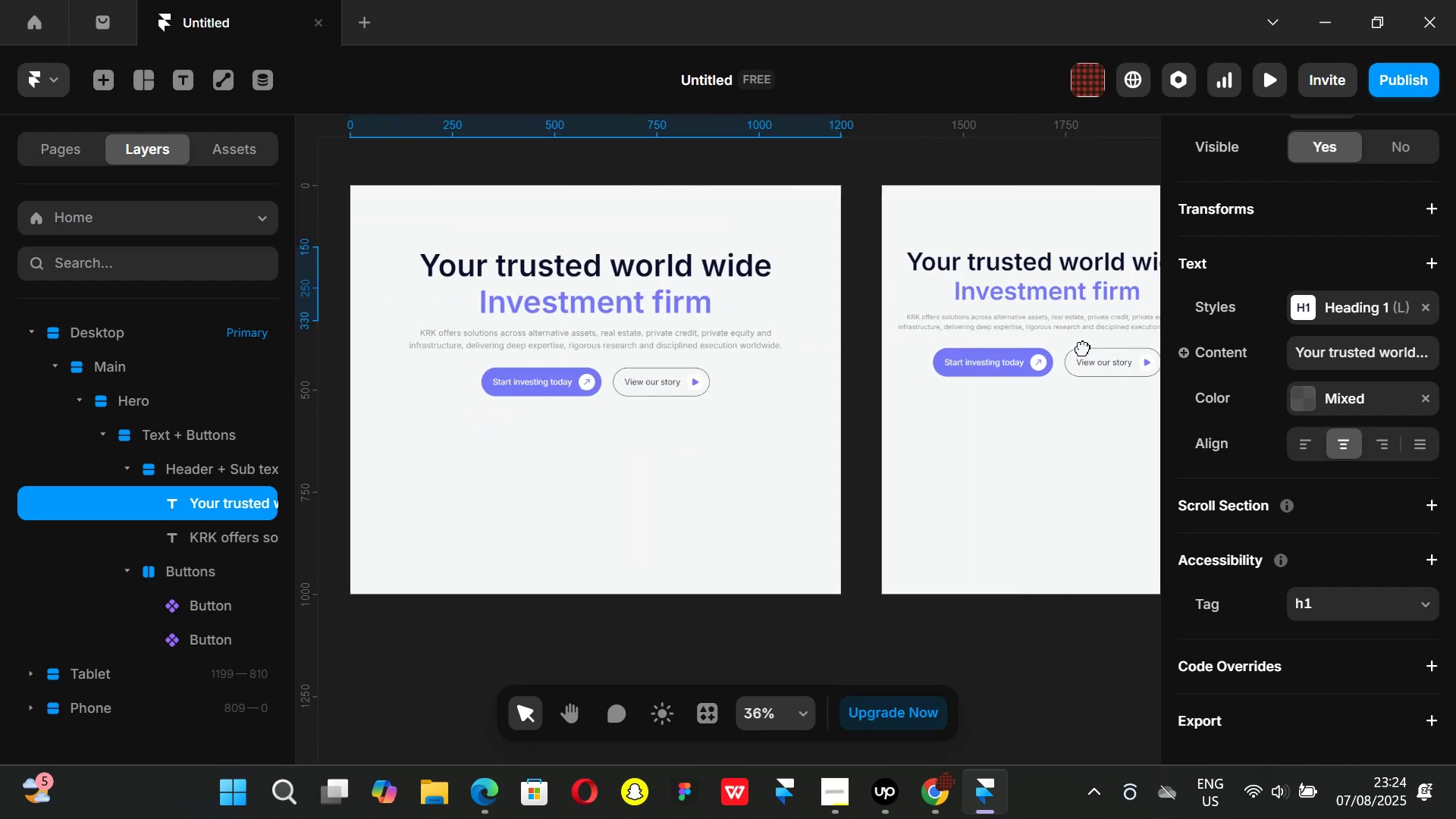 
left_click([599, 336])
 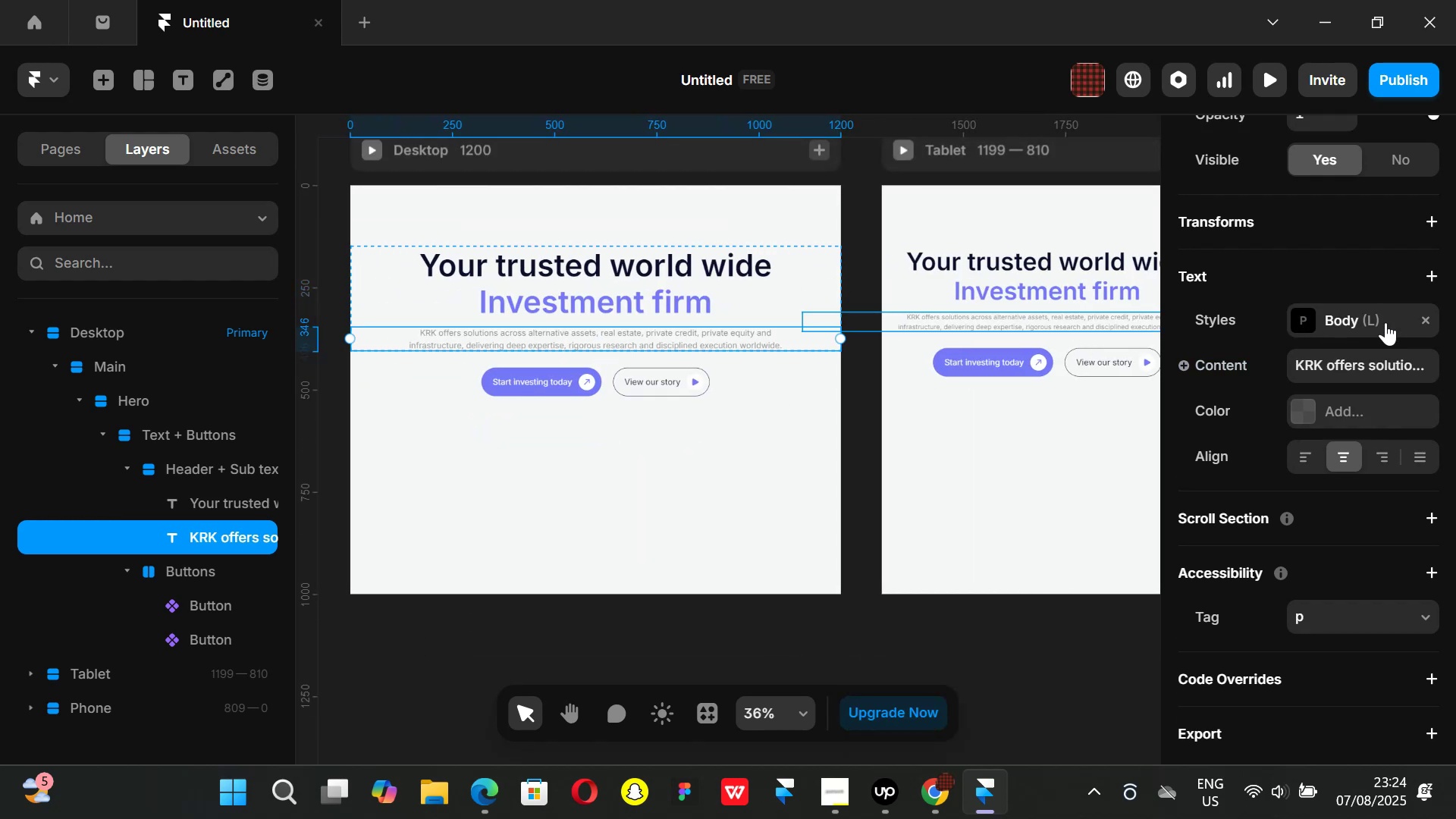 
left_click([1301, 321])
 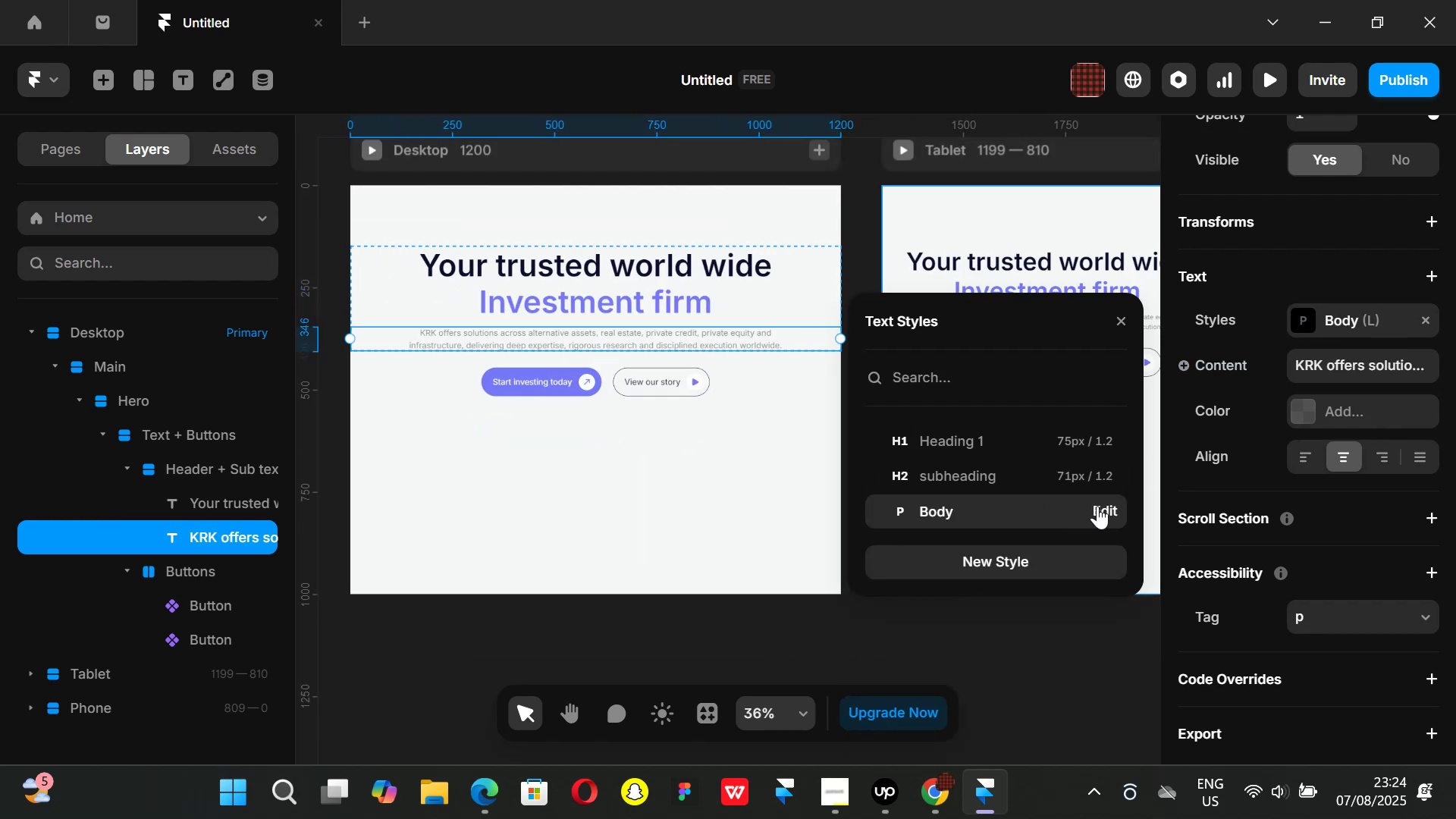 
left_click([1111, 507])
 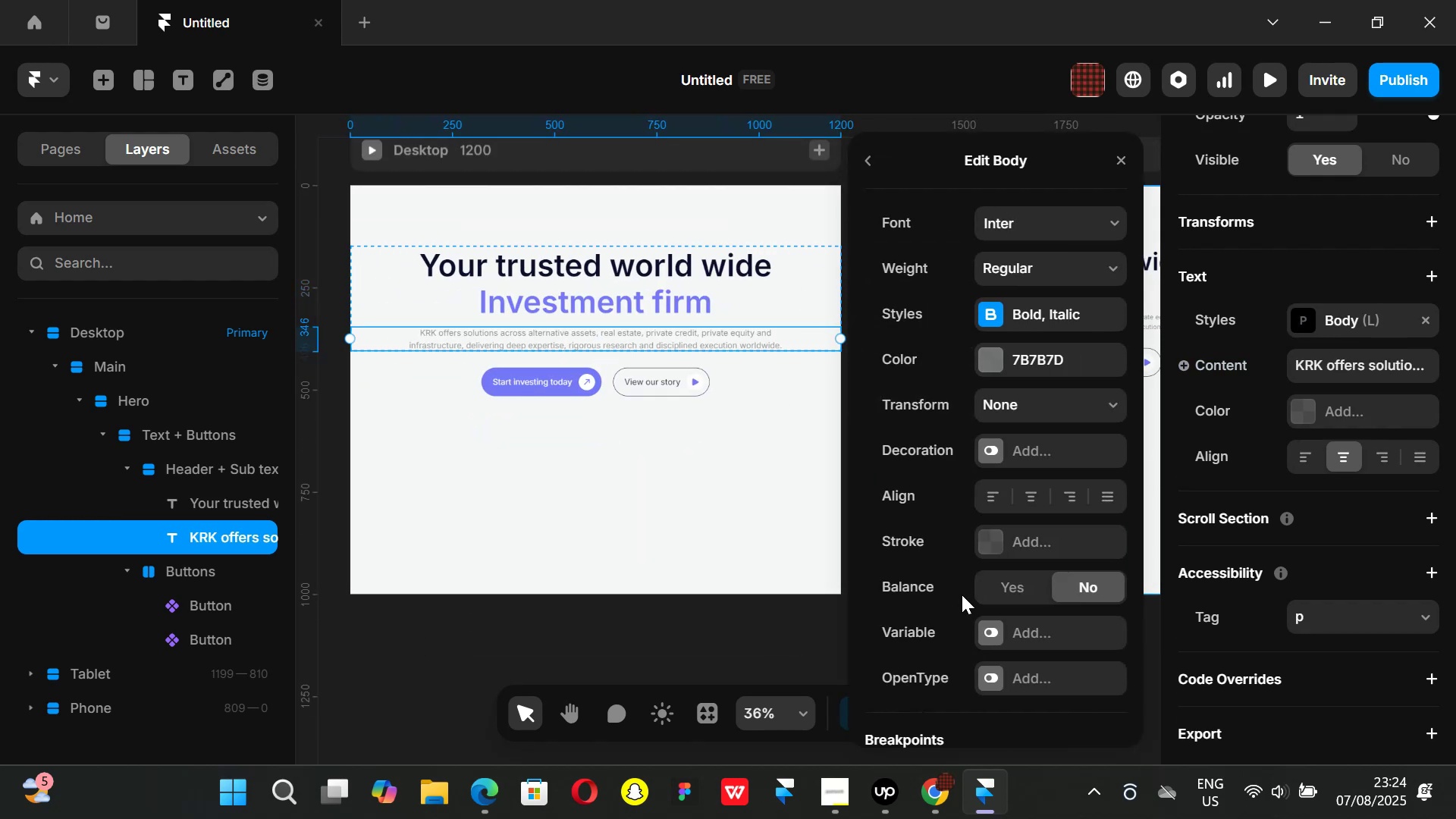 
scroll: coordinate [1027, 573], scroll_direction: down, amount: 2.0
 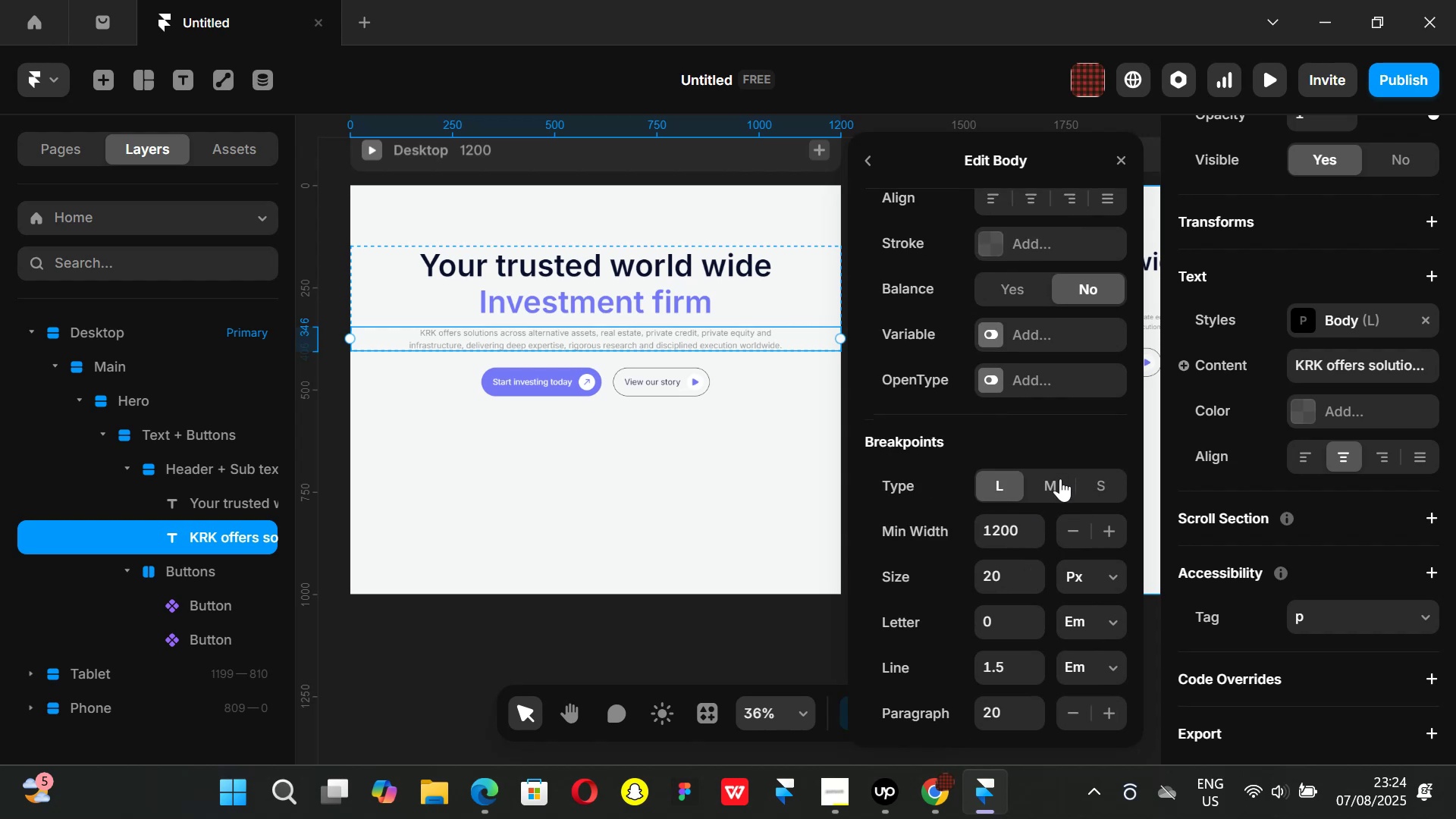 
left_click([1056, 481])
 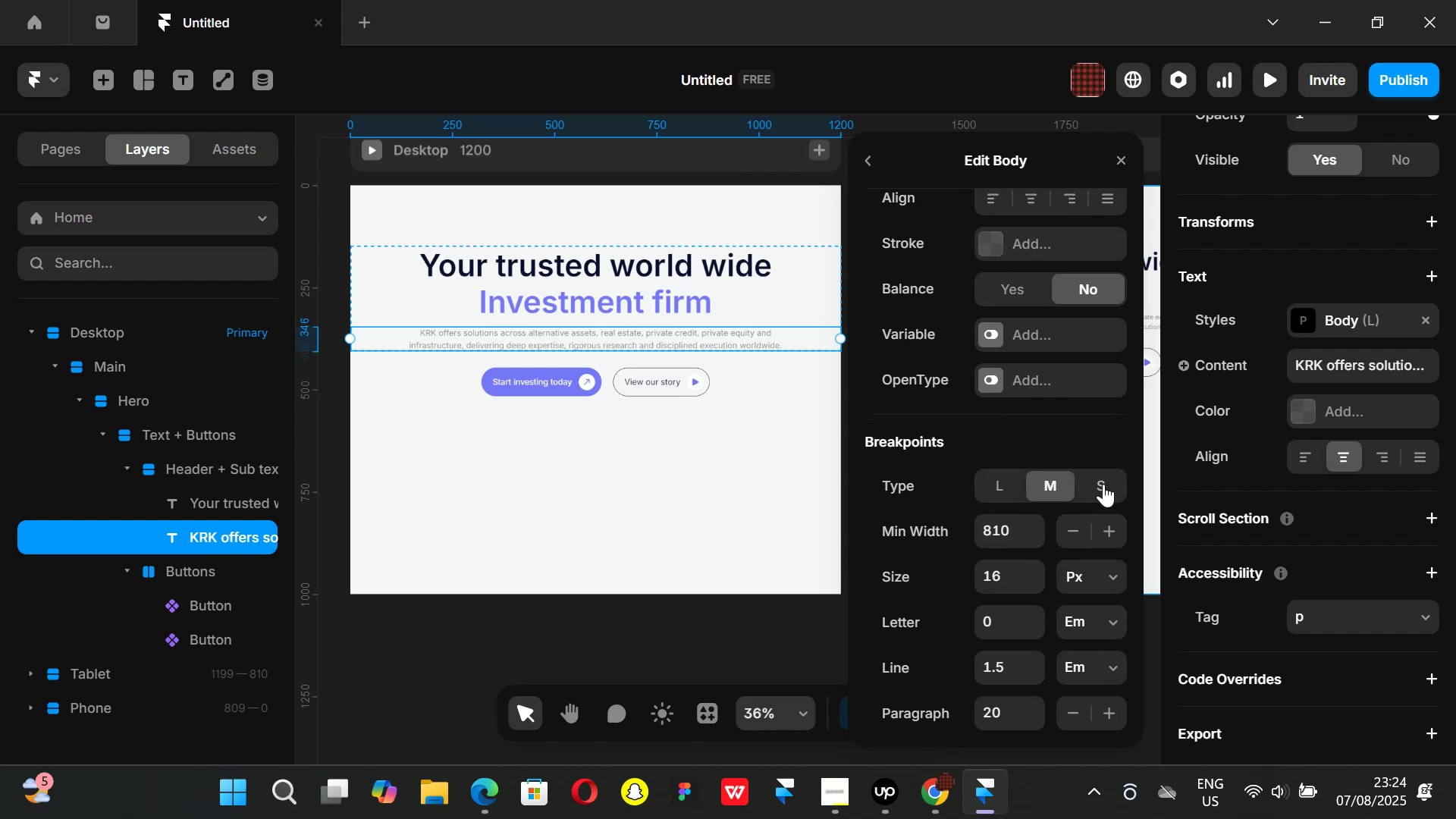 
left_click([1103, 484])
 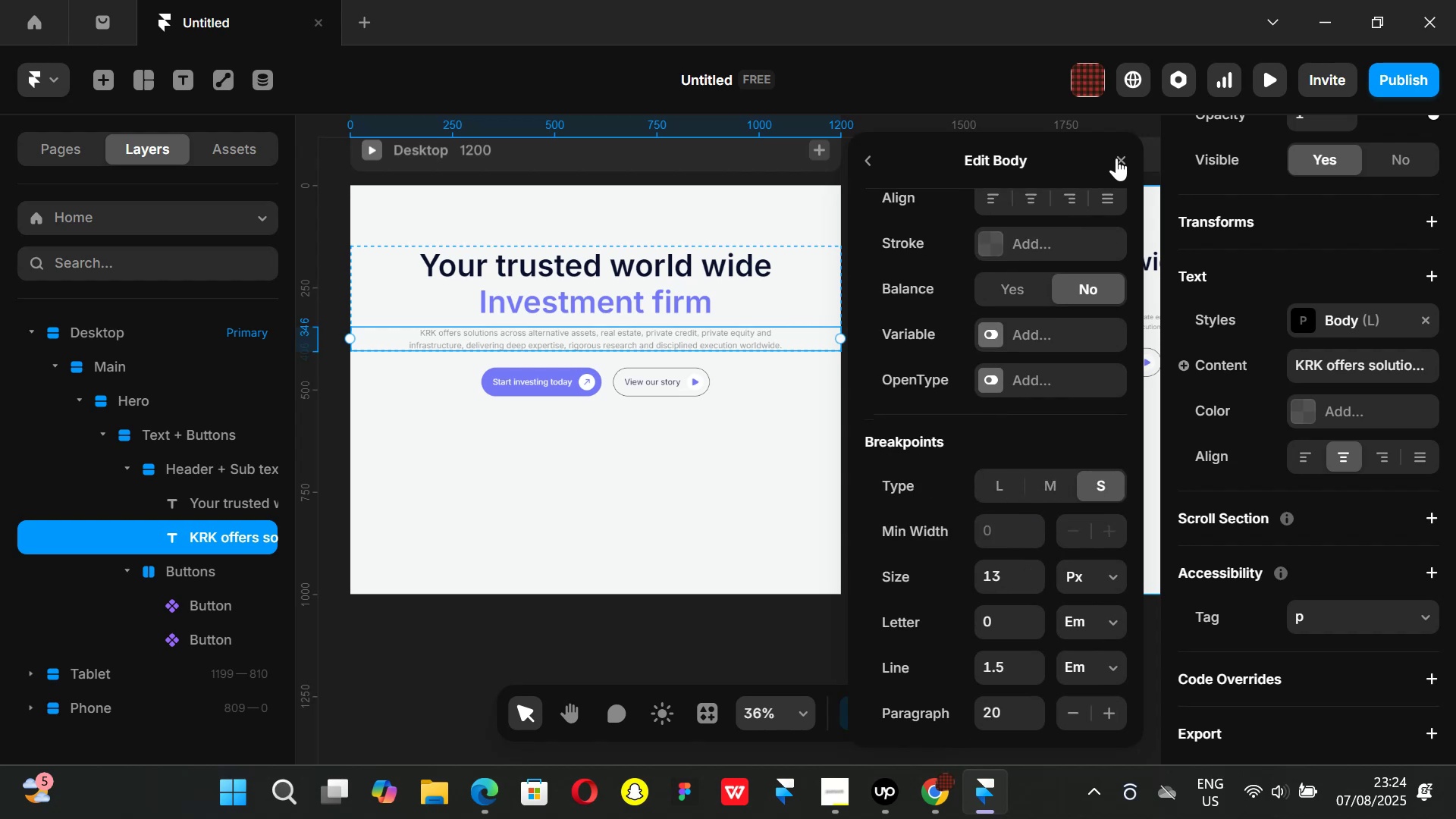 
left_click([1117, 157])
 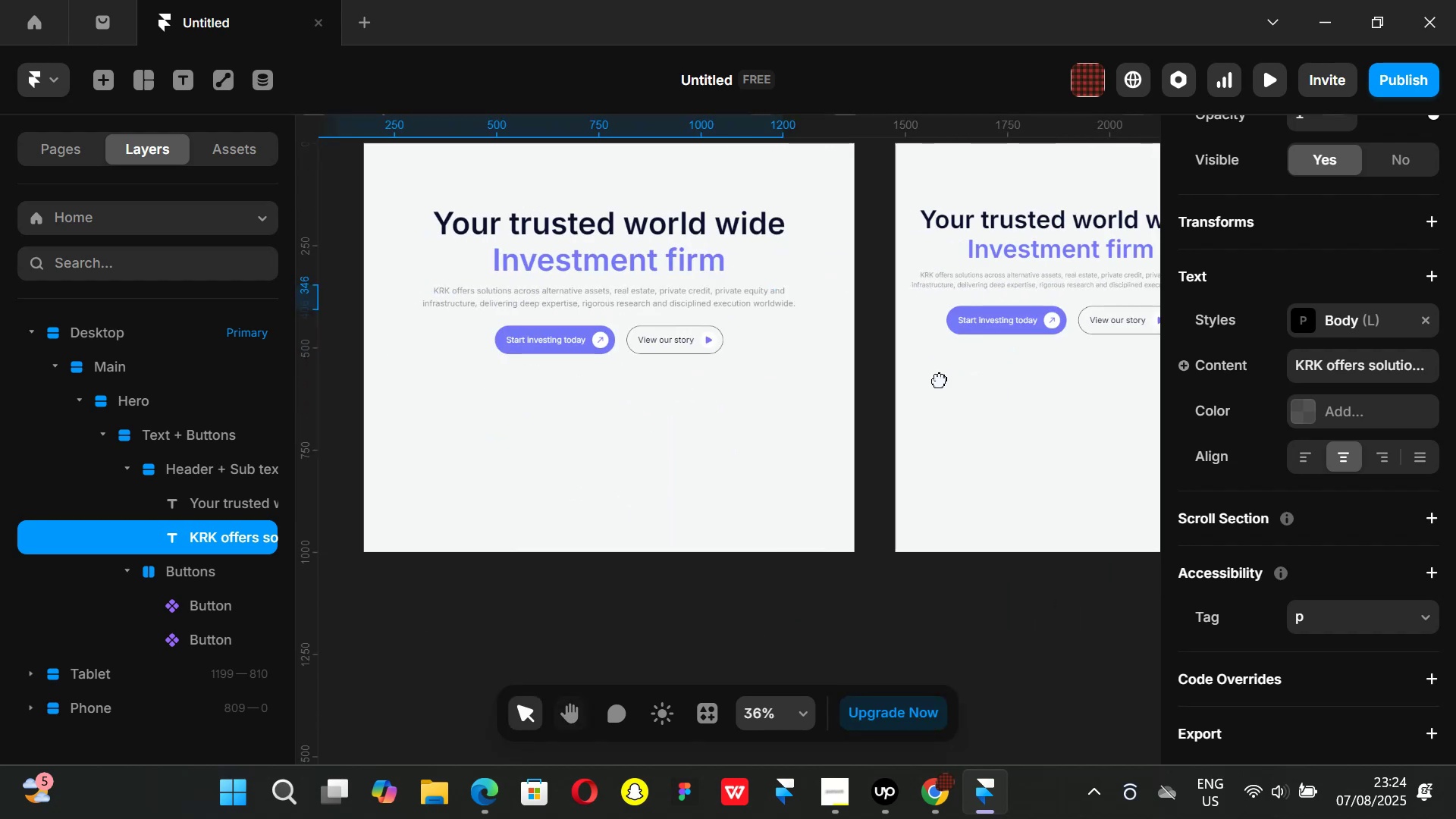 
left_click([783, 314])
 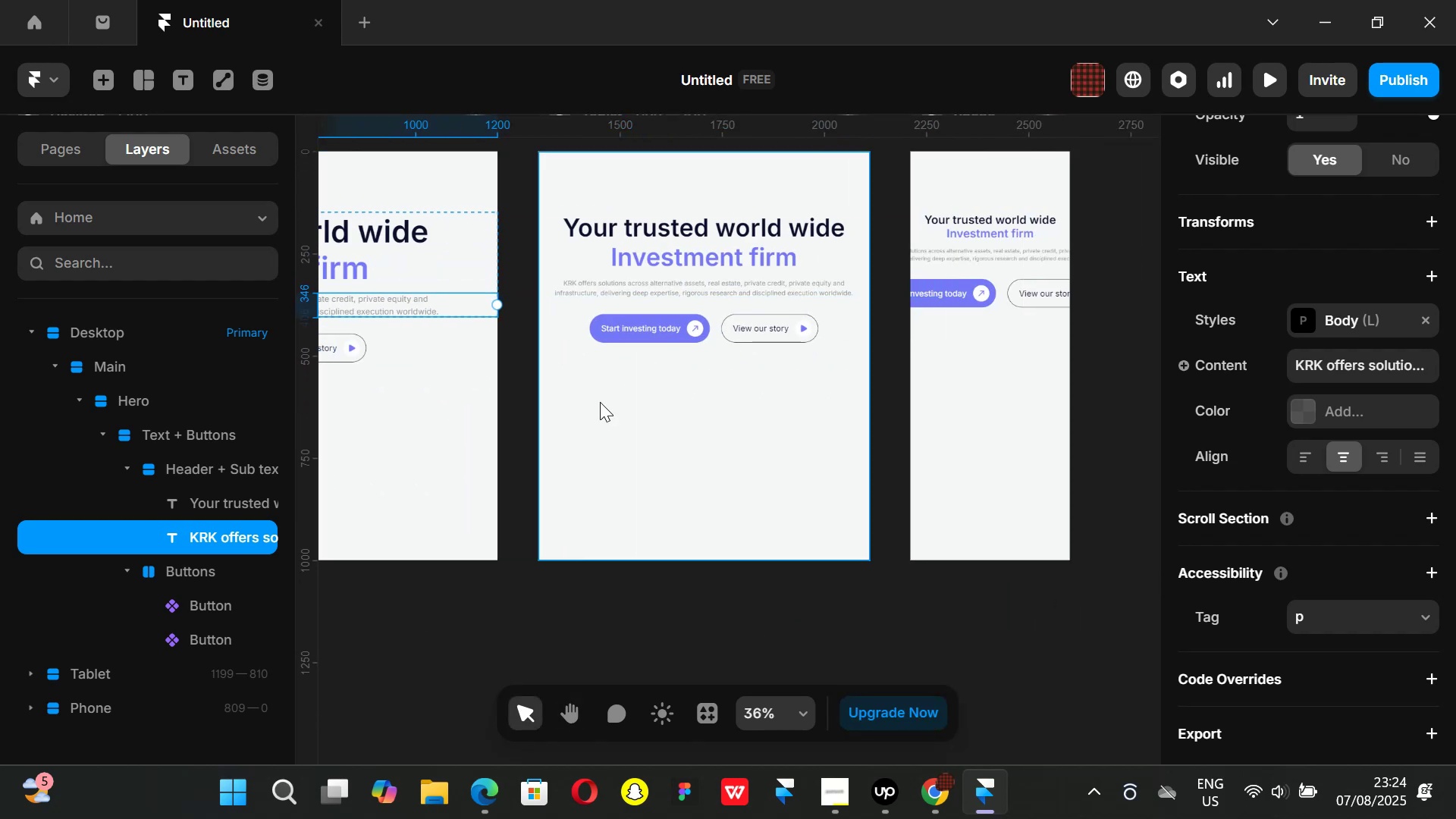 
wait(5.13)
 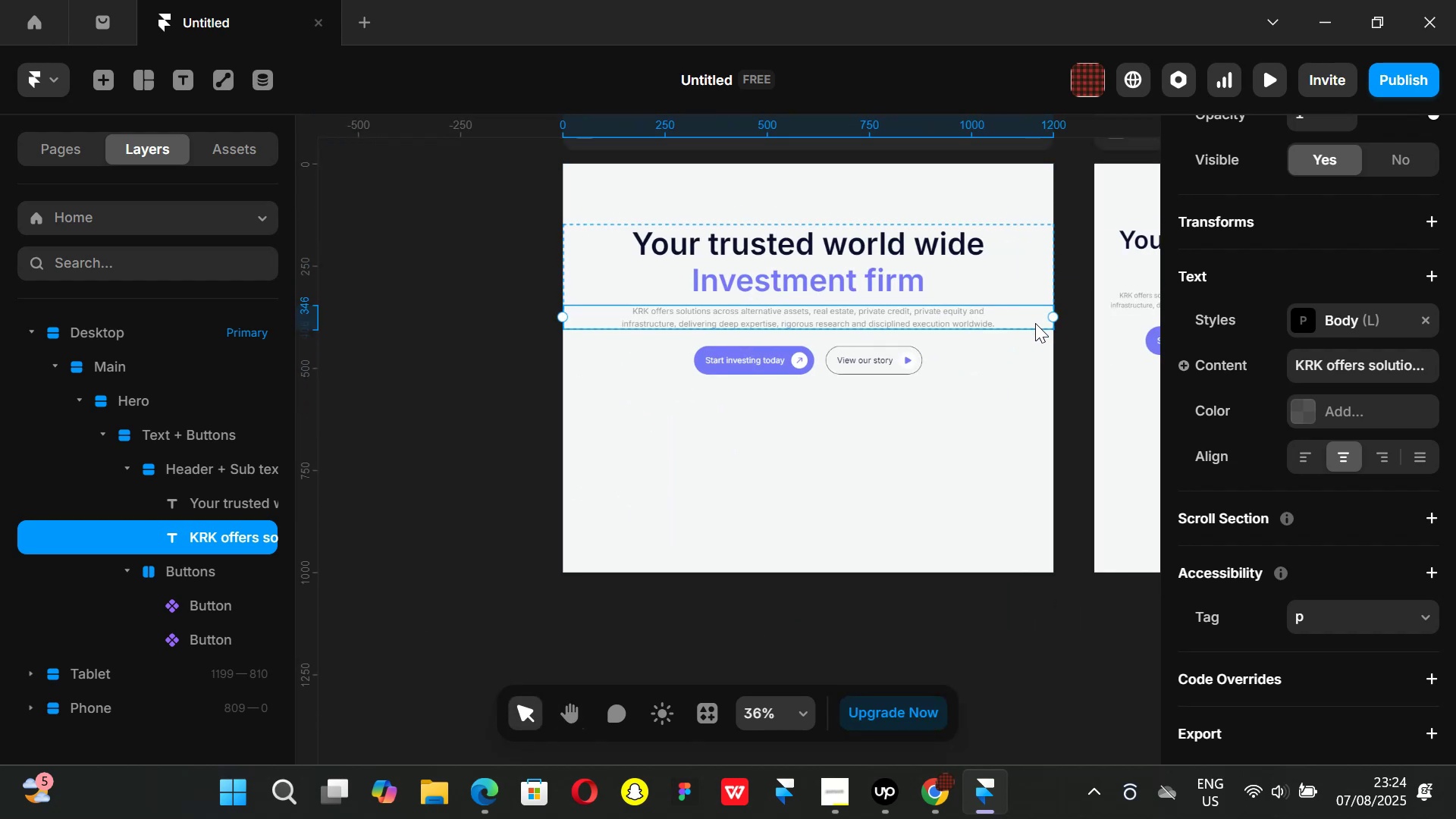 
left_click([617, 323])
 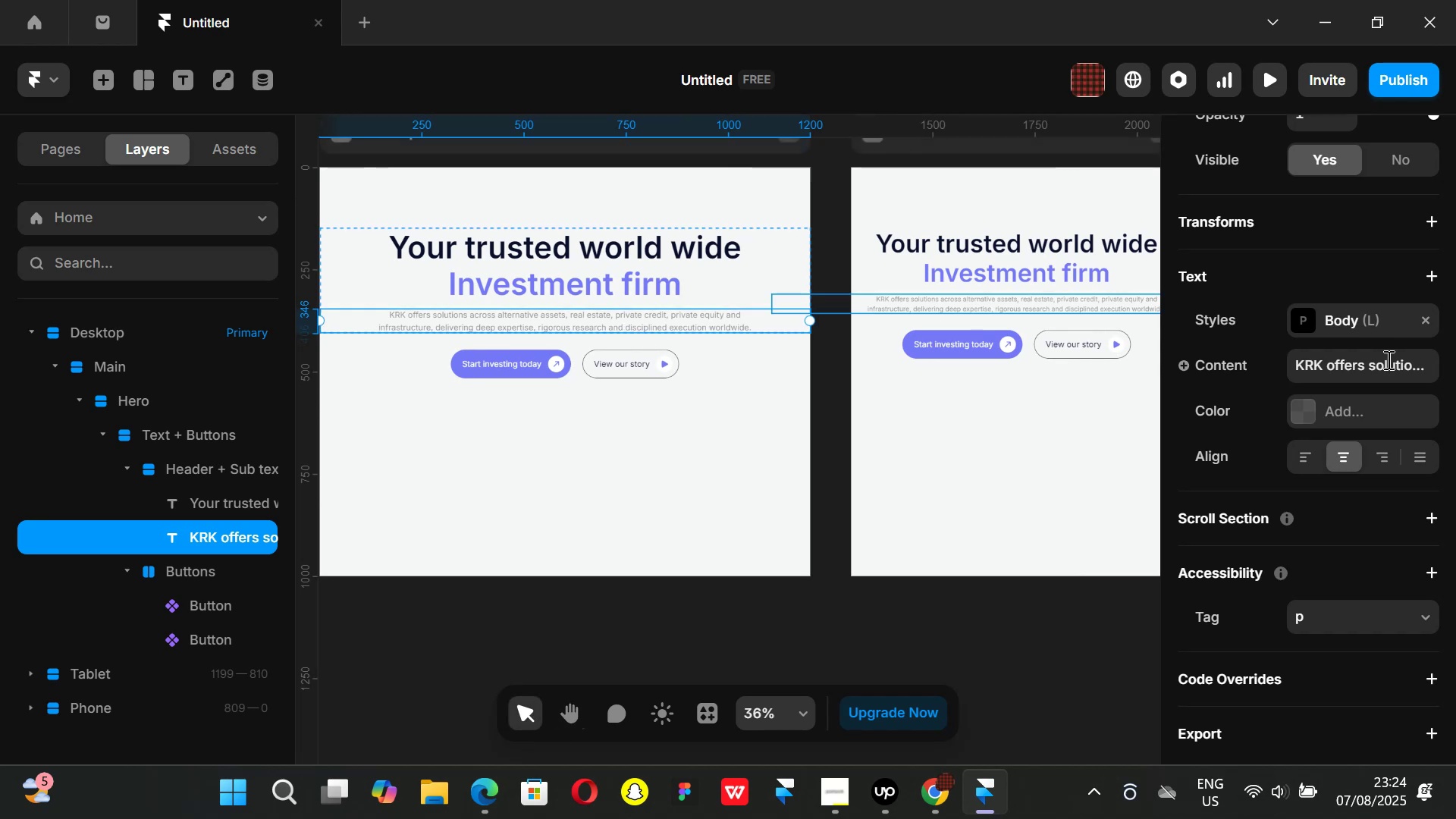 
scroll: coordinate [1363, 339], scroll_direction: up, amount: 4.0
 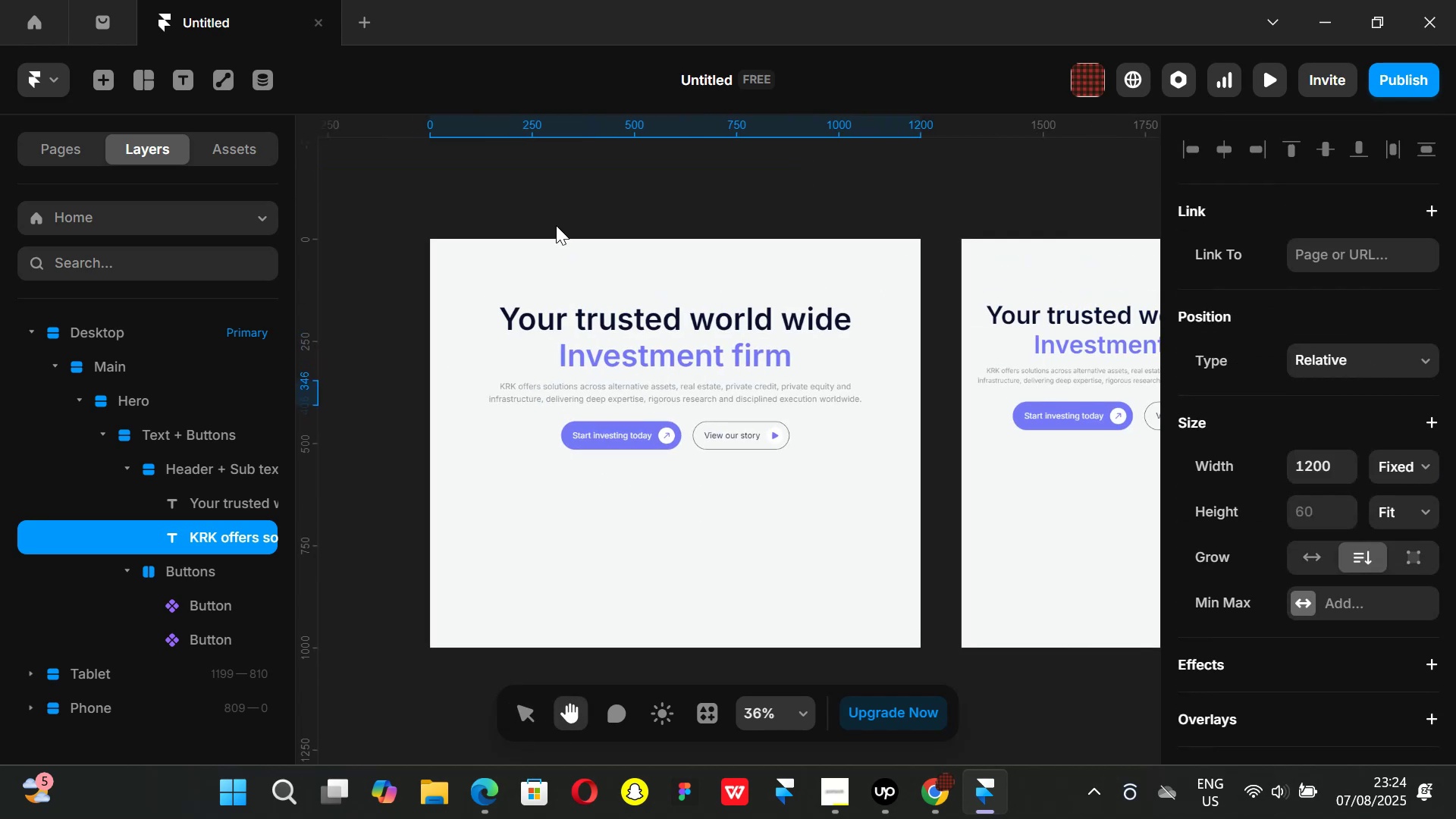 
left_click([450, 203])
 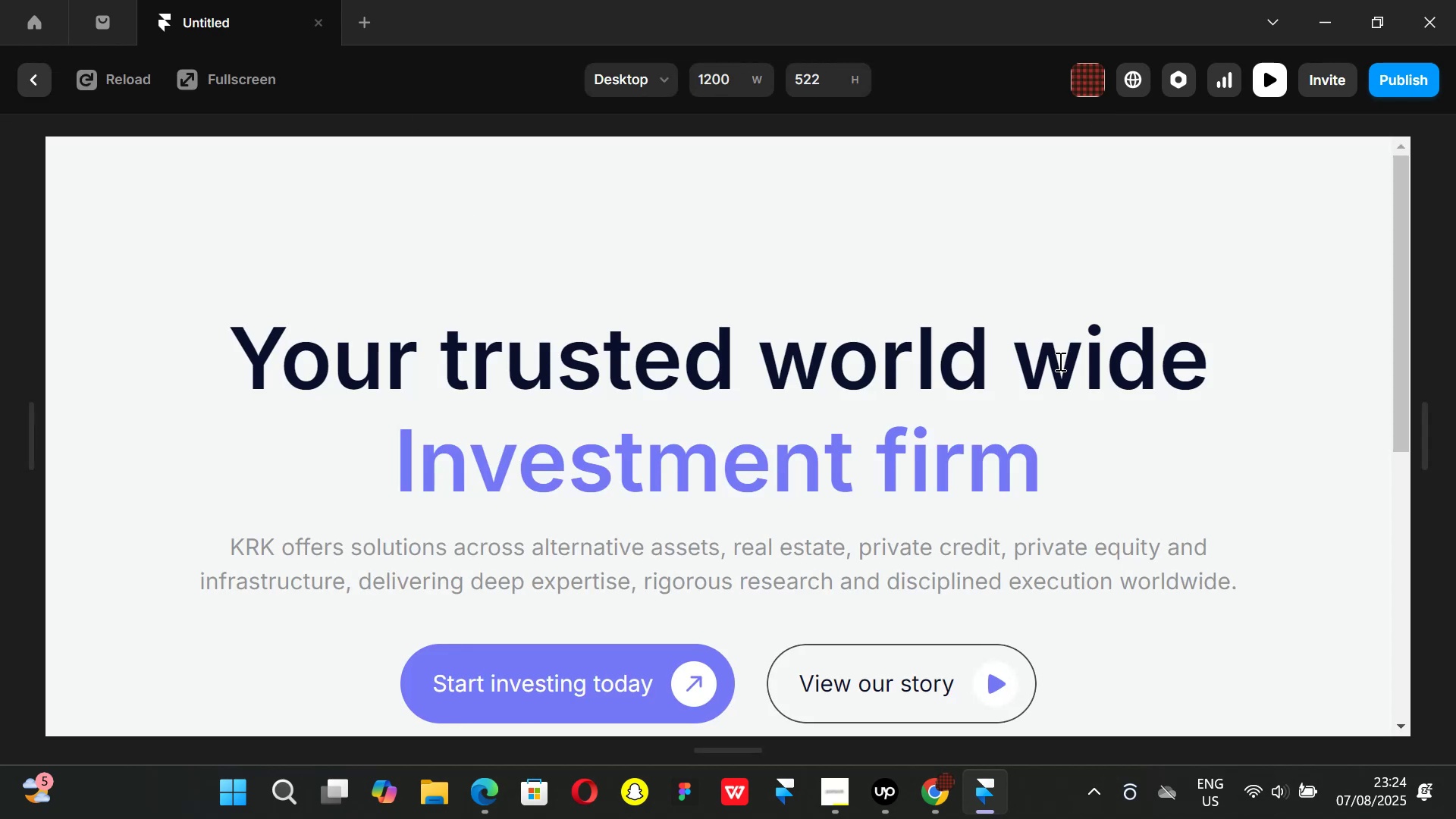 
scroll: coordinate [1053, 361], scroll_direction: down, amount: 1.0
 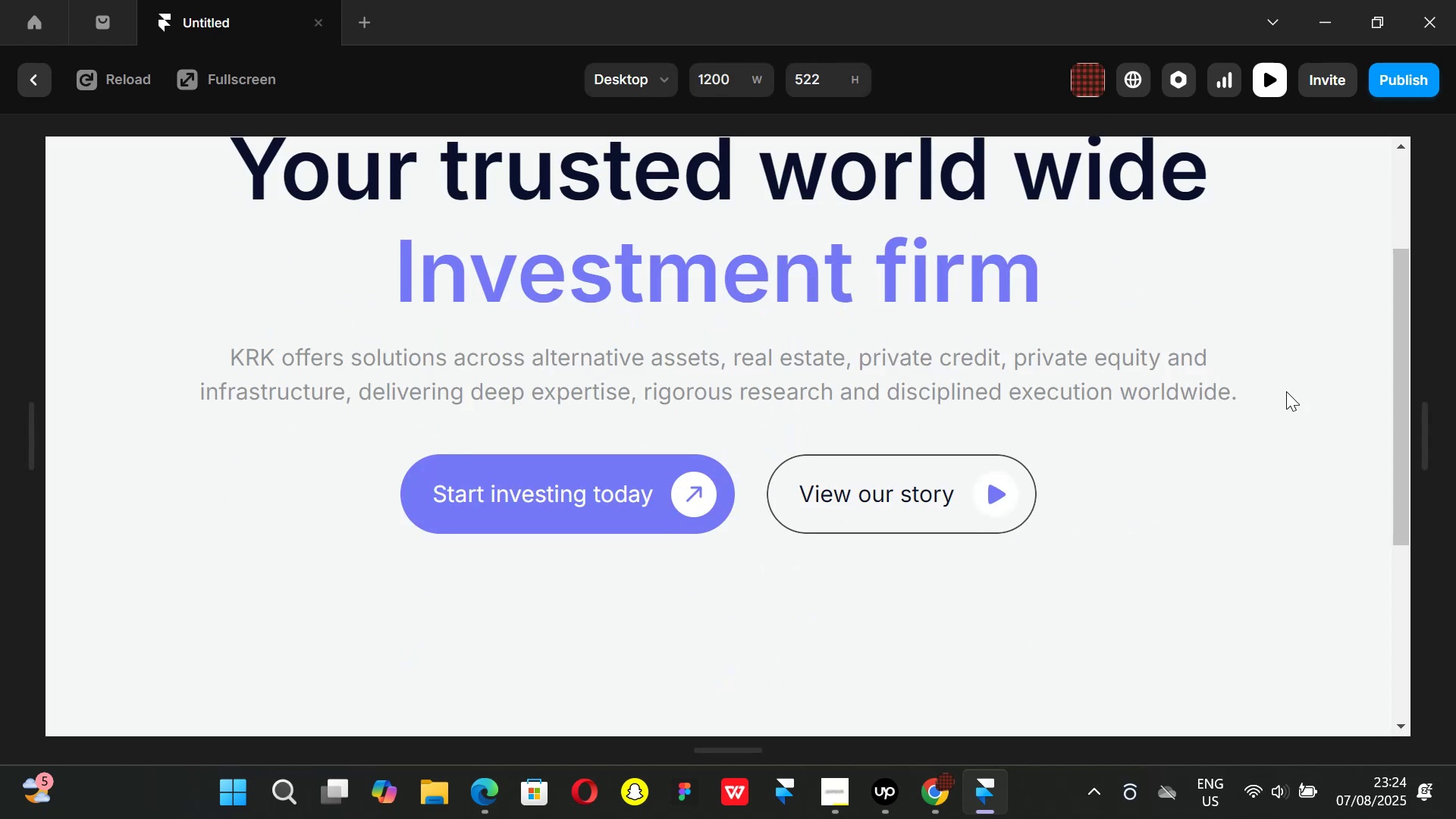 
scroll: coordinate [1266, 416], scroll_direction: up, amount: 1.0
 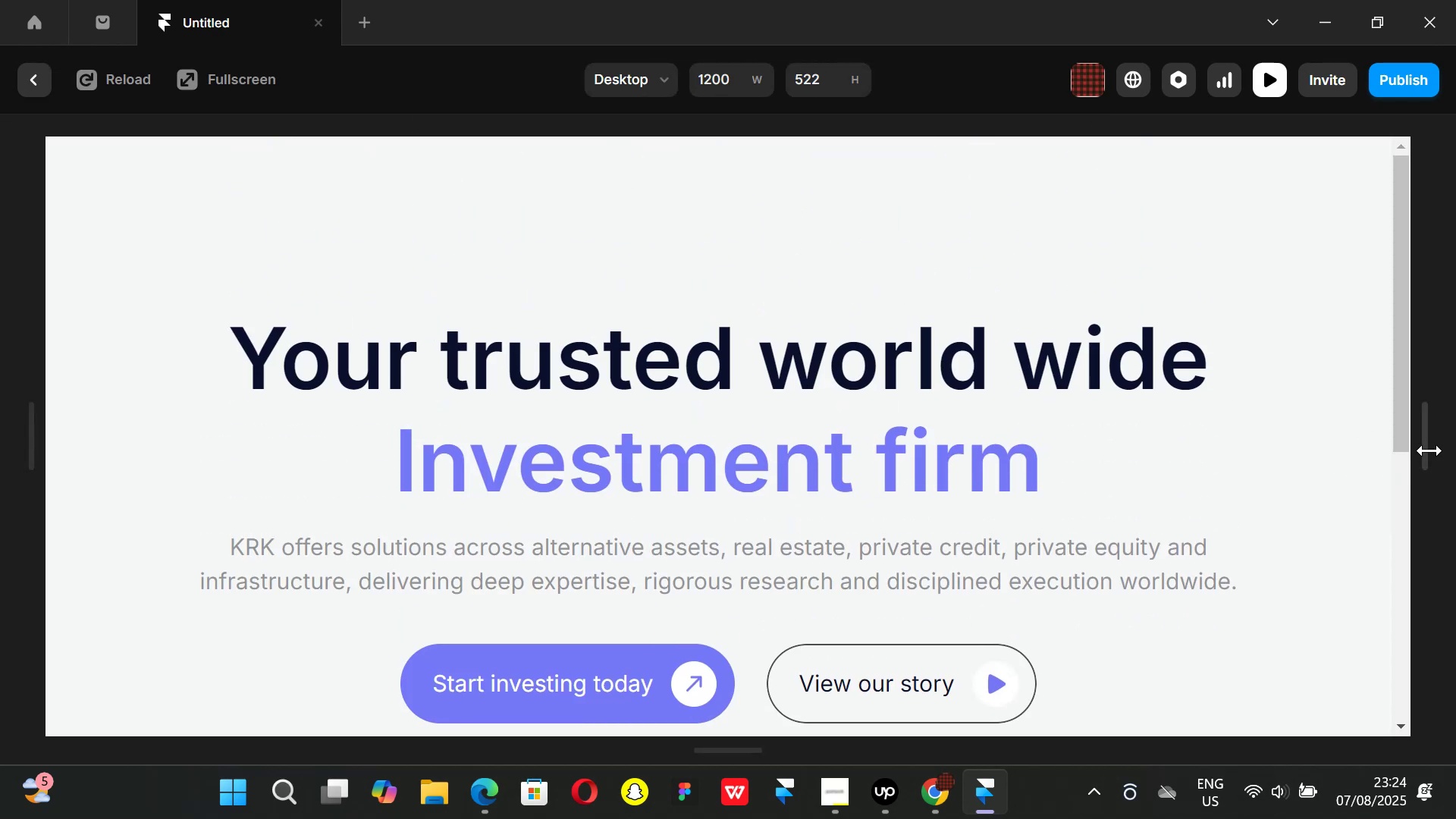 
left_click_drag(start_coordinate=[1429, 451], to_coordinate=[901, 456])
 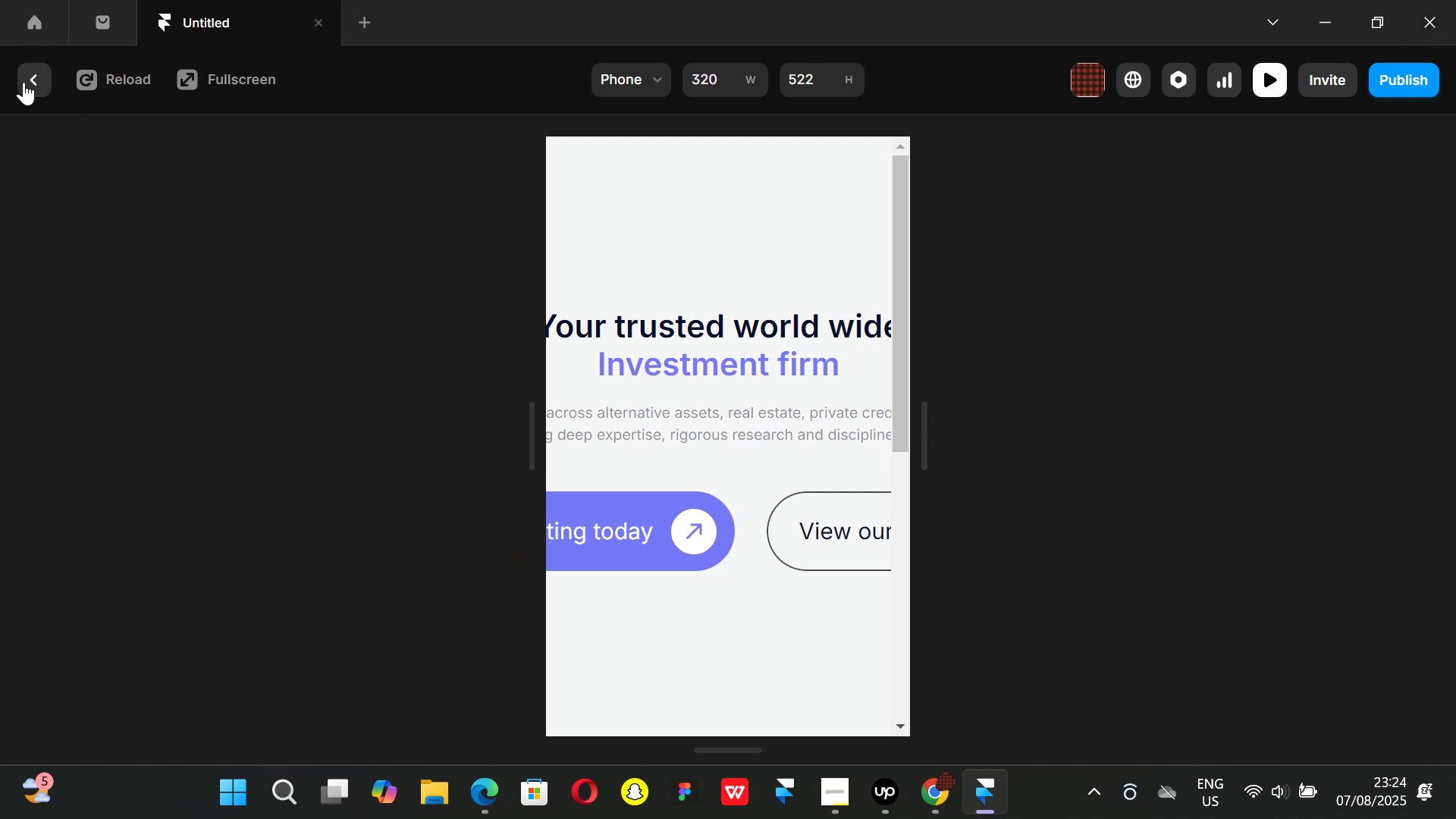 
left_click([29, 82])
 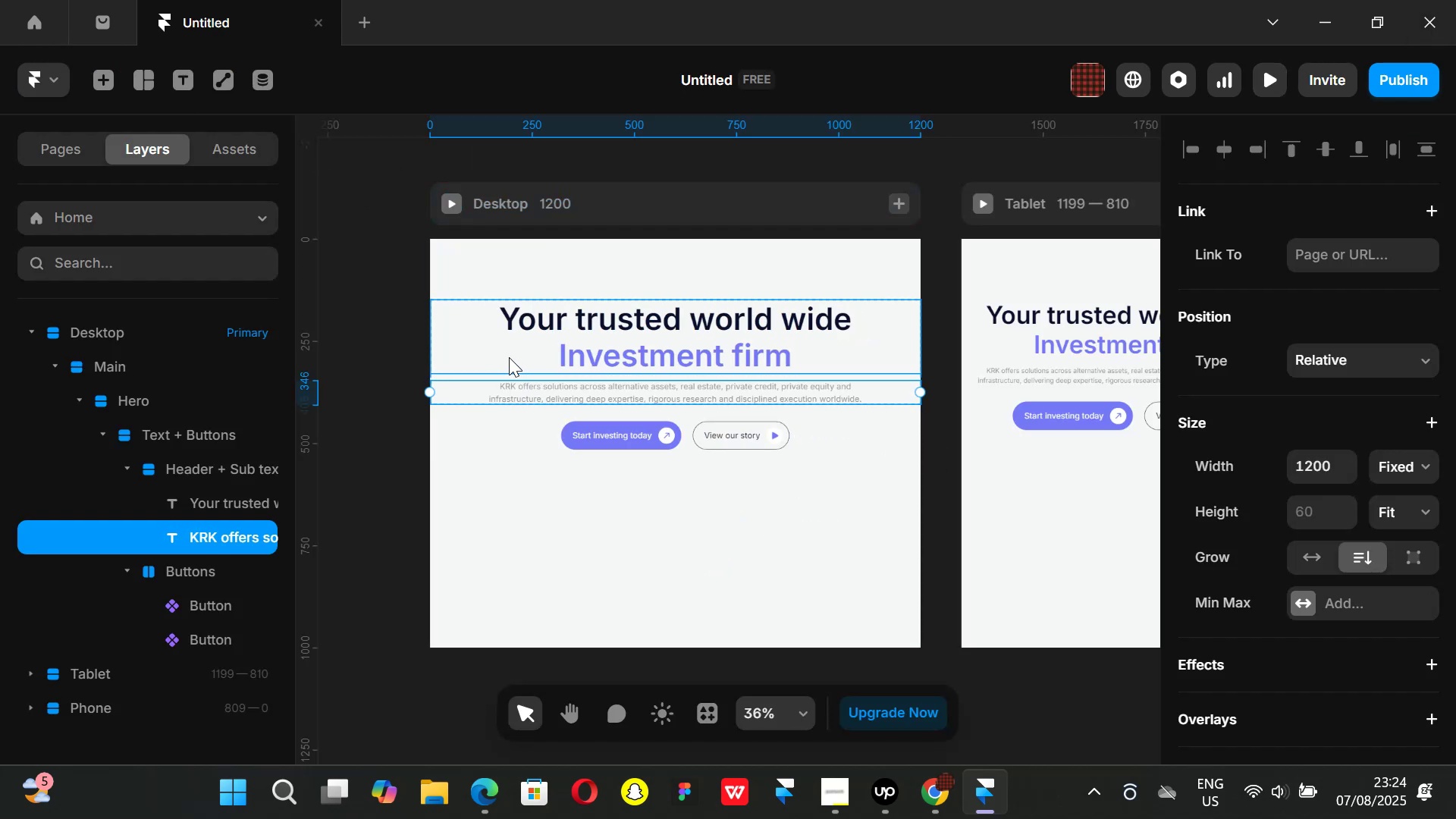 
left_click([509, 357])
 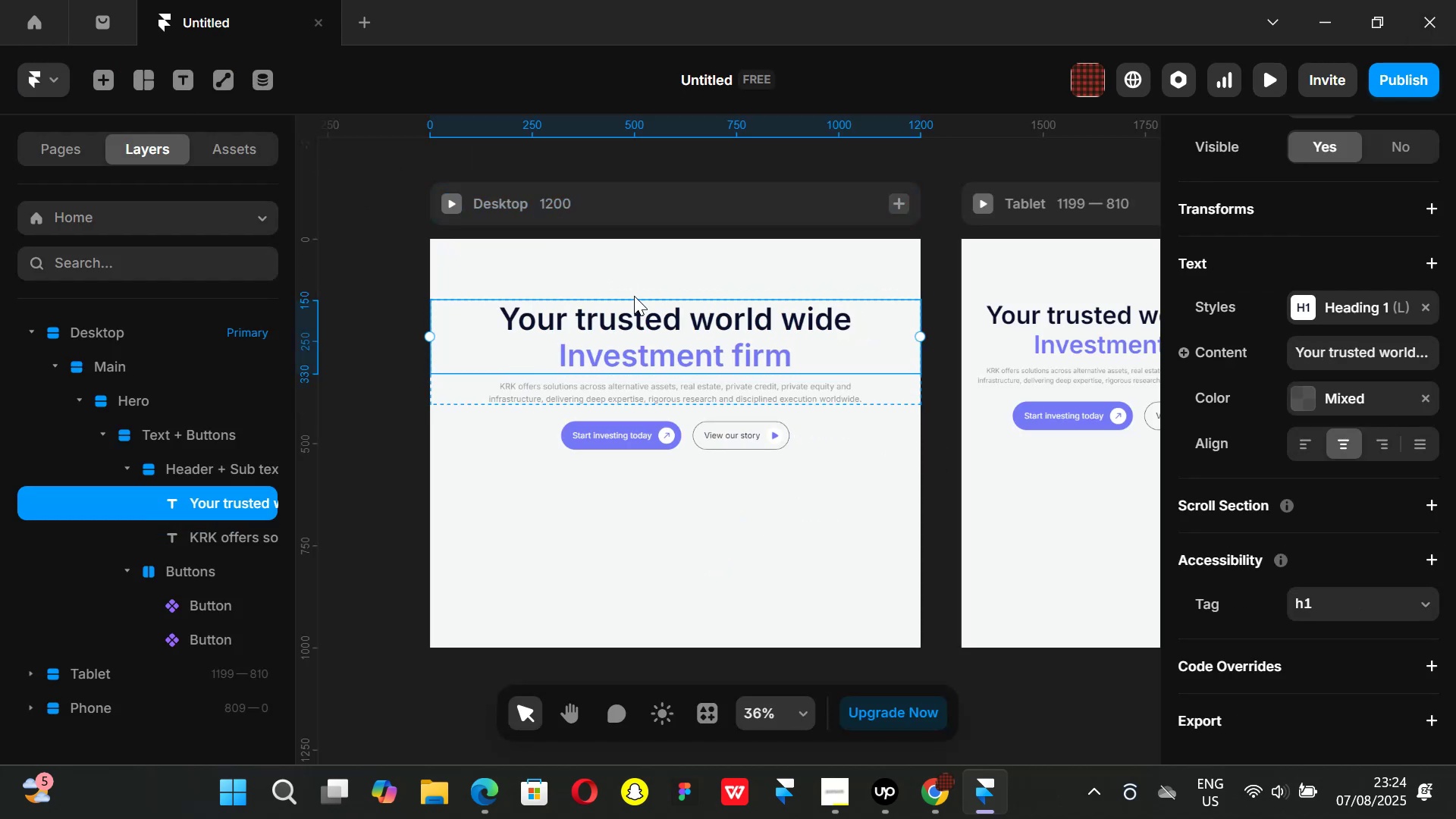 
scroll: coordinate [1320, 406], scroll_direction: up, amount: 4.0
 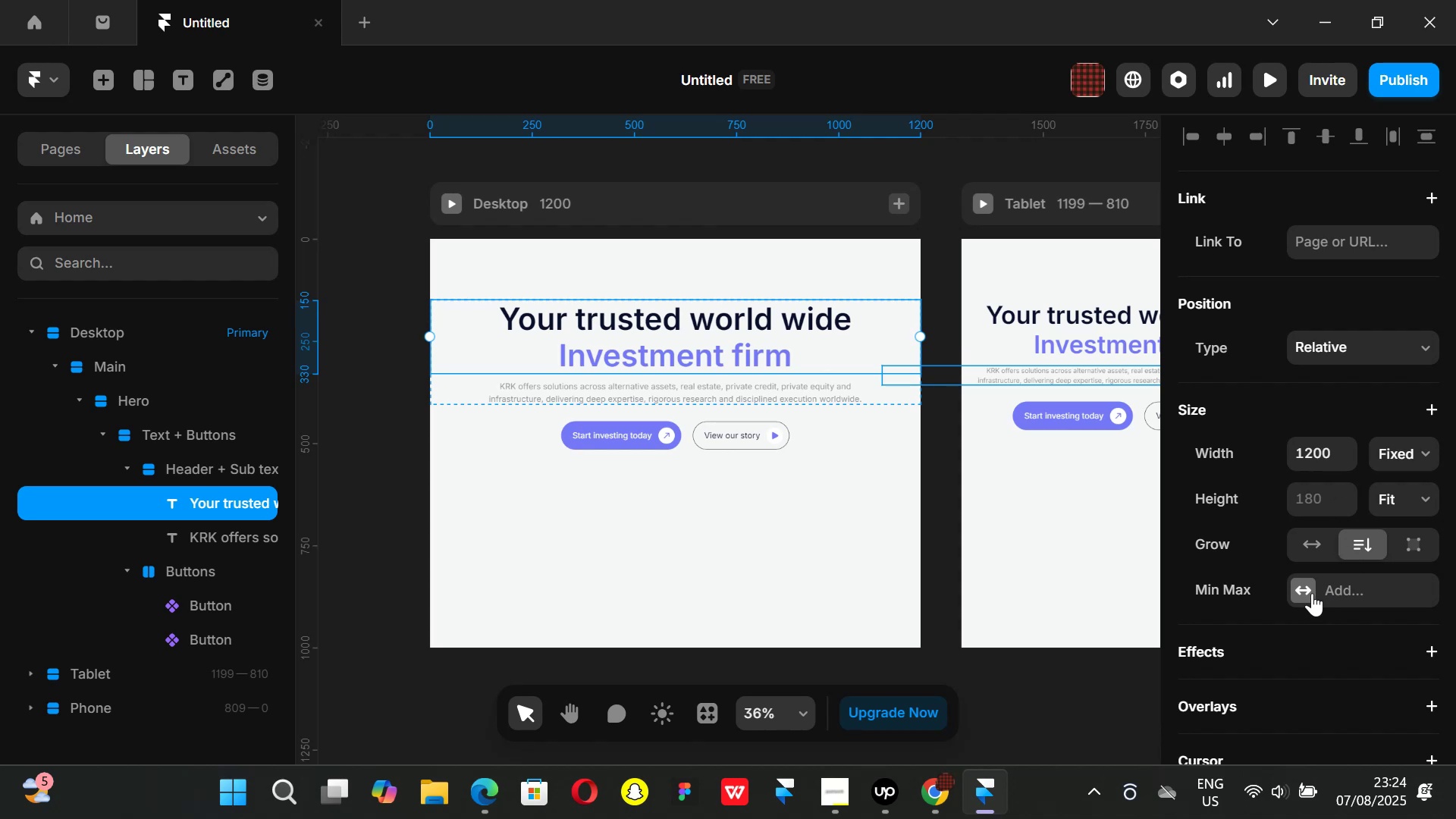 
left_click([1306, 588])
 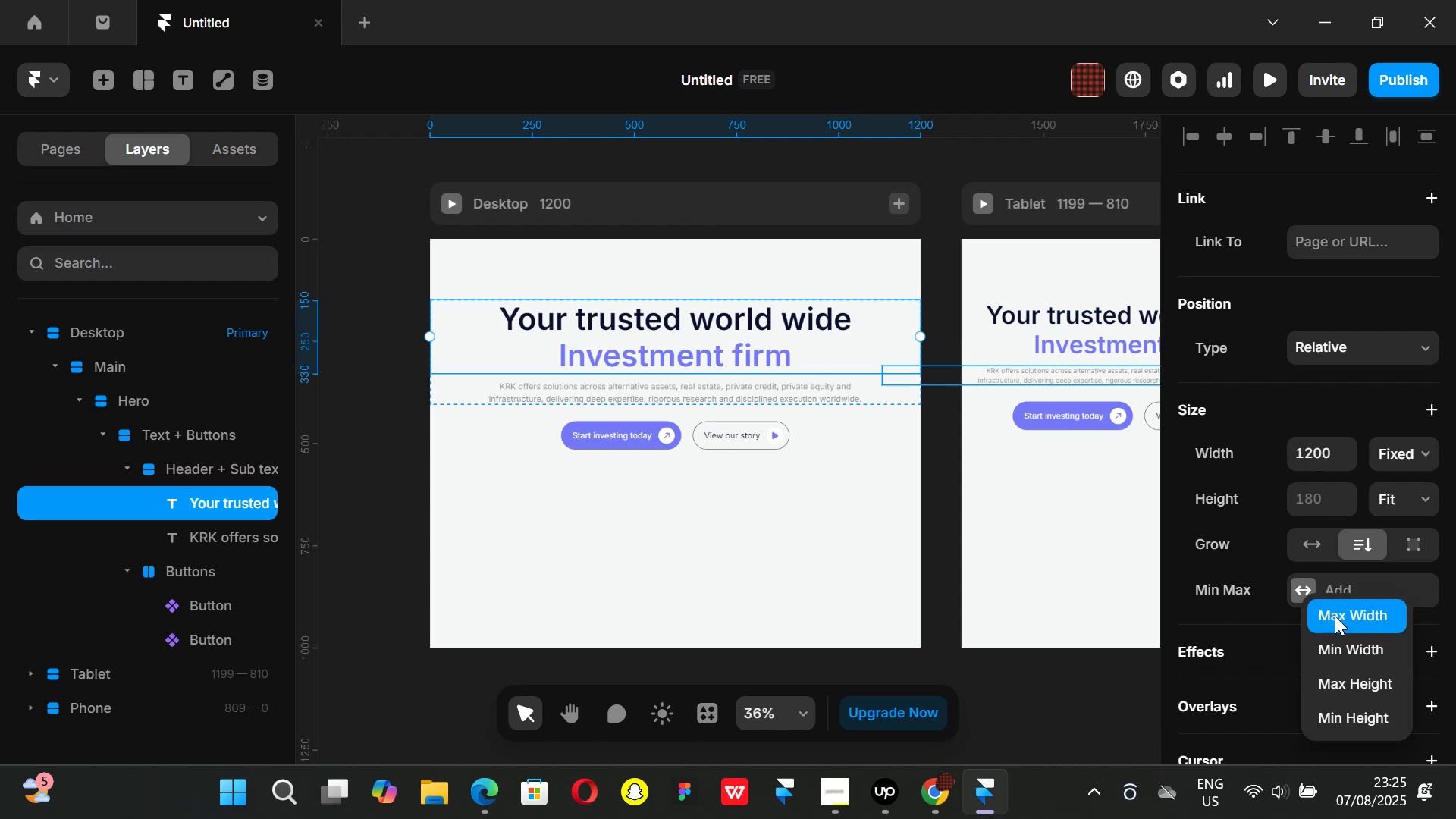 
left_click([1335, 616])
 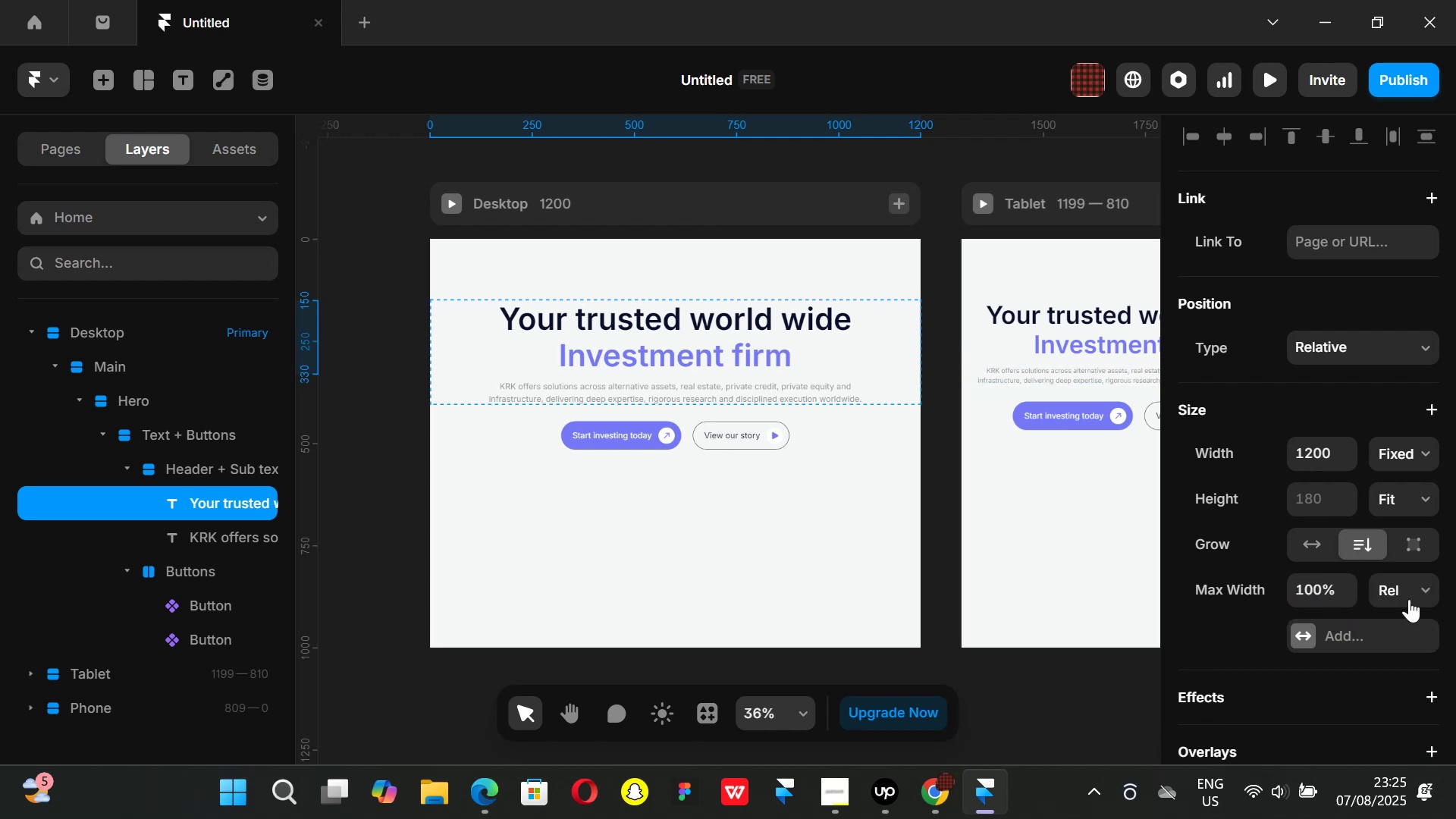 
left_click([1426, 592])
 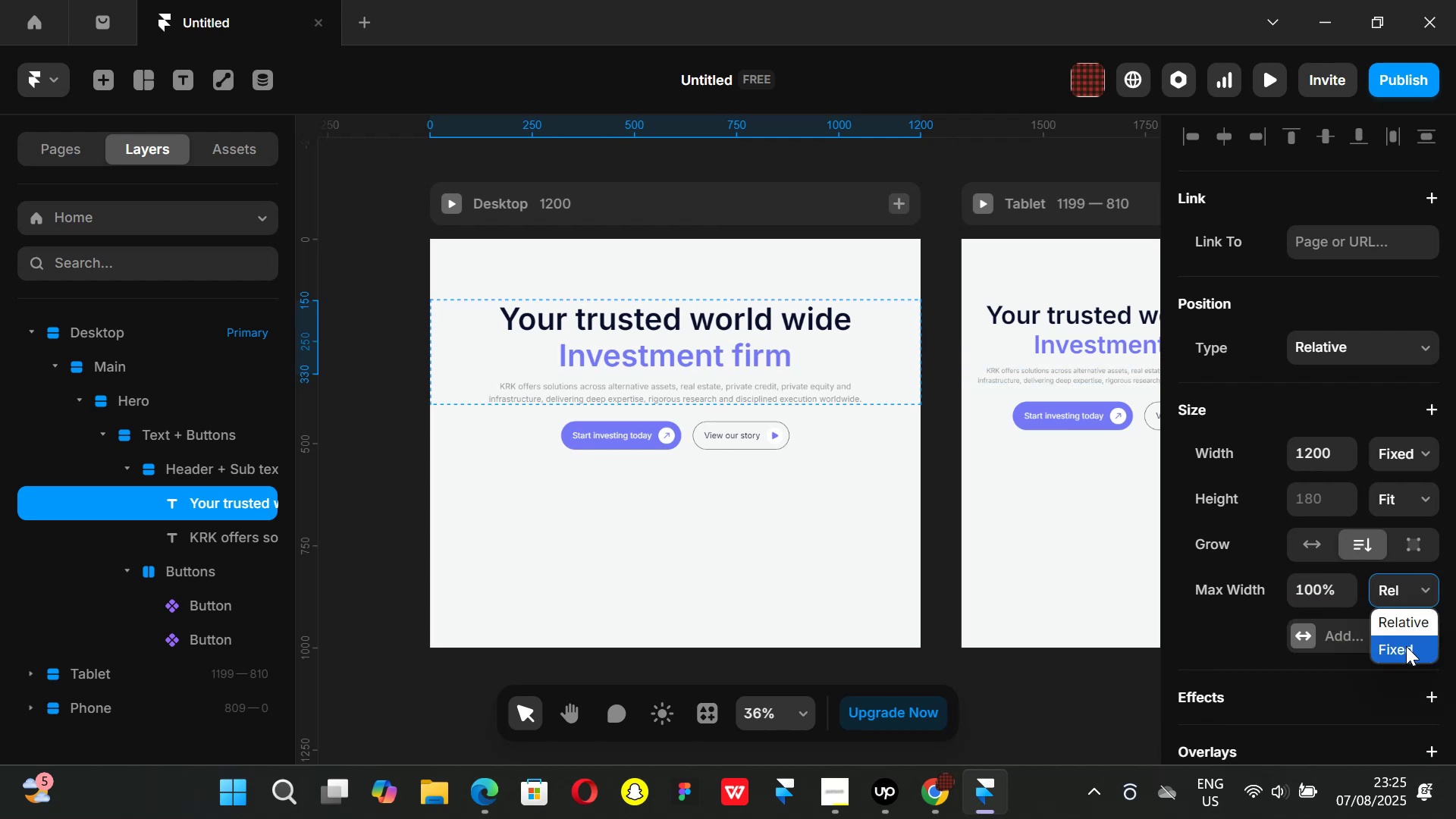 
left_click([1406, 646])
 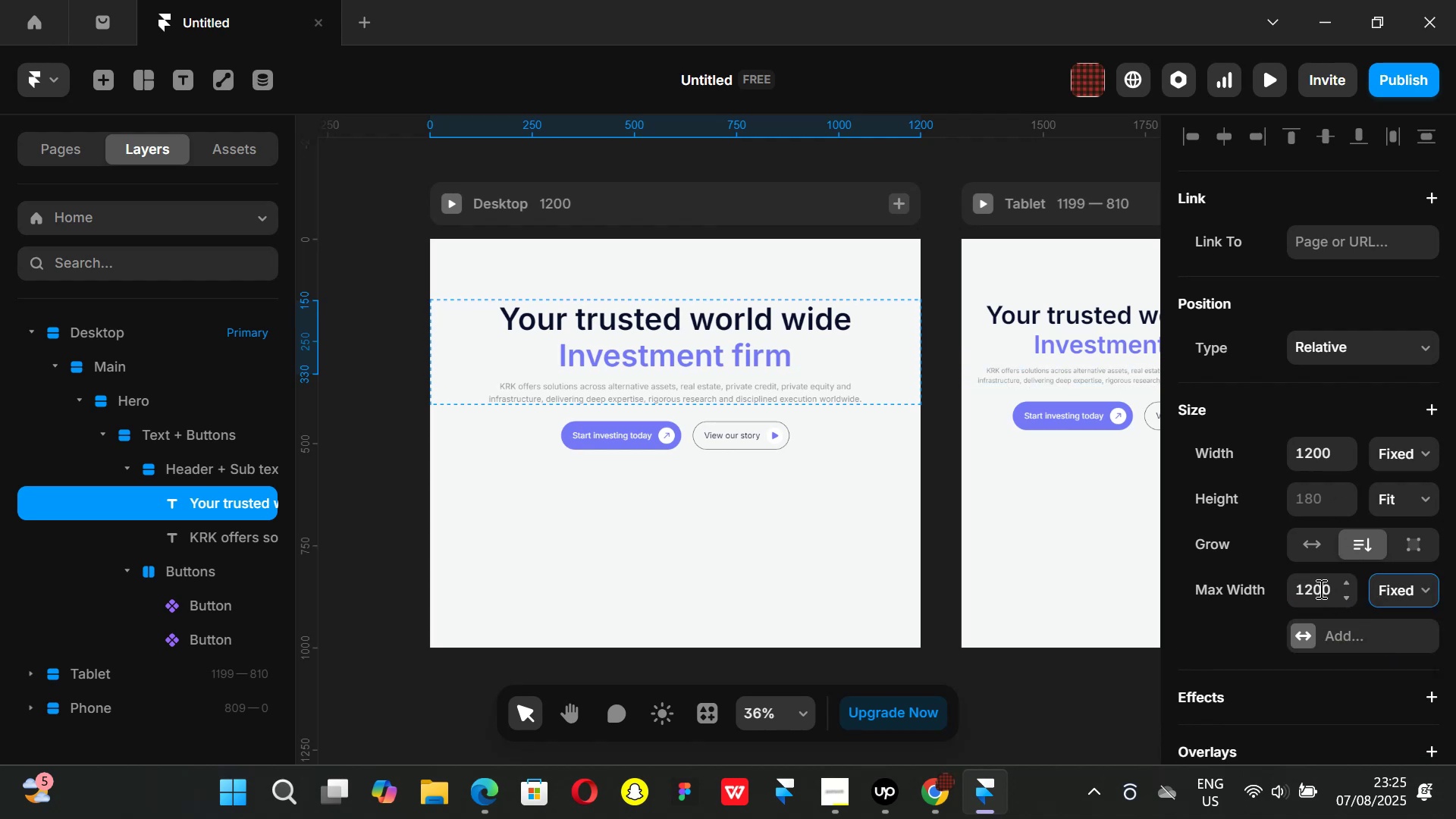 
left_click([1326, 588])
 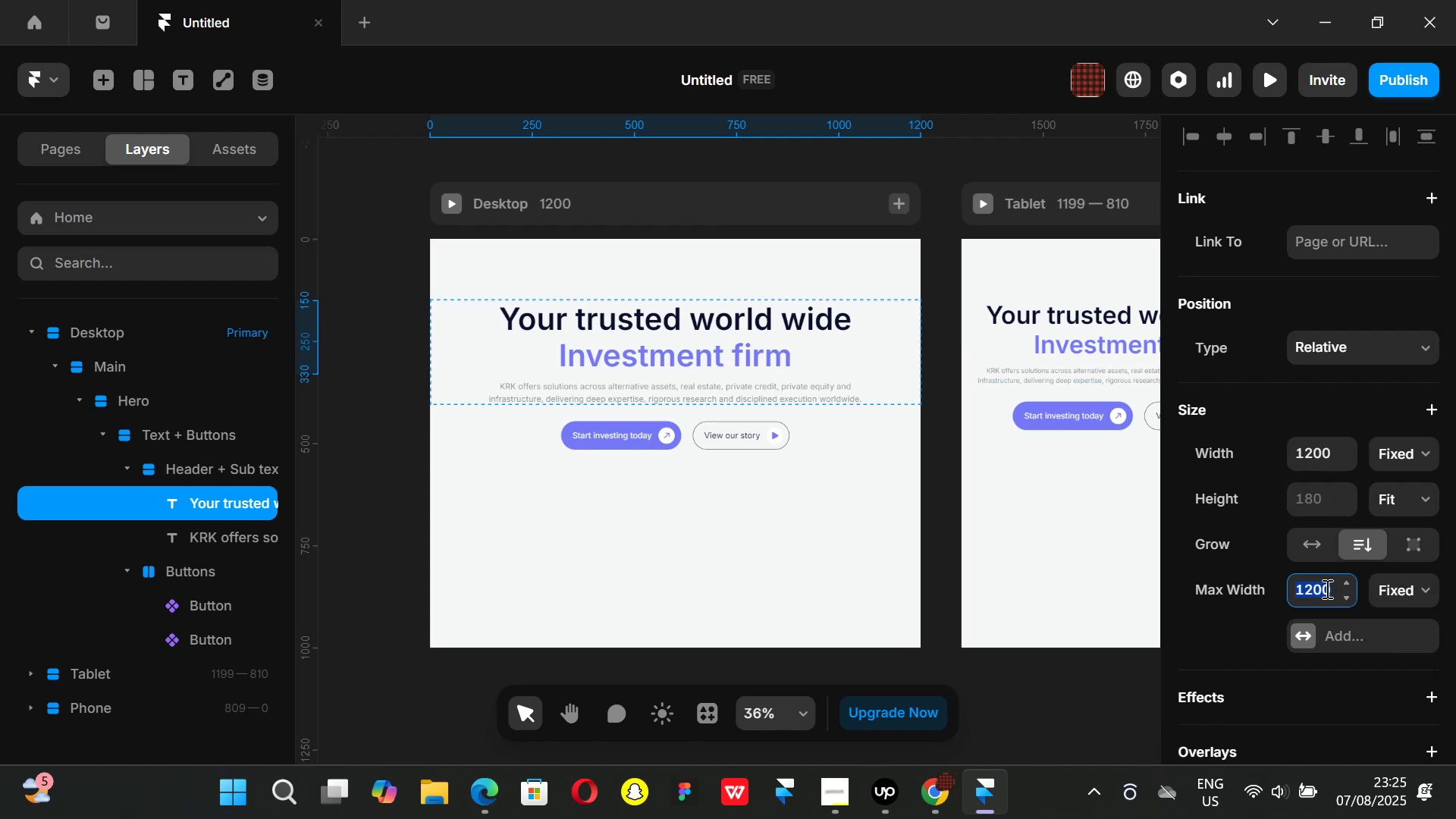 
type(1100)
 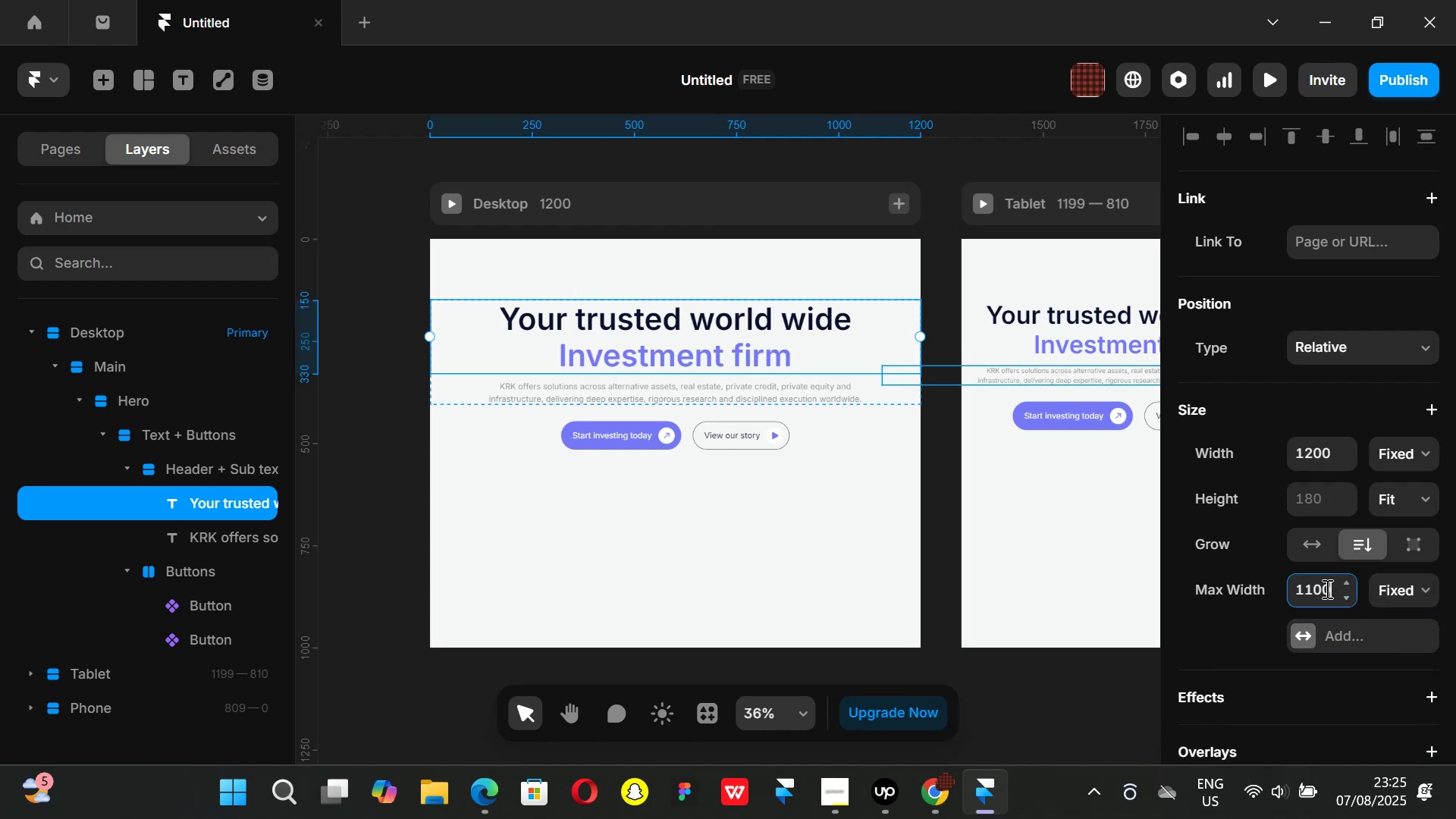 
key(Enter)
 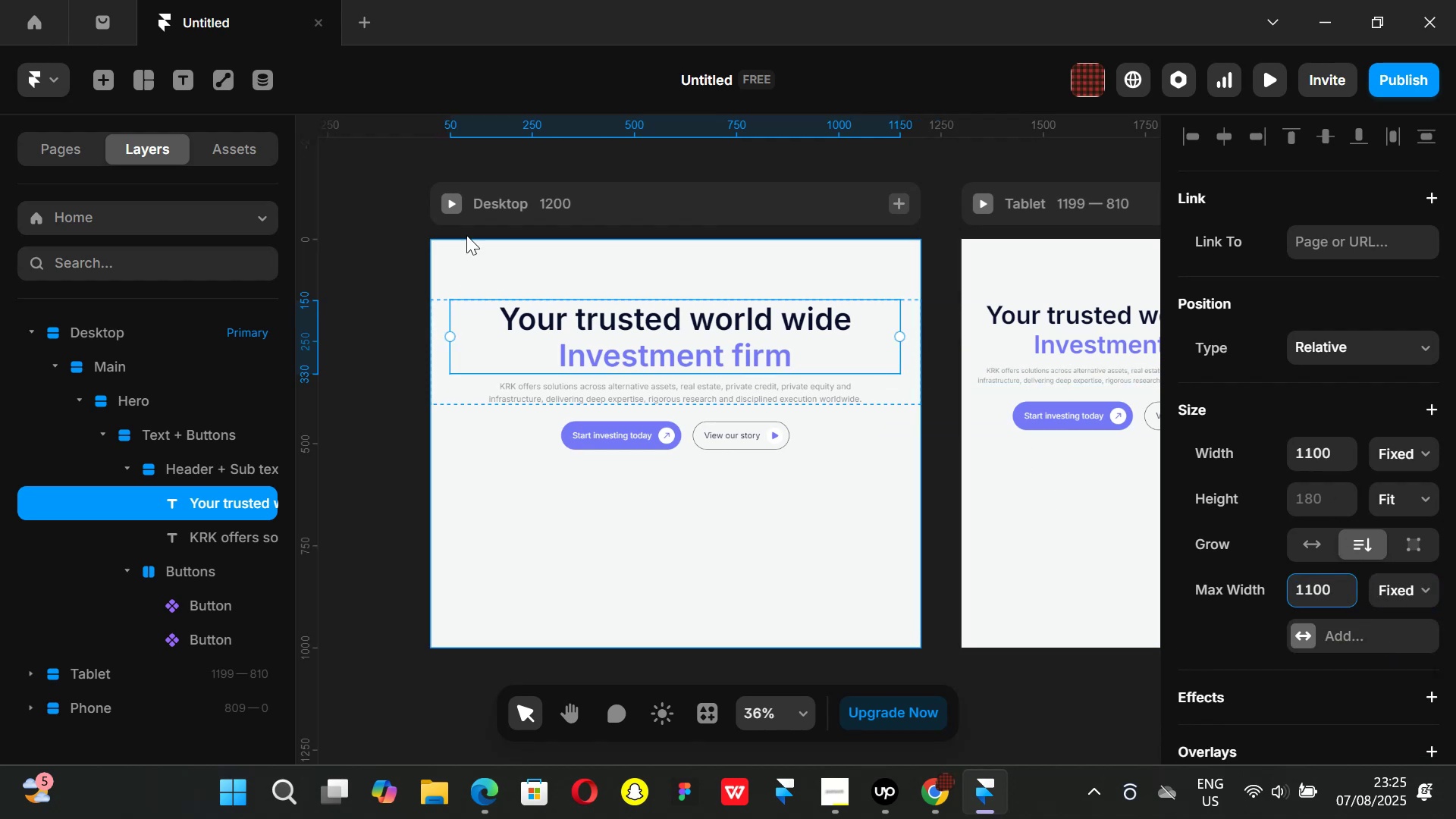 
left_click([450, 198])
 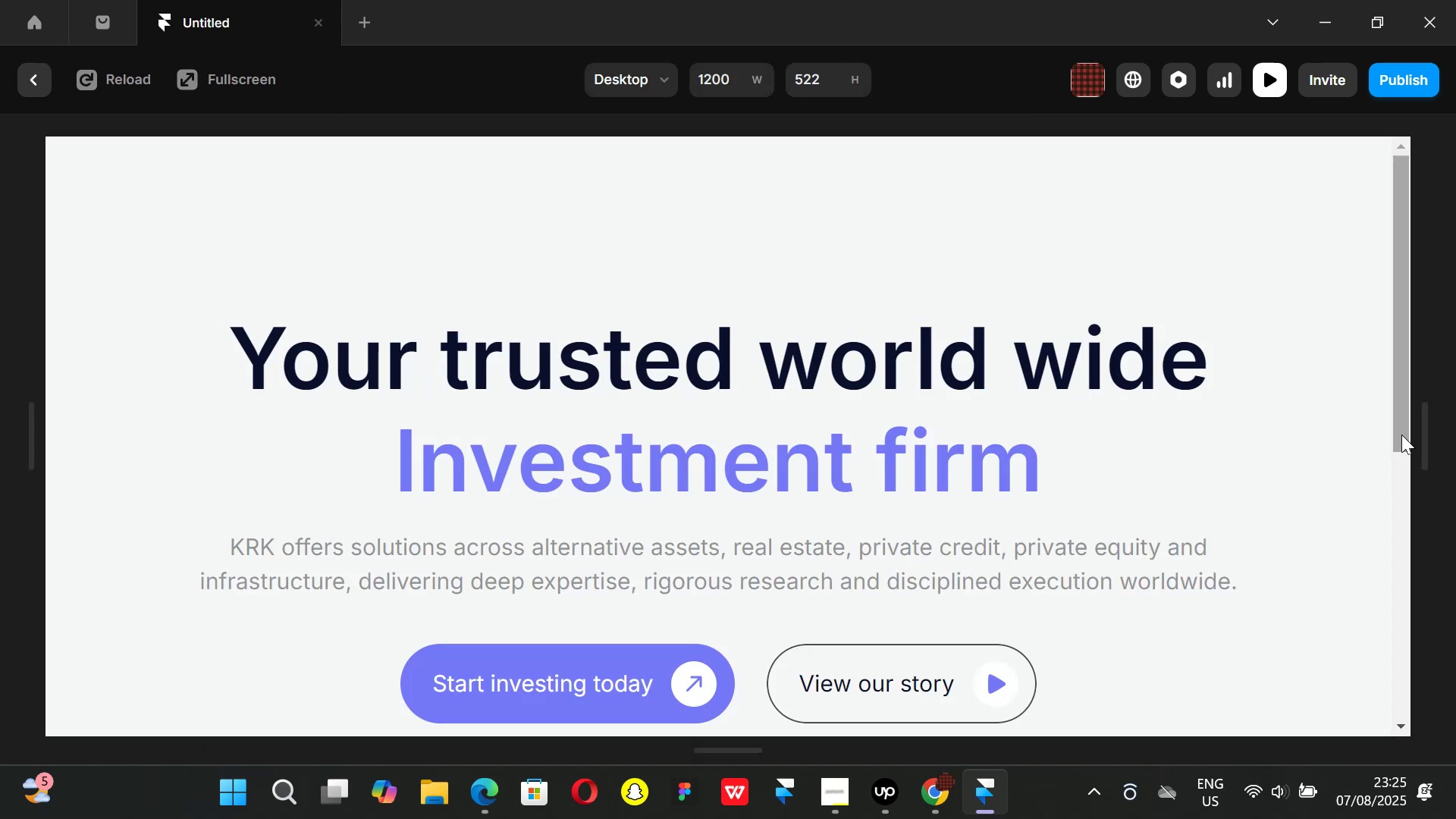 
left_click_drag(start_coordinate=[1420, 437], to_coordinate=[1453, 337])
 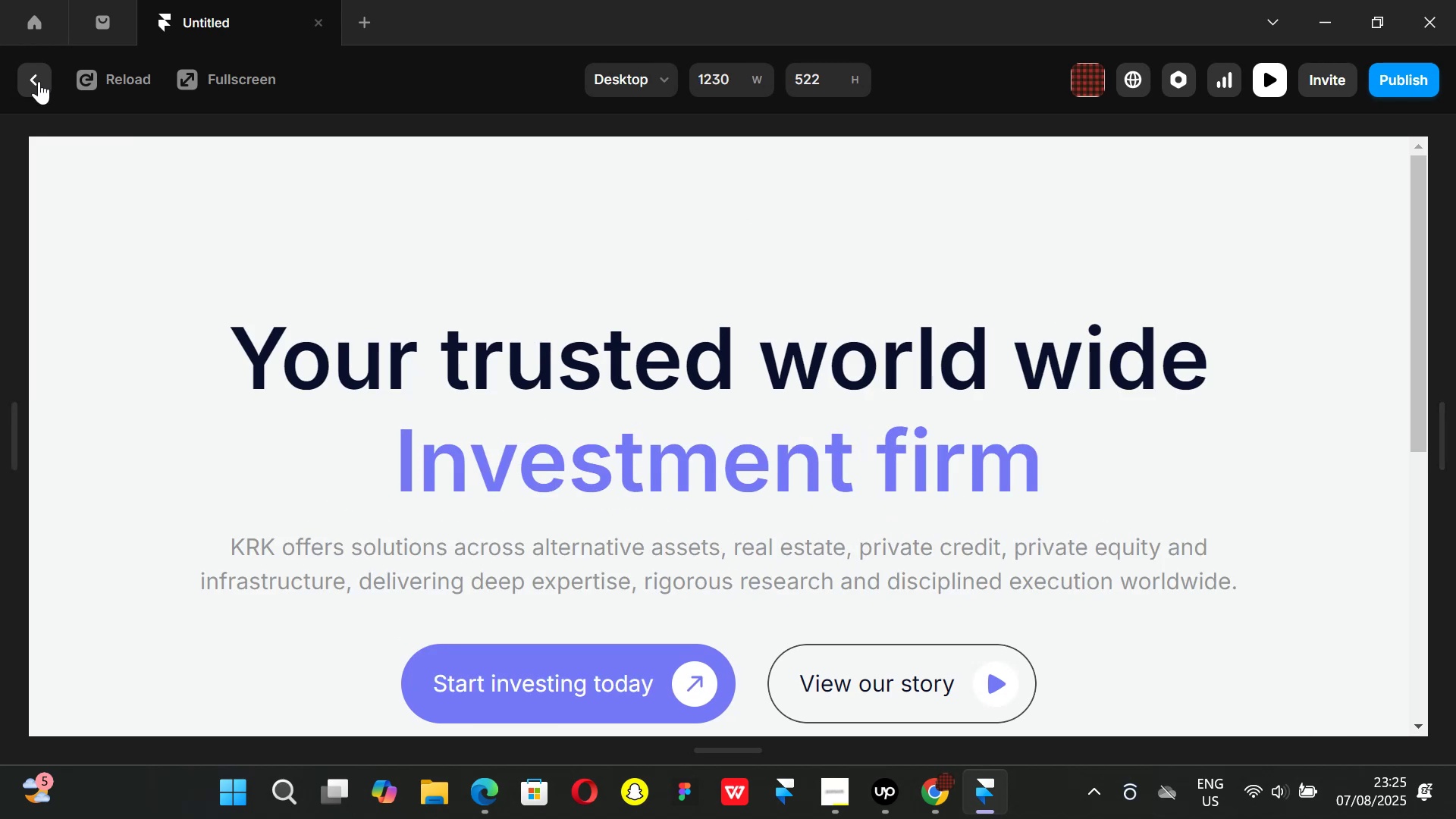 
left_click([35, 81])
 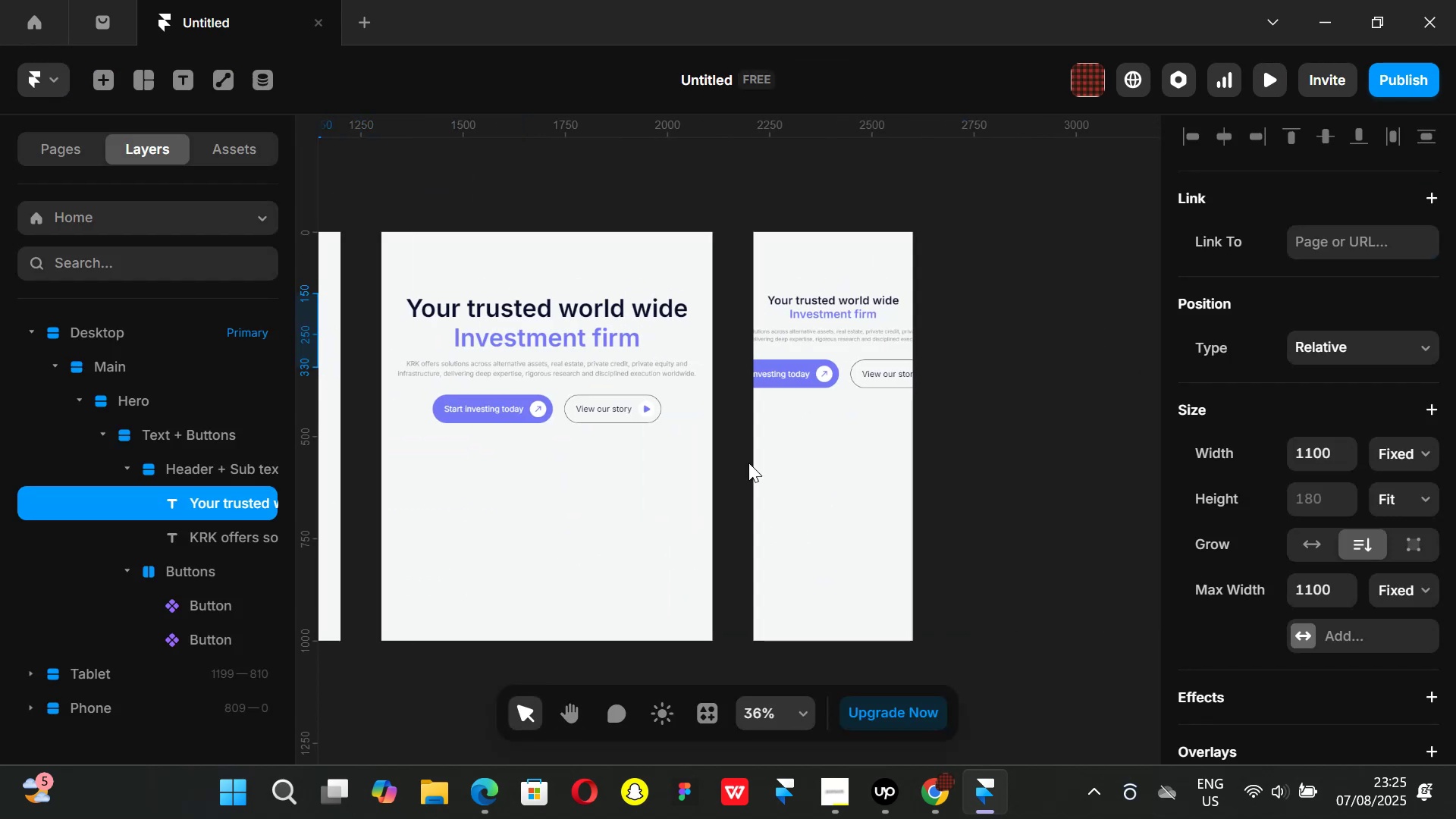 
wait(5.78)
 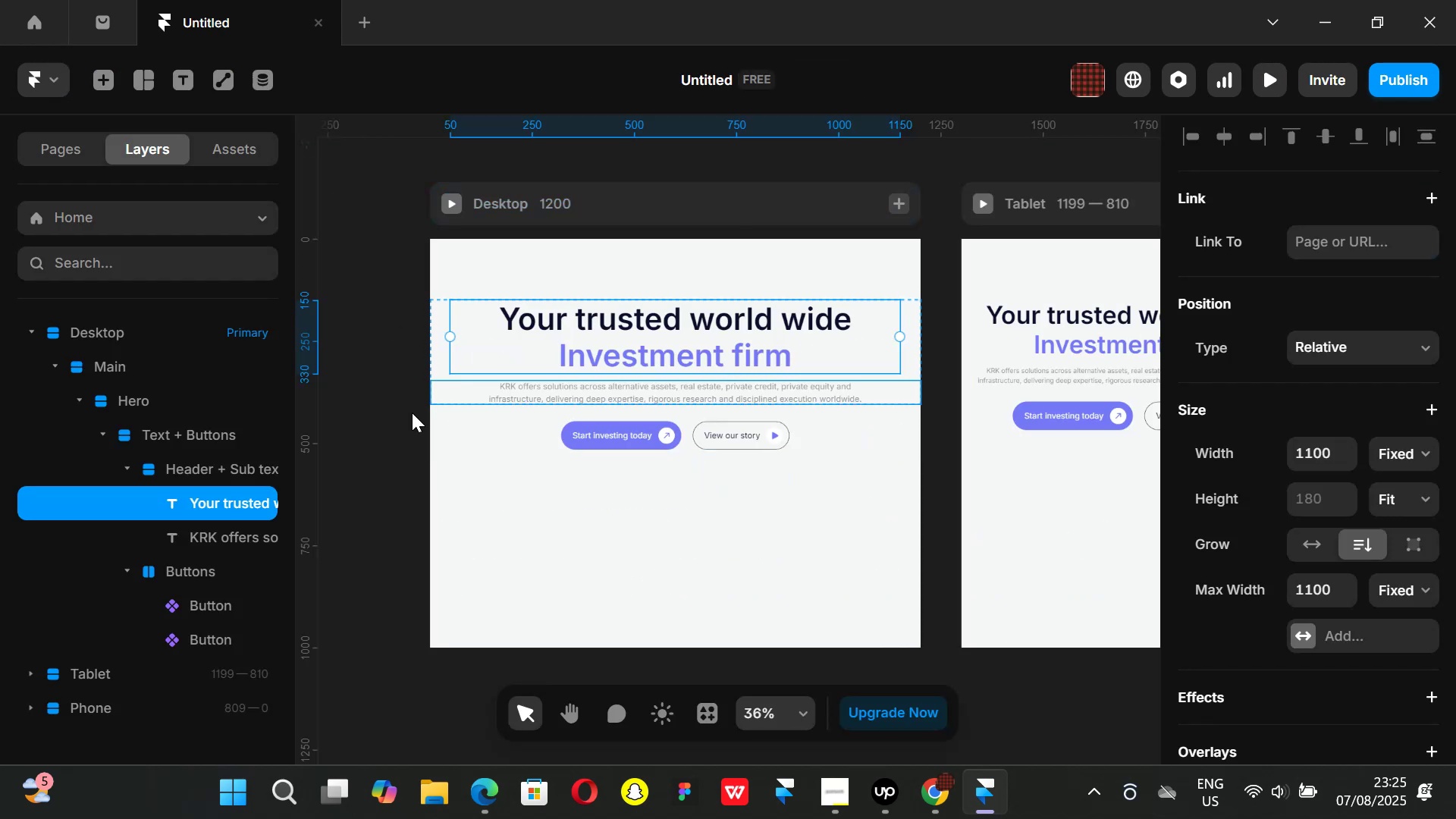 
left_click([827, 308])
 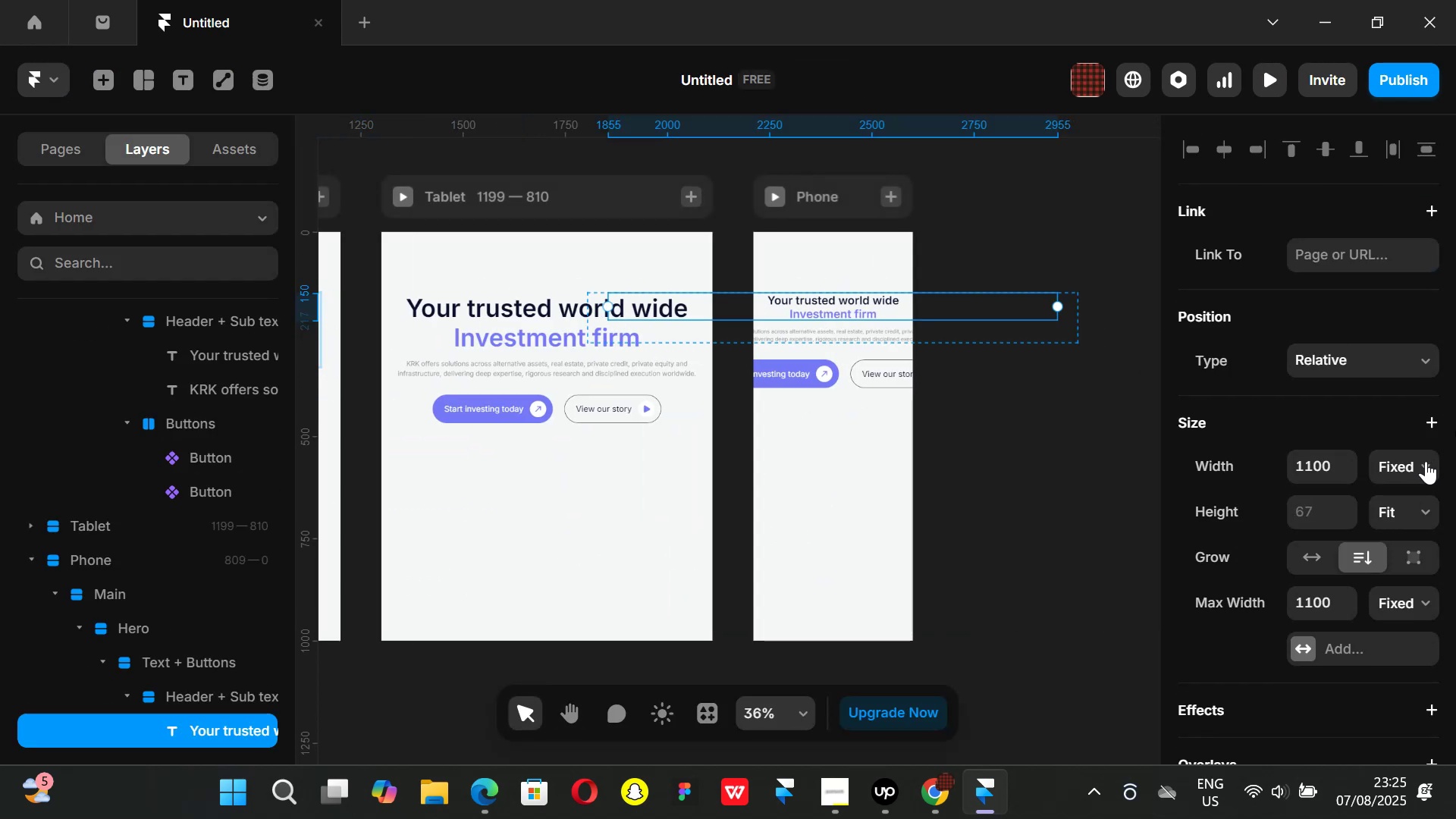 
left_click([1429, 457])
 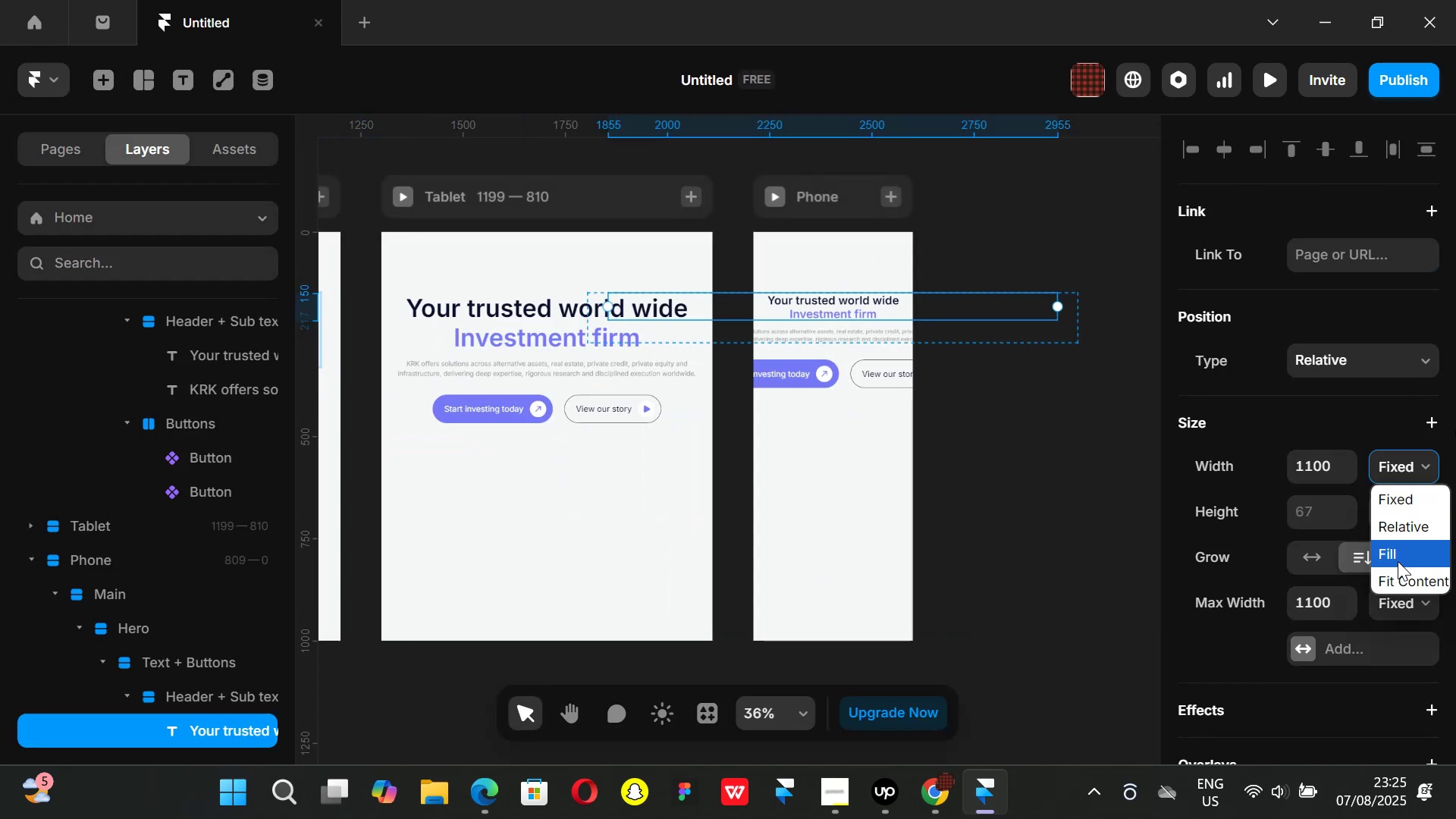 
left_click([1398, 561])
 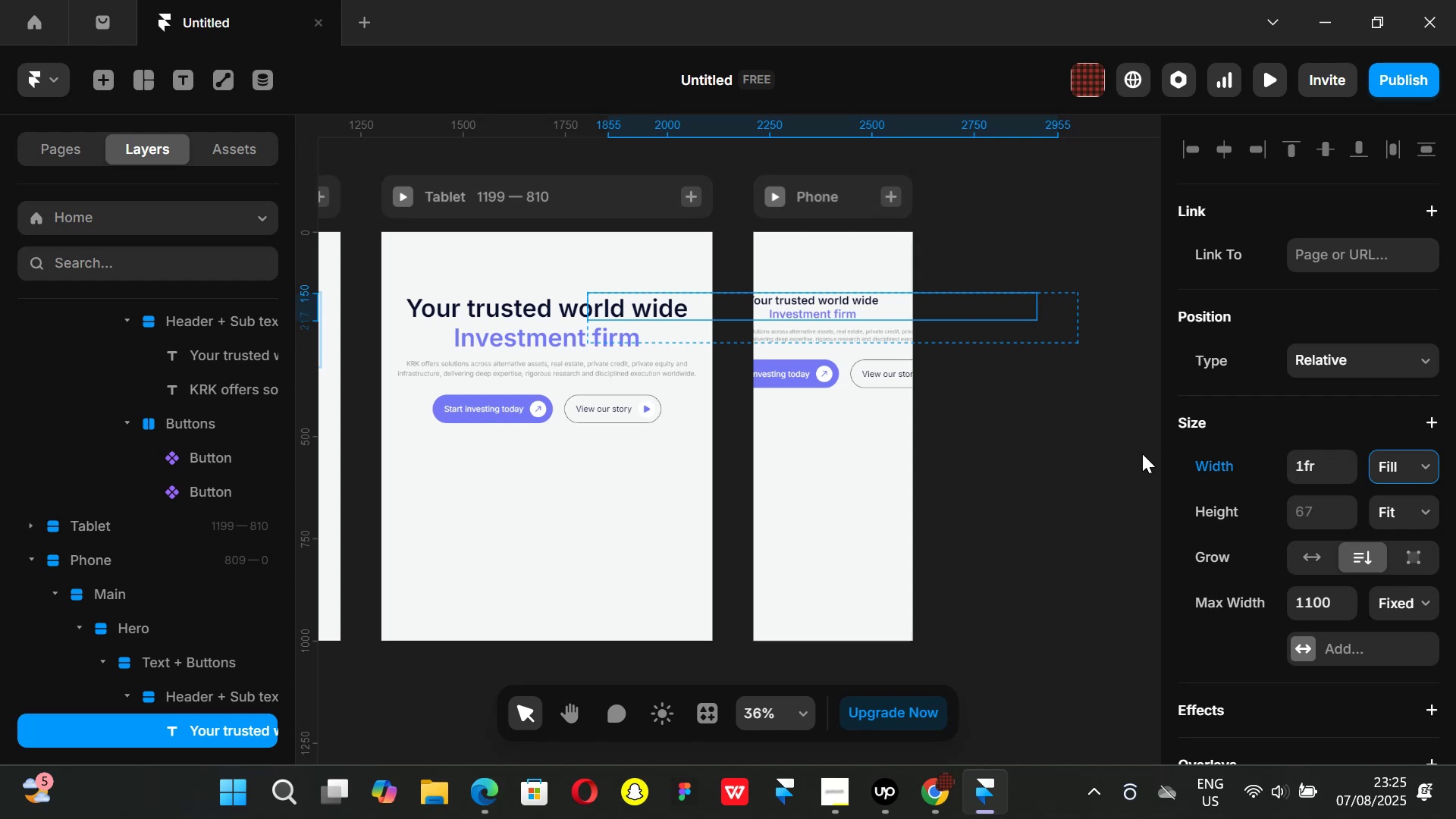 
key(Control+Z)
 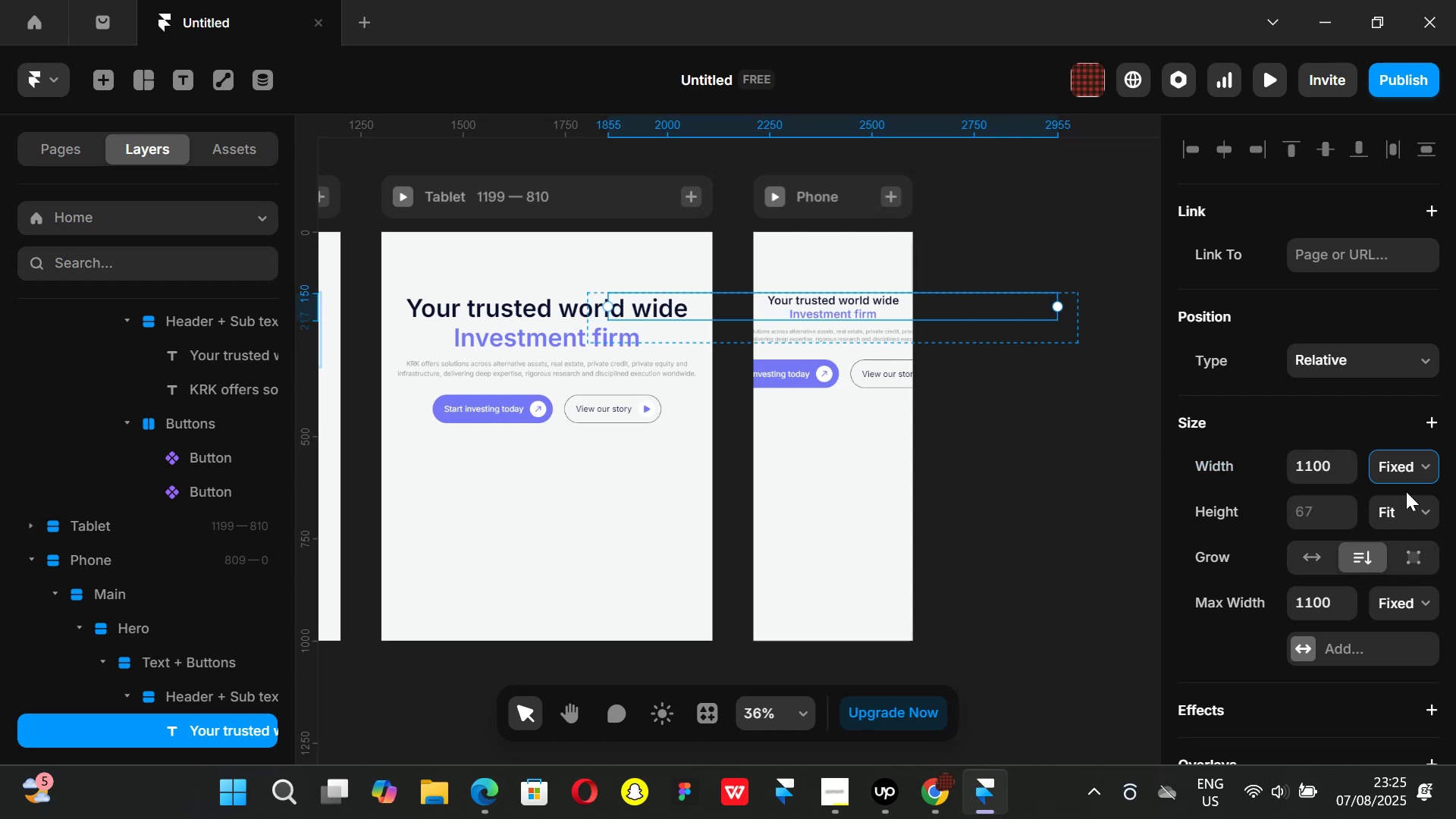 
left_click([1424, 467])
 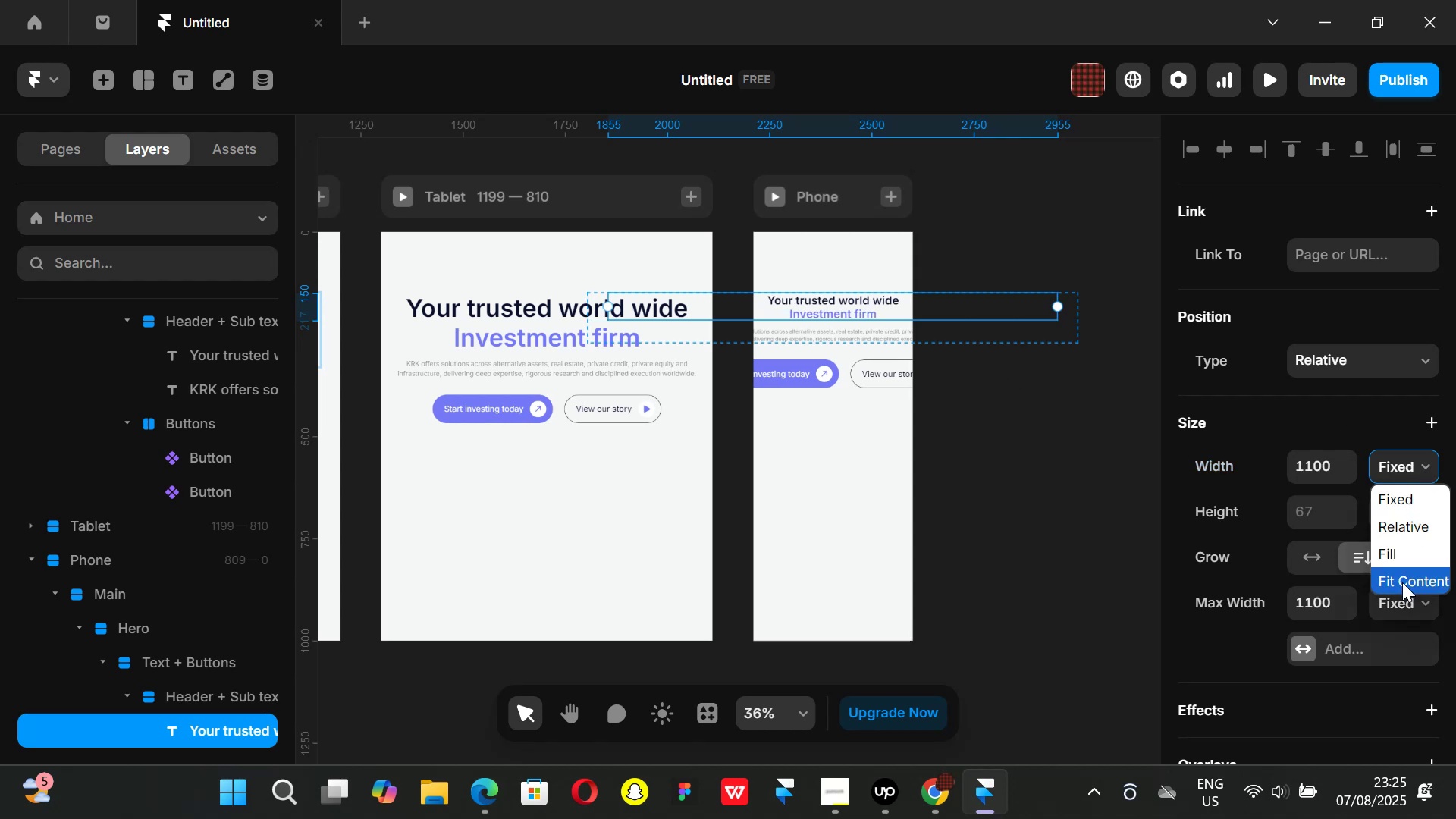 
left_click([1402, 582])
 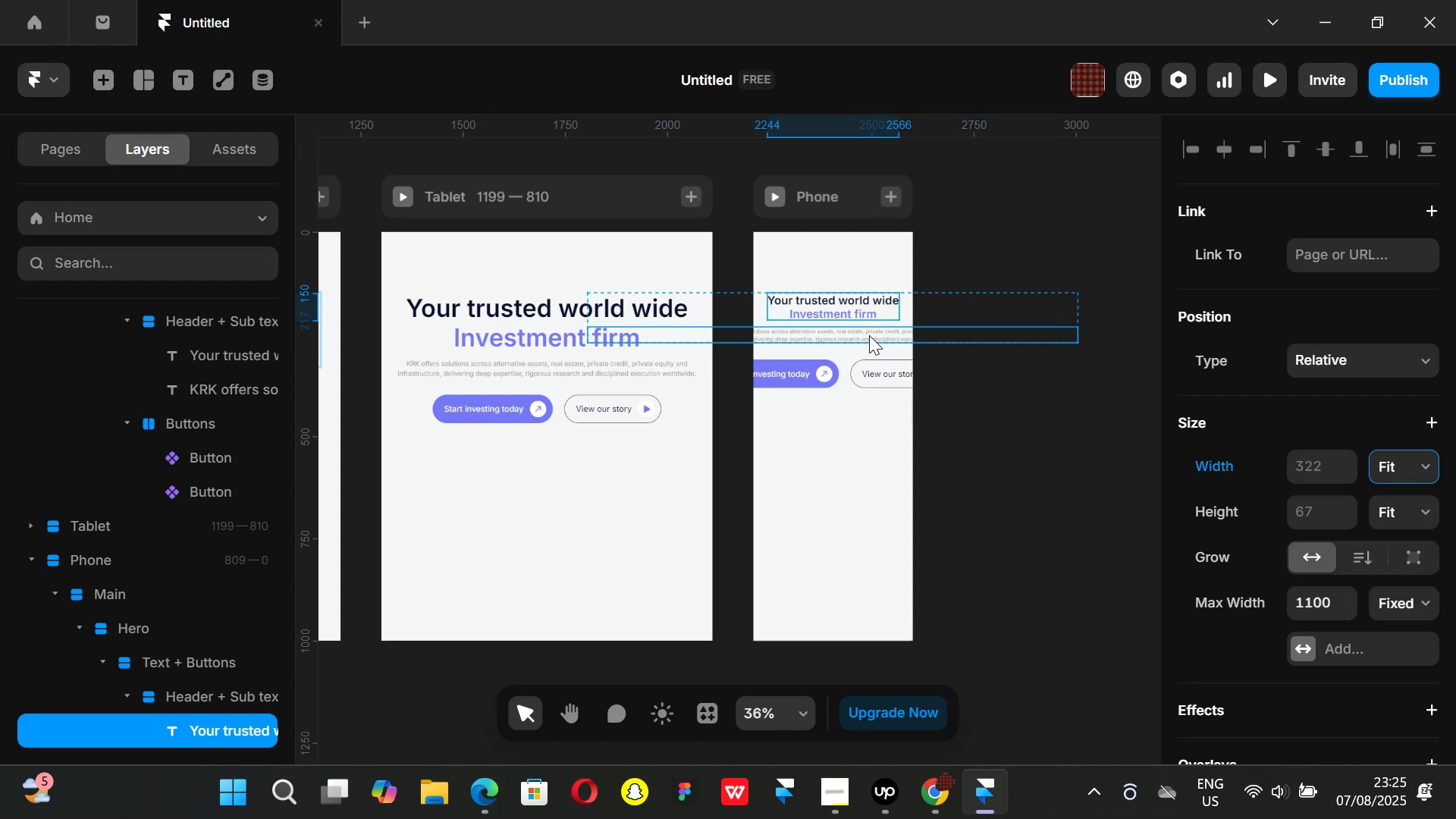 
left_click([869, 335])
 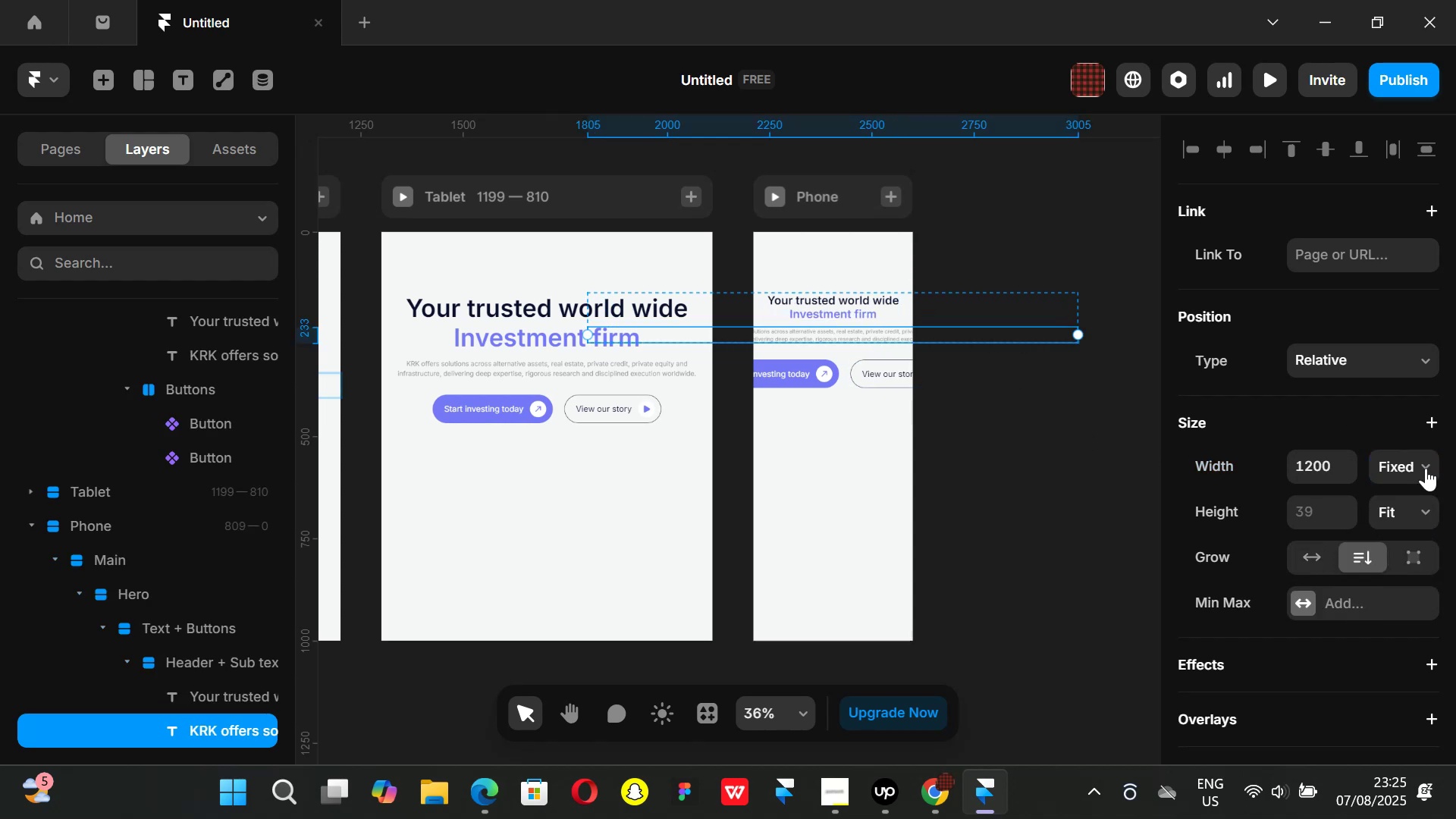 
left_click([1426, 468])
 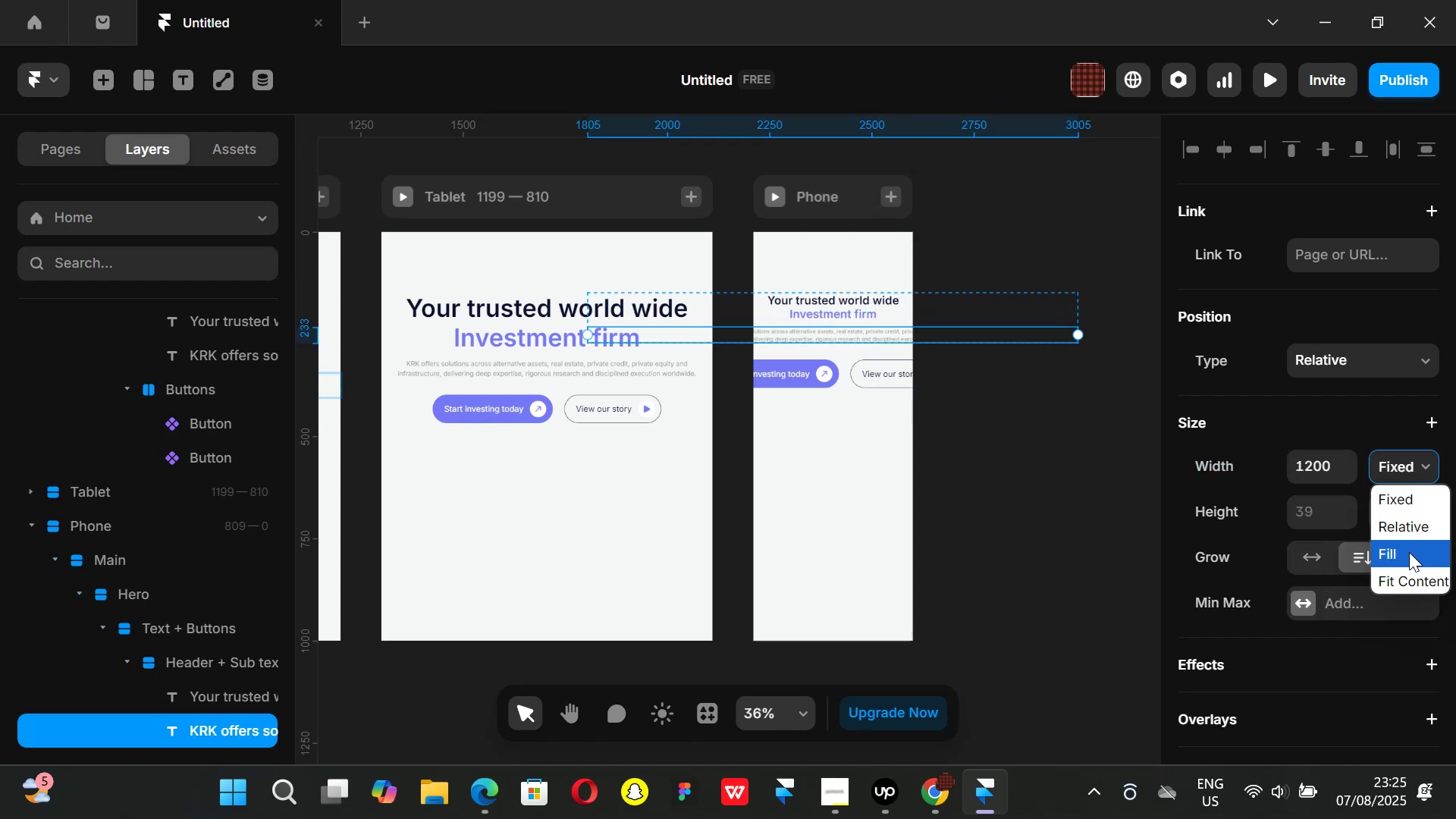 
left_click([1409, 552])
 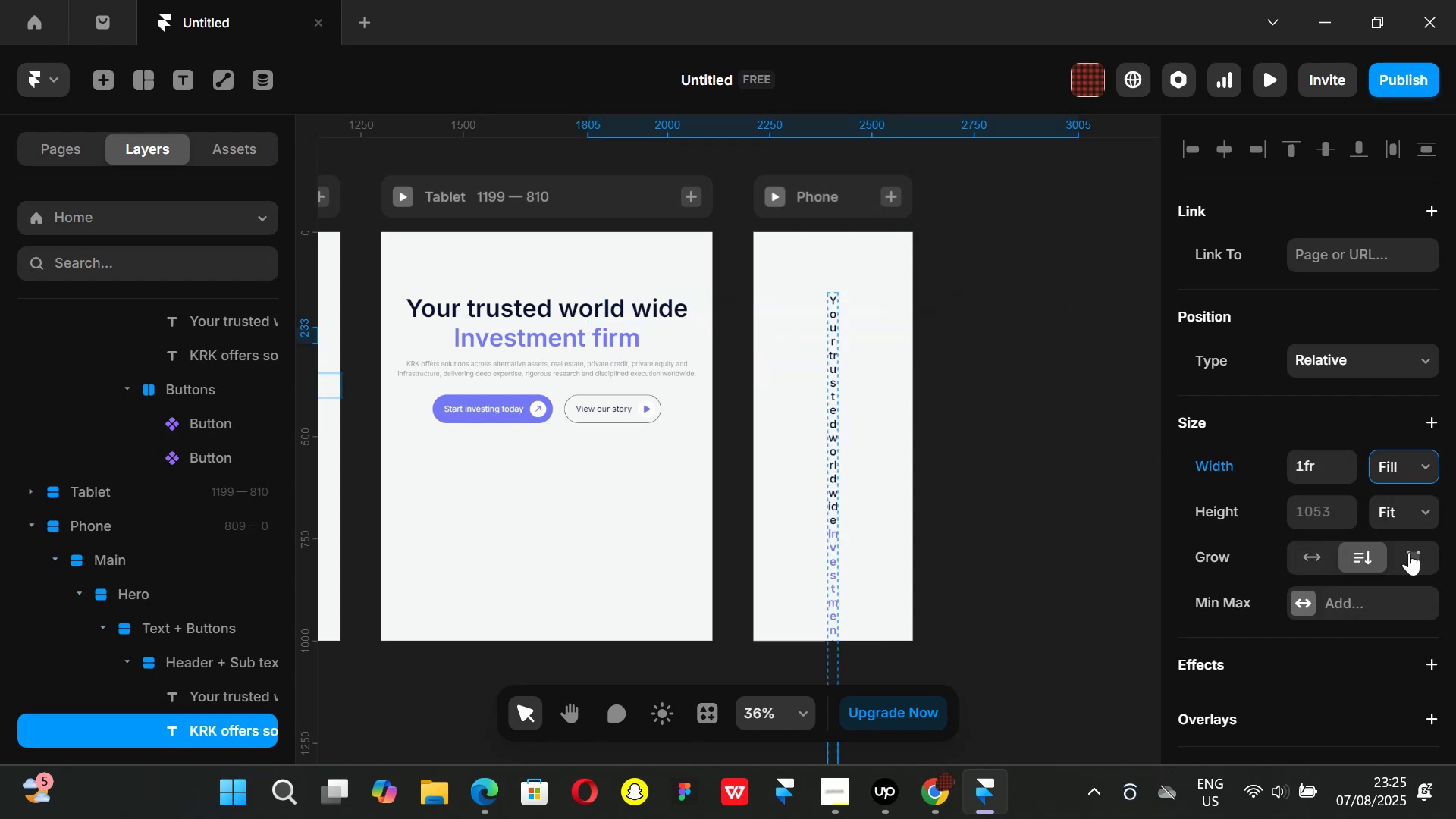 
key(Control+Z)
 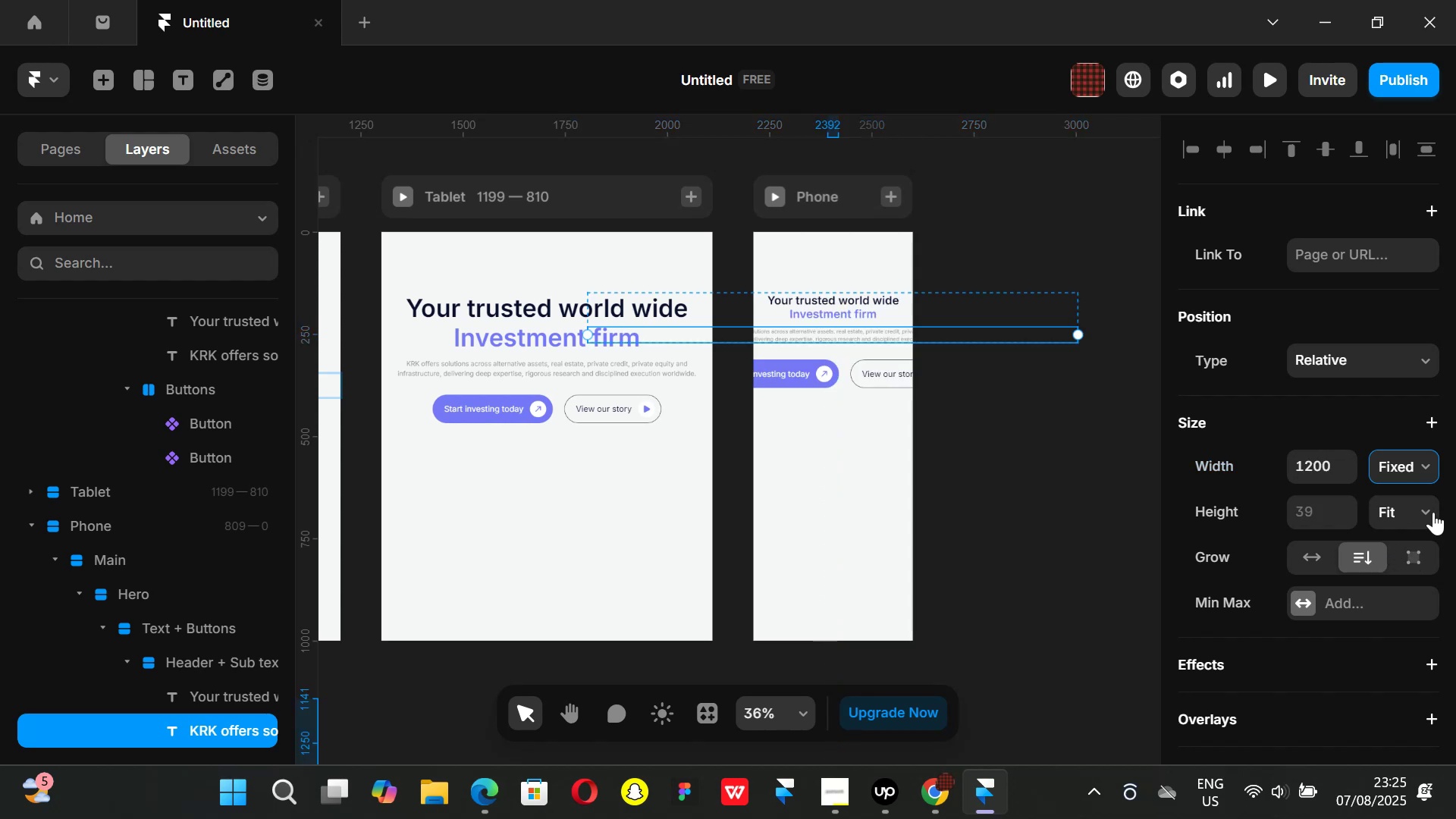 
left_click([1429, 512])
 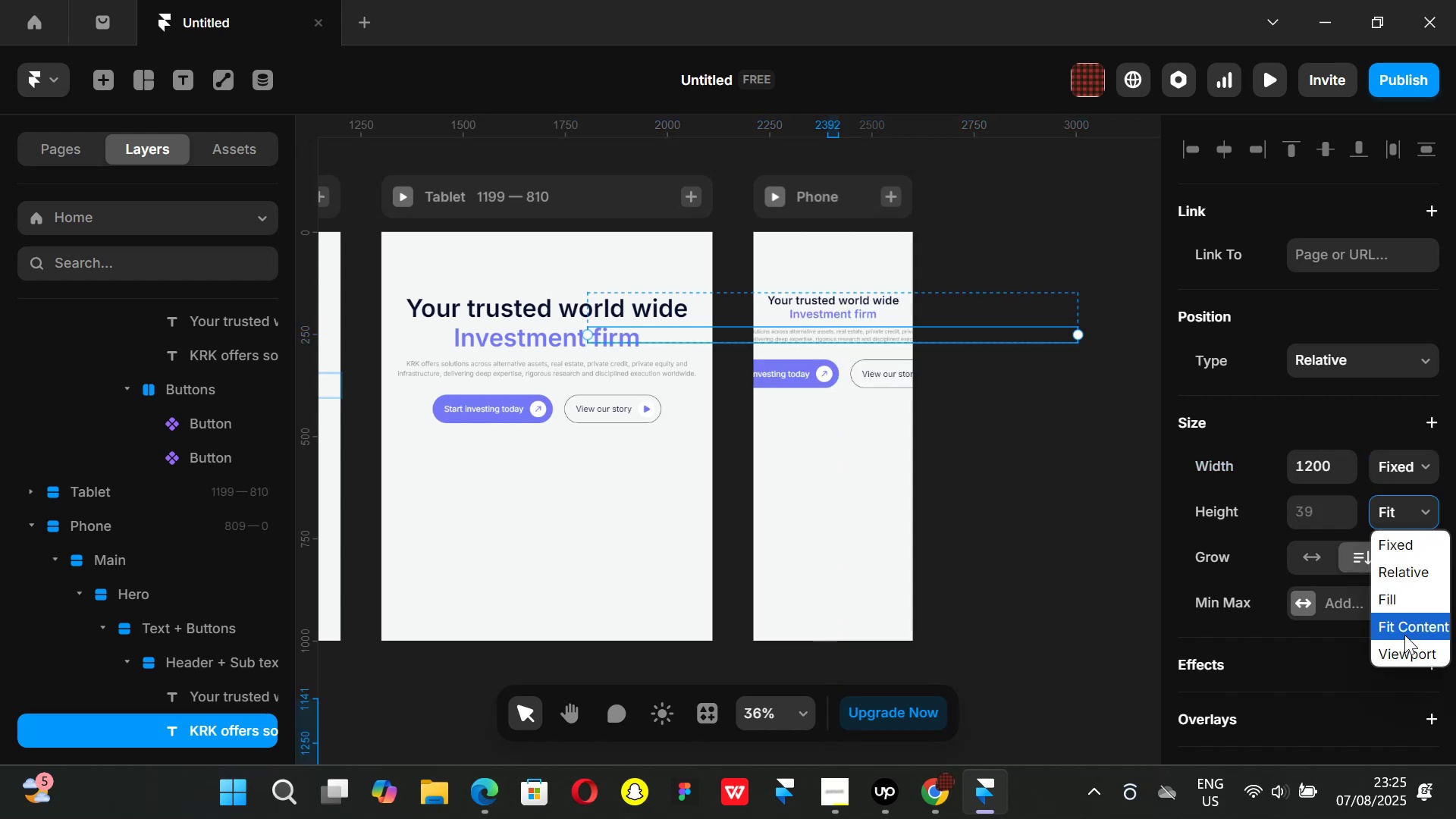 
left_click([1404, 629])
 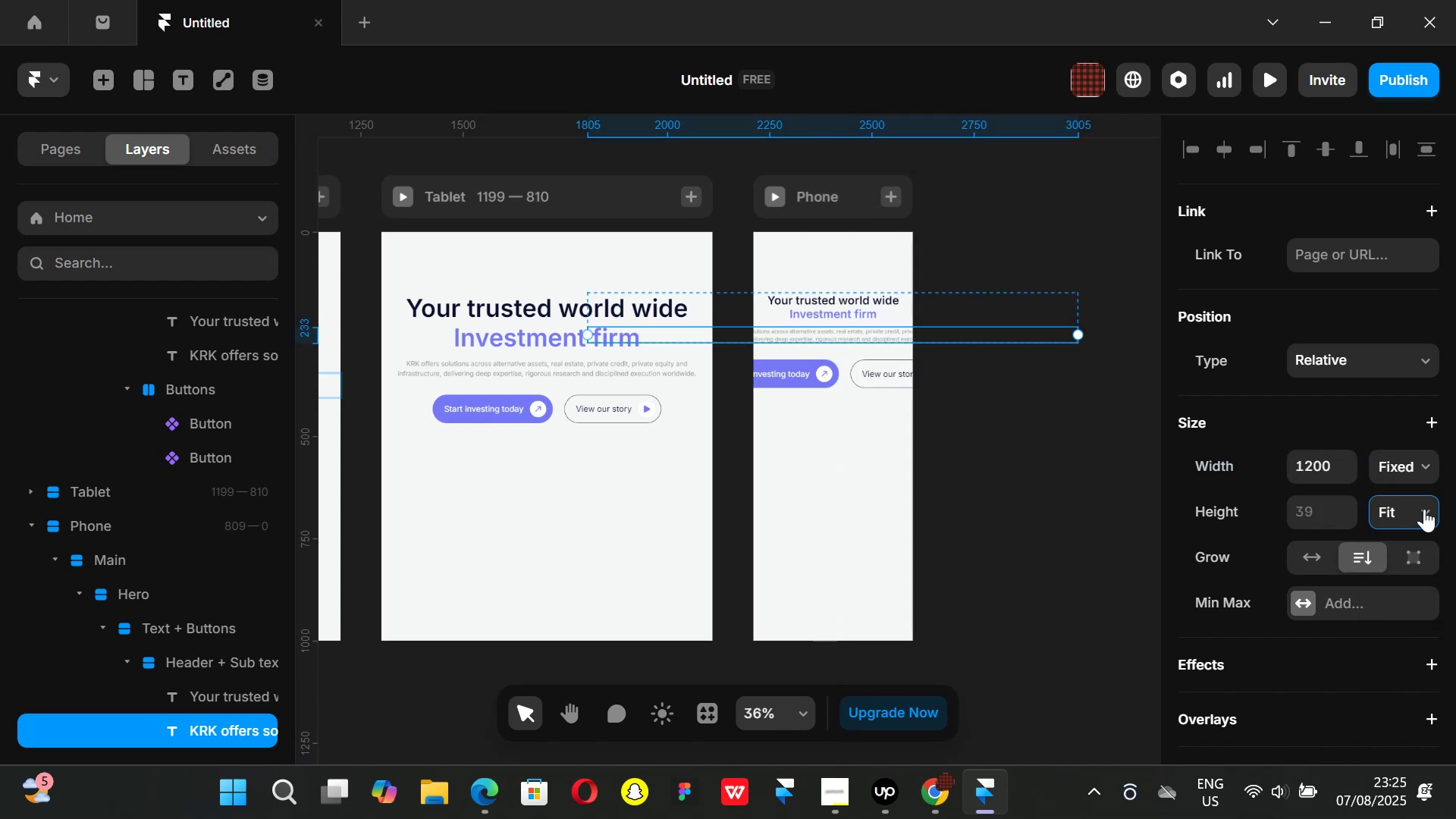 
left_click([1424, 506])
 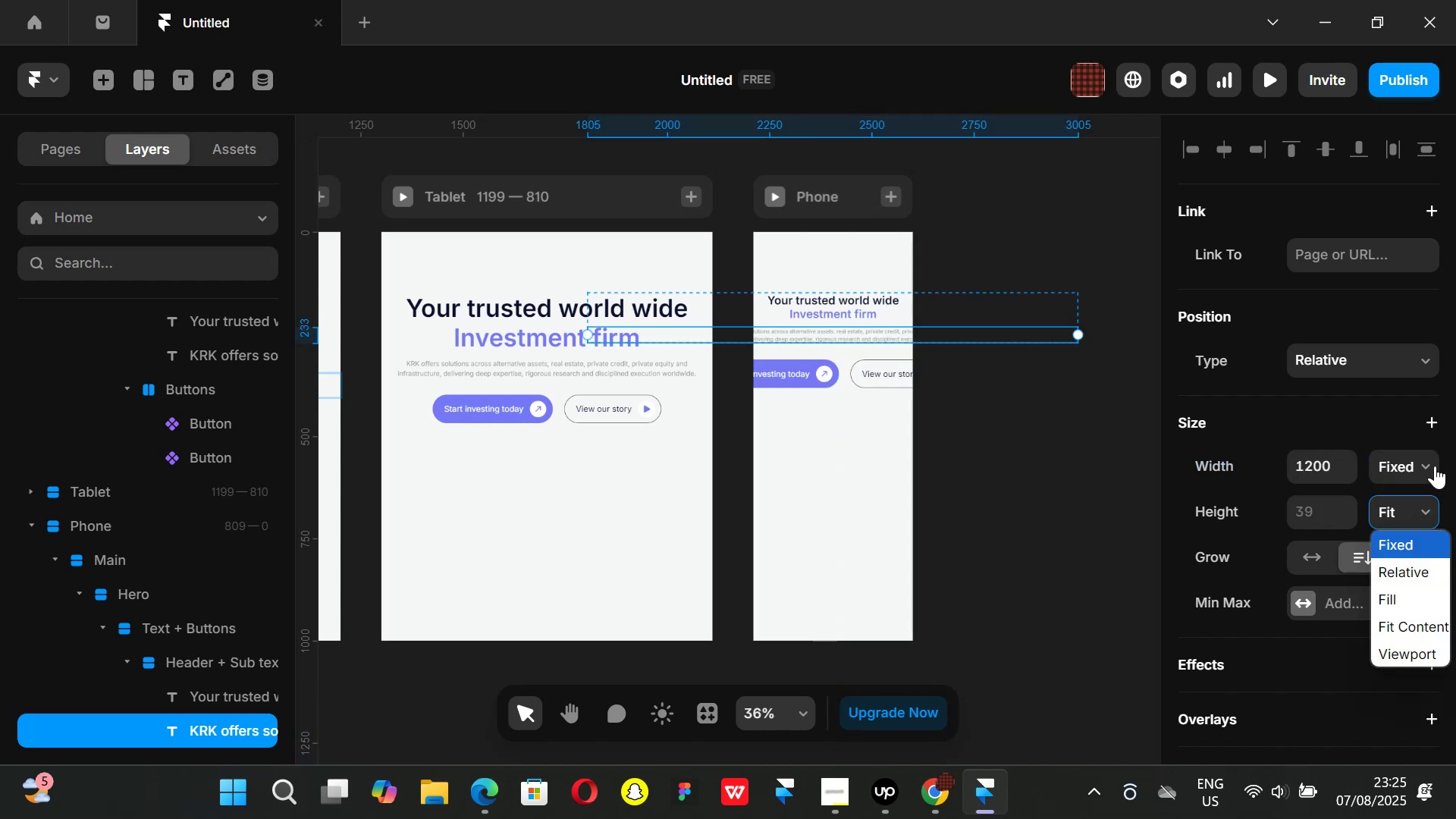 
left_click([1435, 466])
 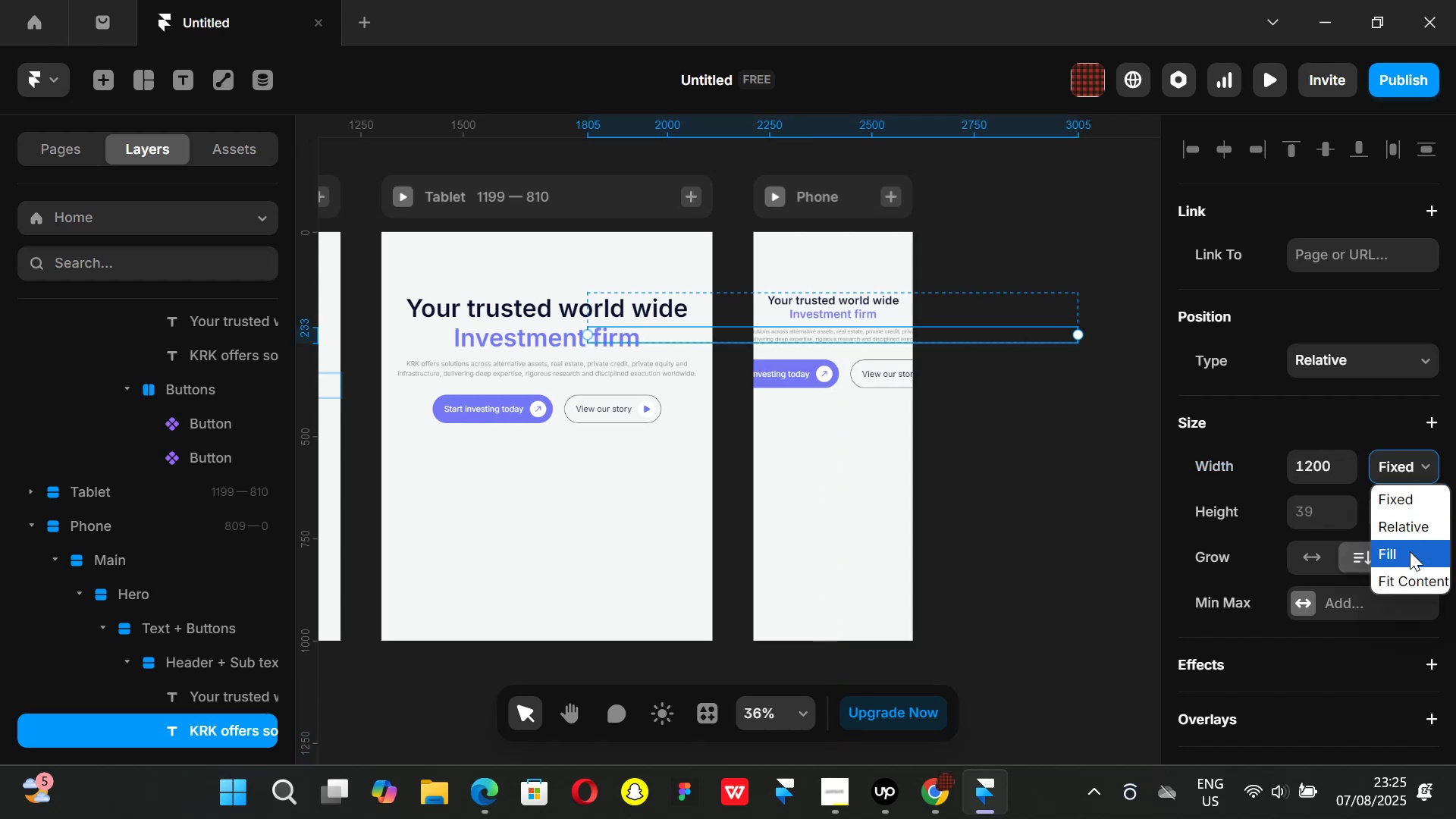 
left_click([1410, 551])
 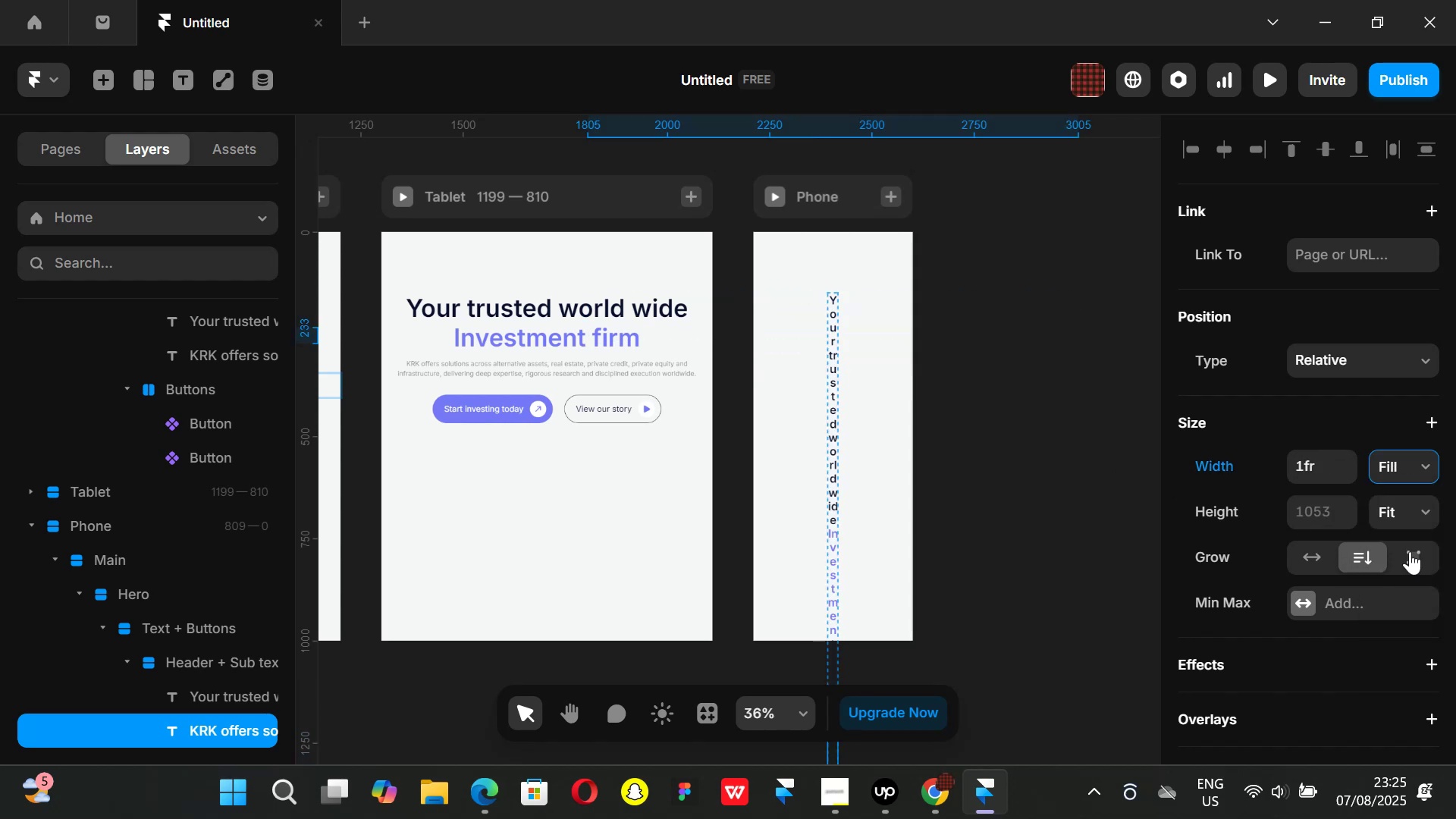 
key(Control+Z)
 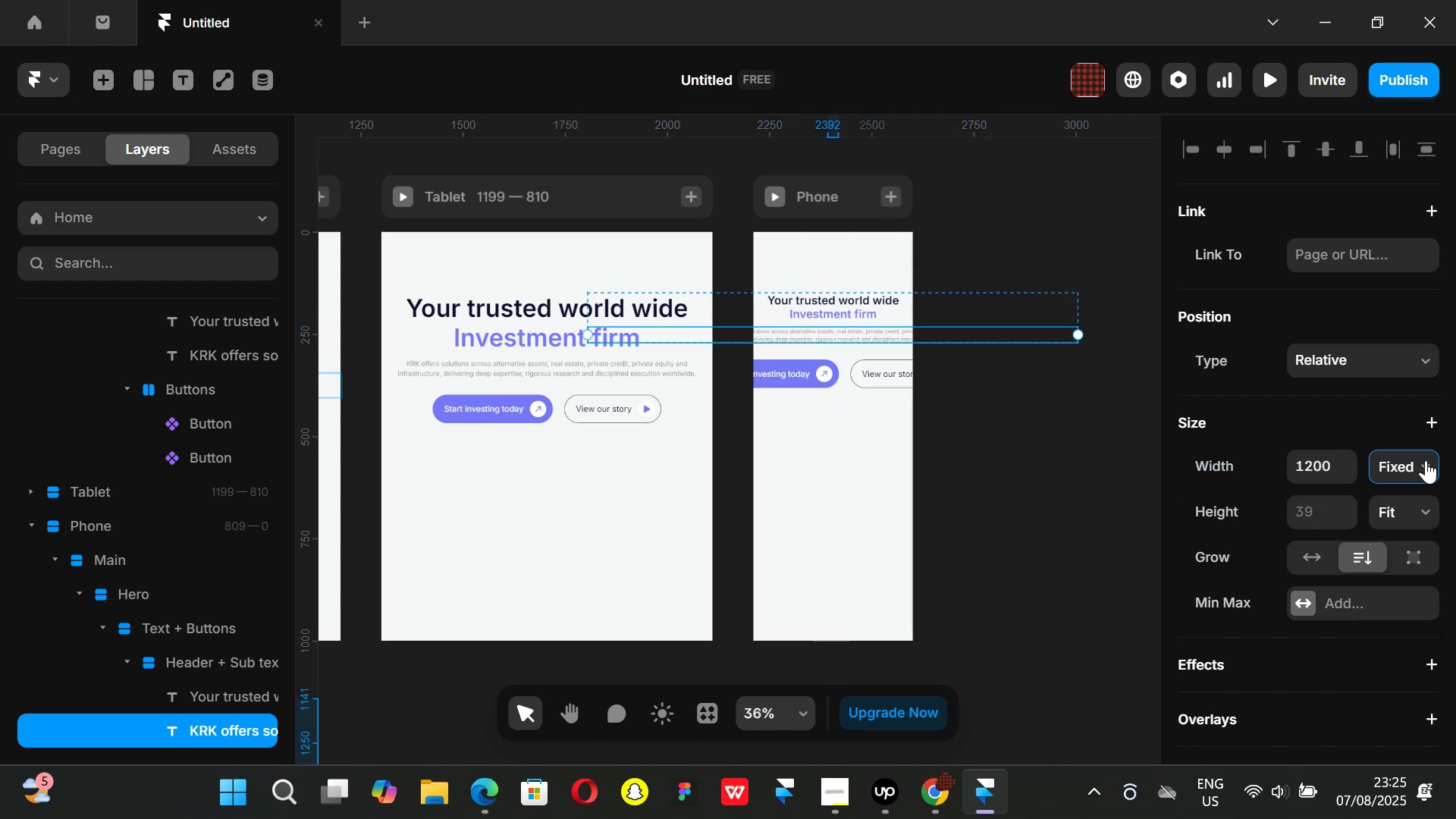 
left_click([1426, 460])
 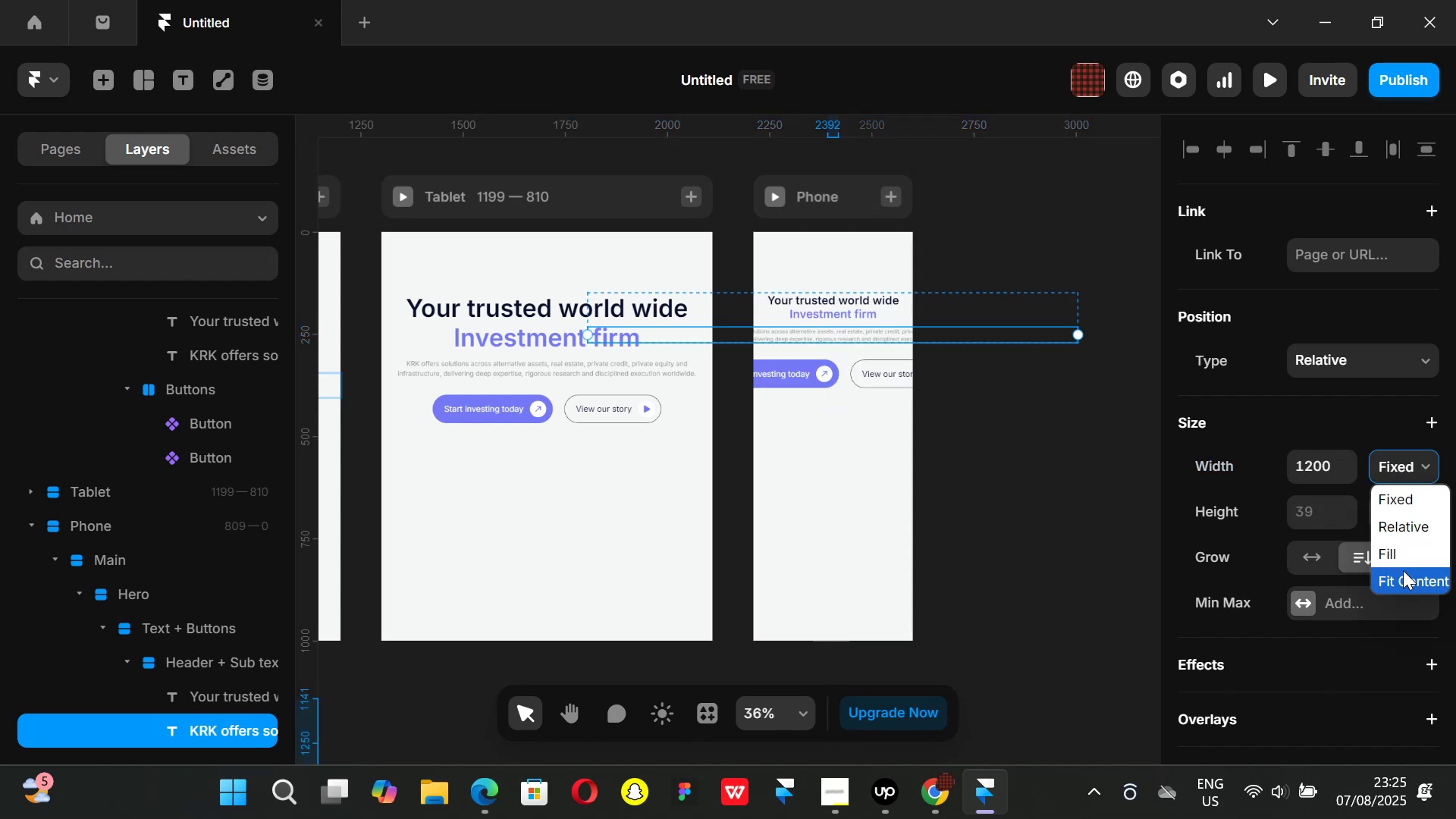 
left_click([1403, 570])
 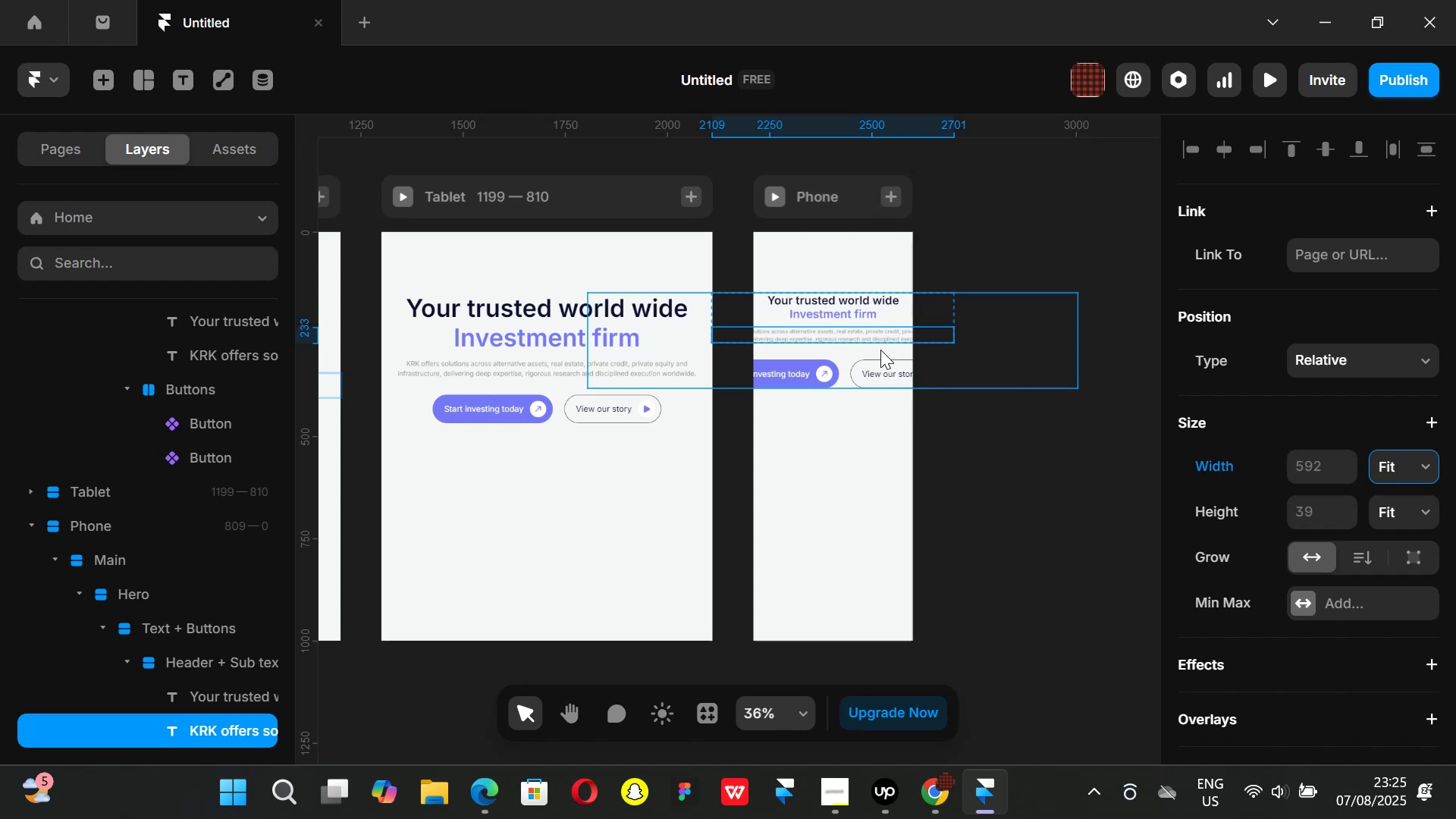 
hold_key(key=ControlLeft, duration=0.52)
scroll: coordinate [1261, 390], scroll_direction: up, amount: 3.0
 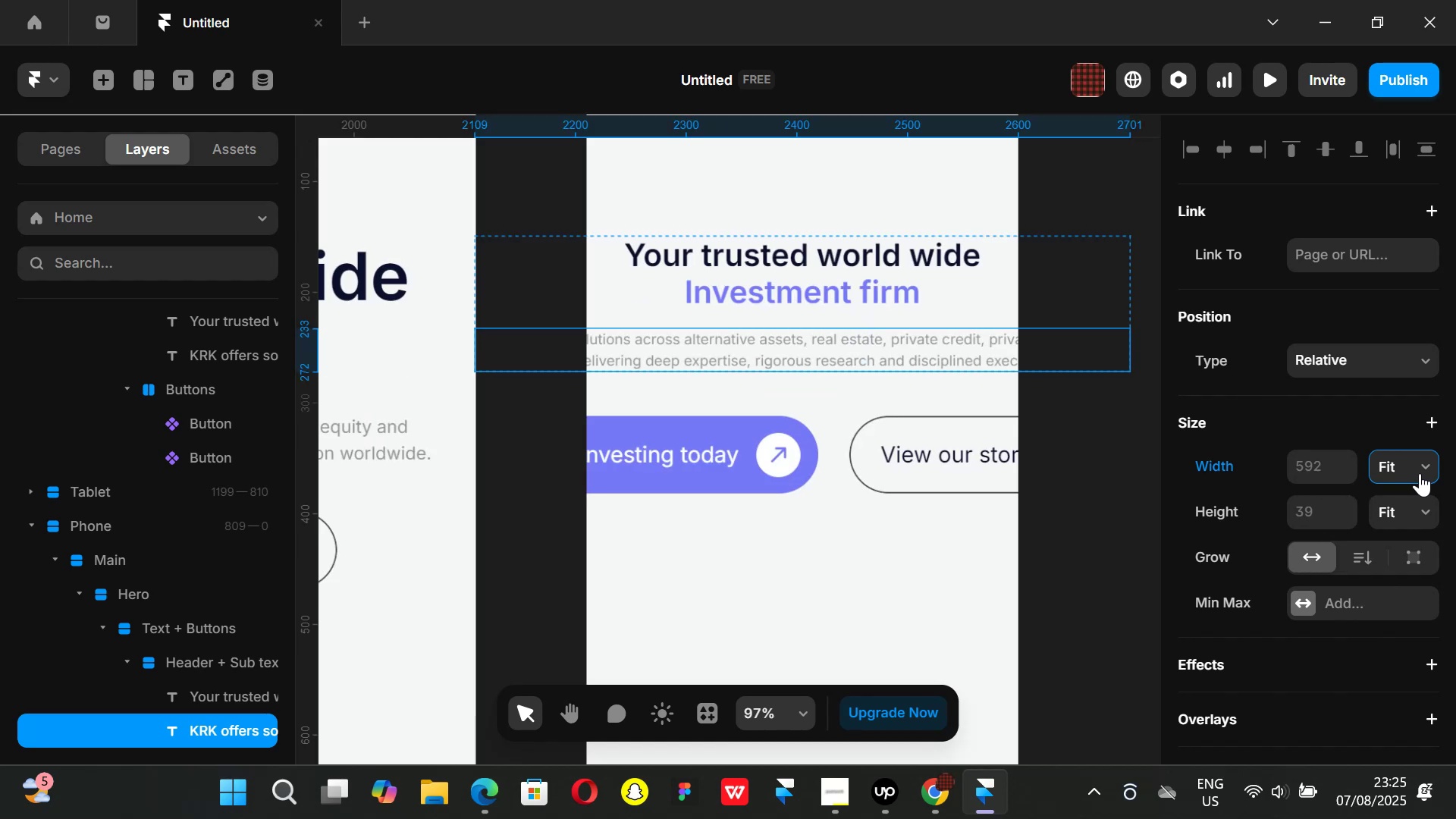 
left_click([1441, 468])
 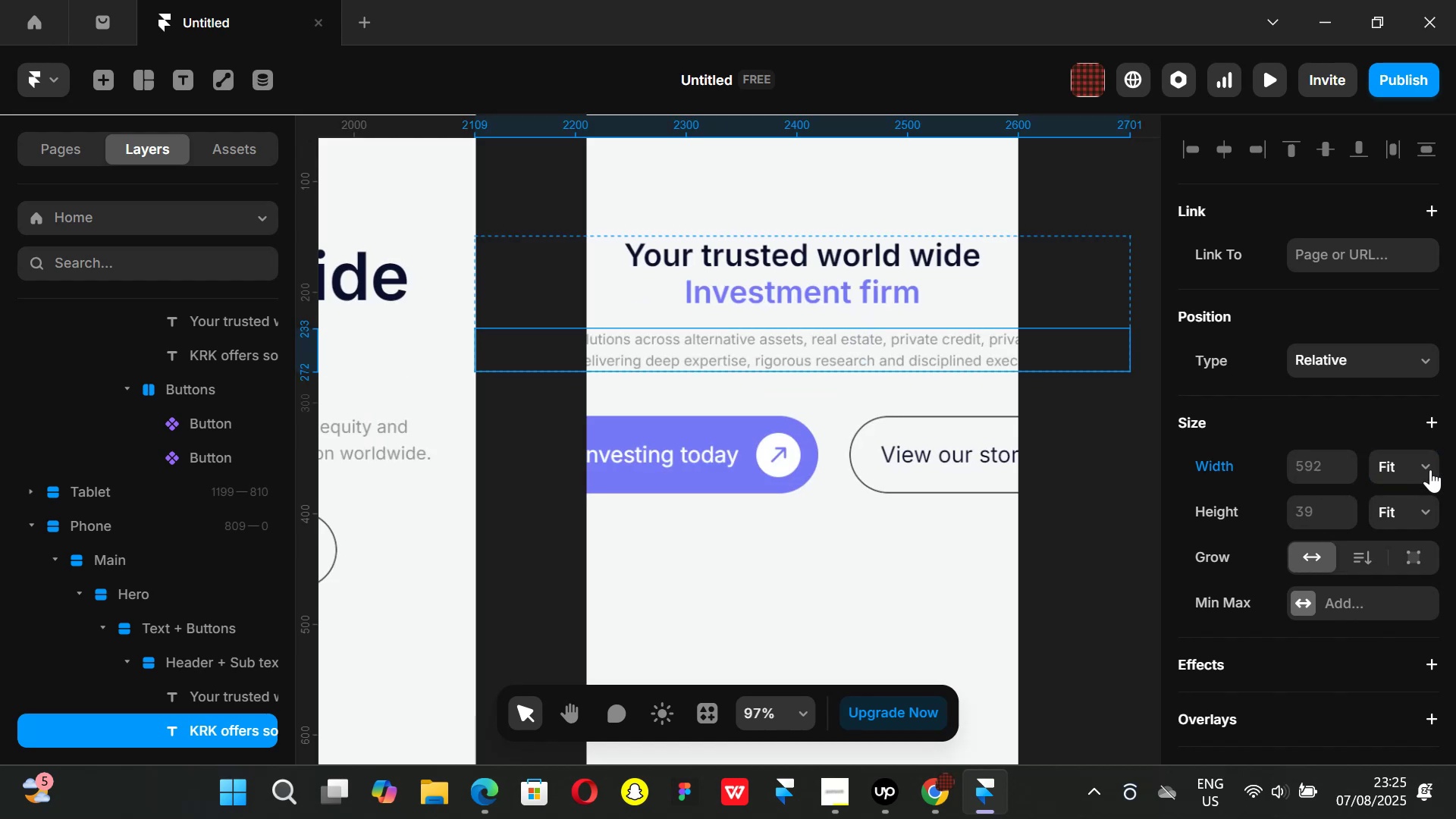 
left_click([1430, 469])
 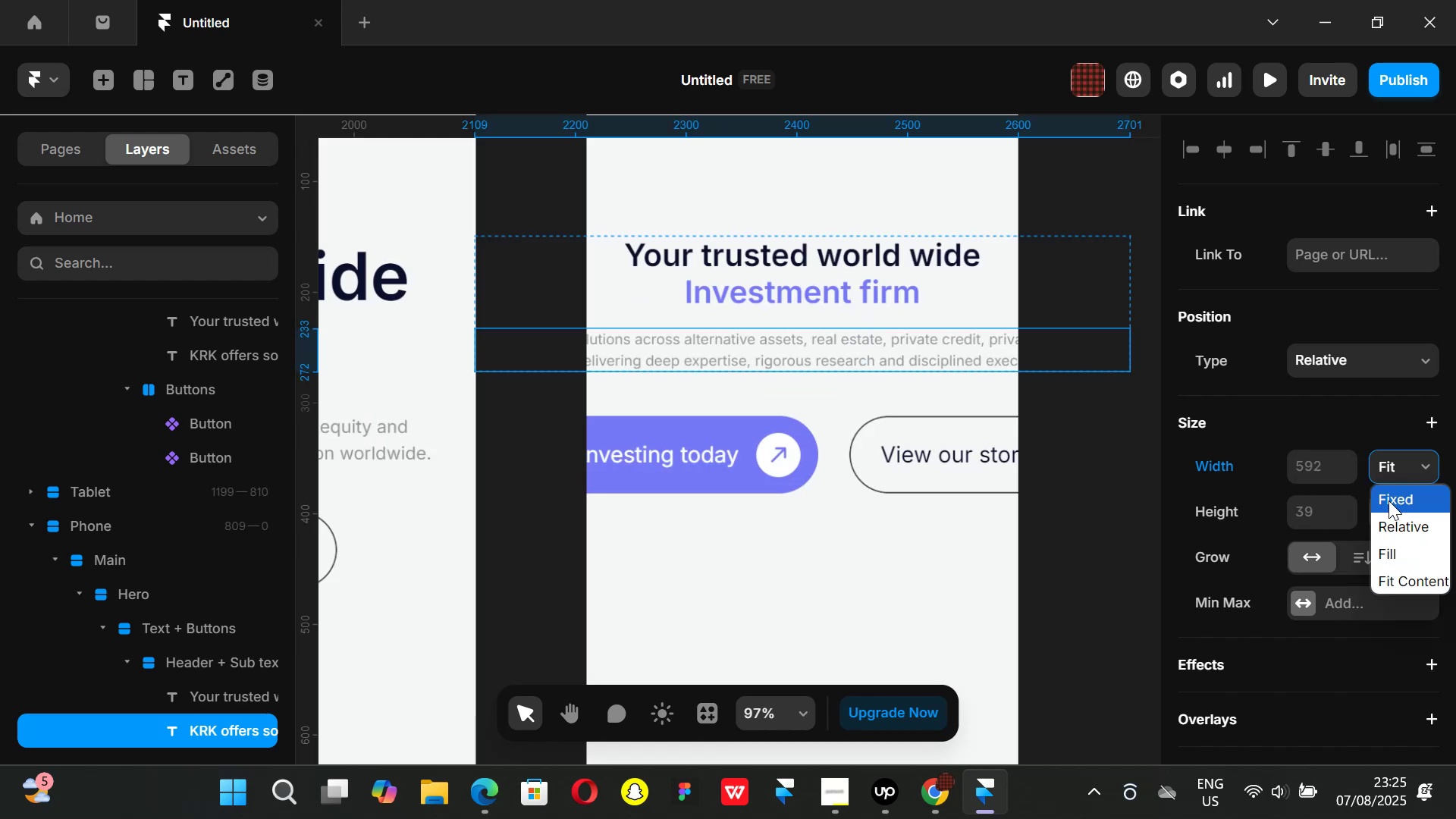 
left_click([1389, 500])
 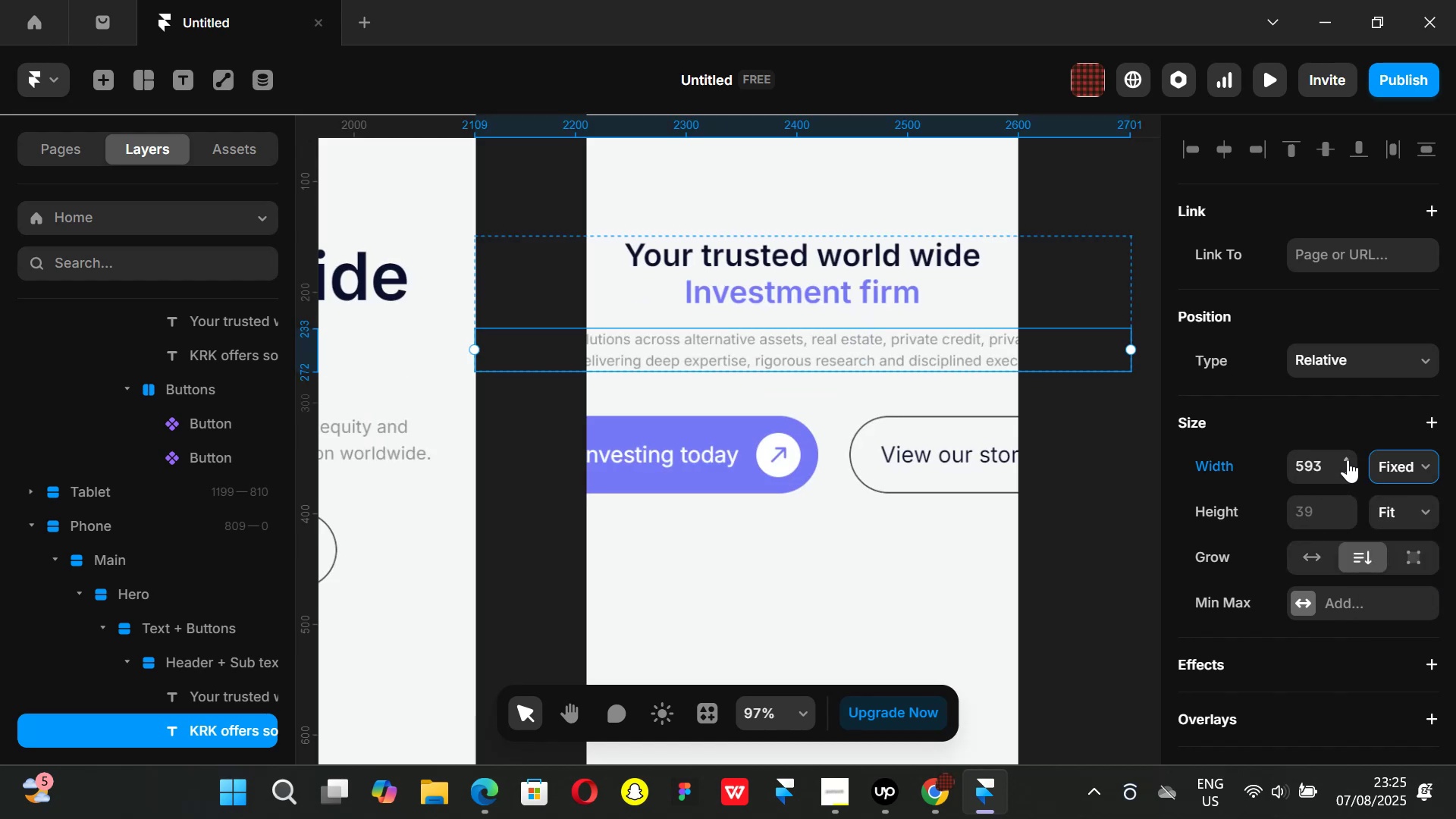 
left_click_drag(start_coordinate=[1348, 460], to_coordinate=[1365, 683])
 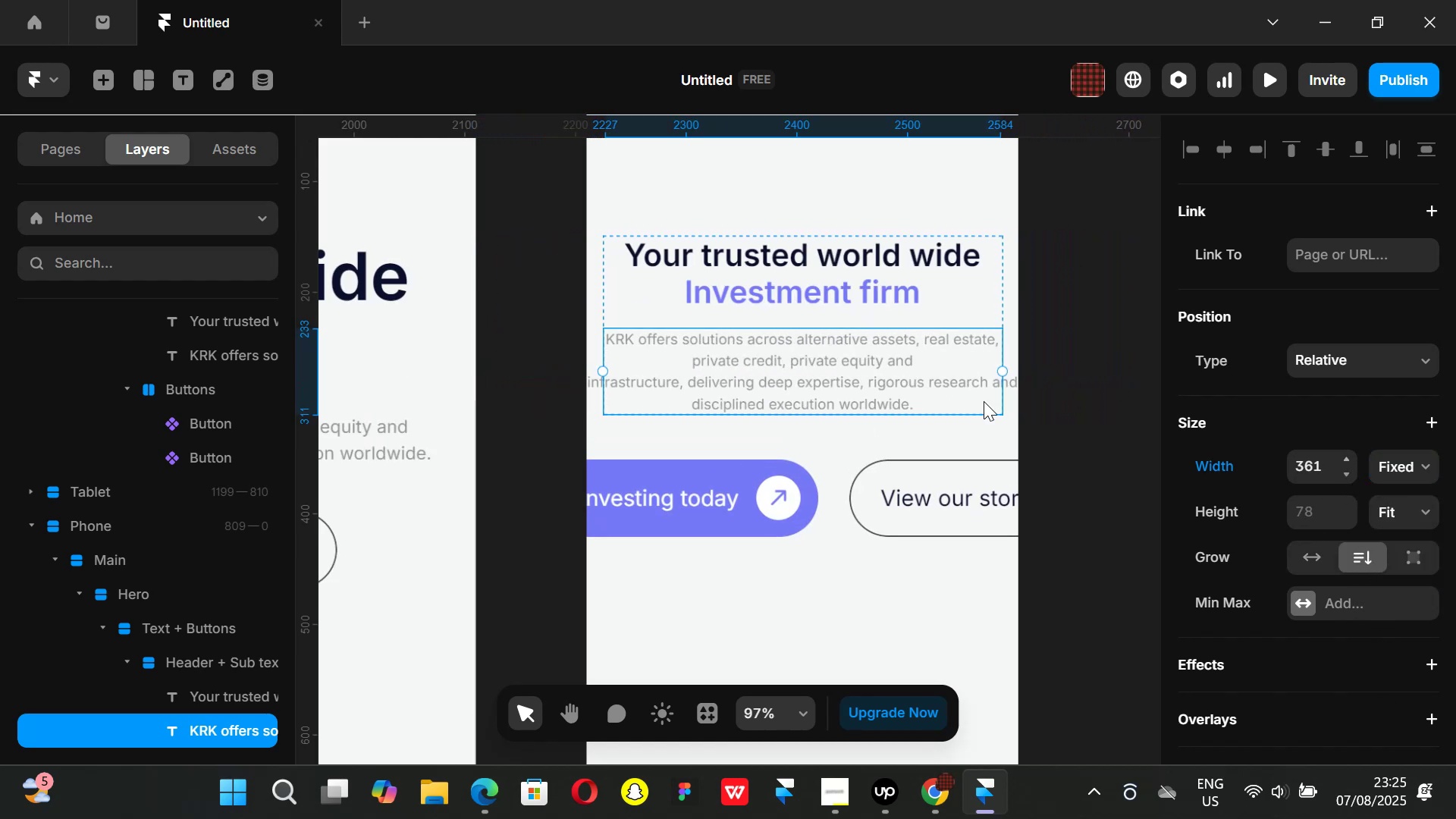 
hold_key(key=ControlLeft, duration=1.51)
scroll: coordinate [967, 384], scroll_direction: down, amount: 2.0
 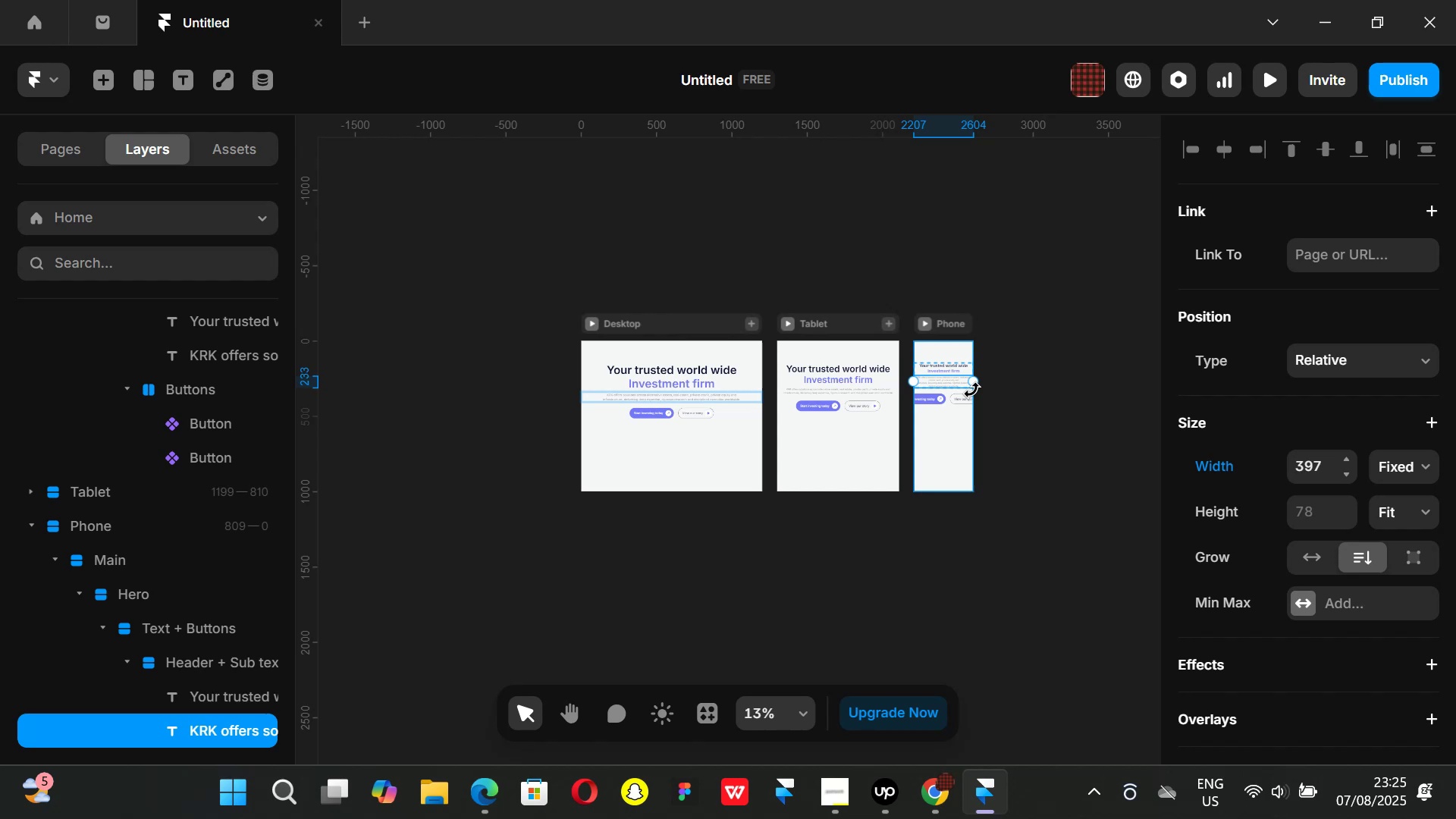 
scroll: coordinate [972, 388], scroll_direction: up, amount: 2.0
 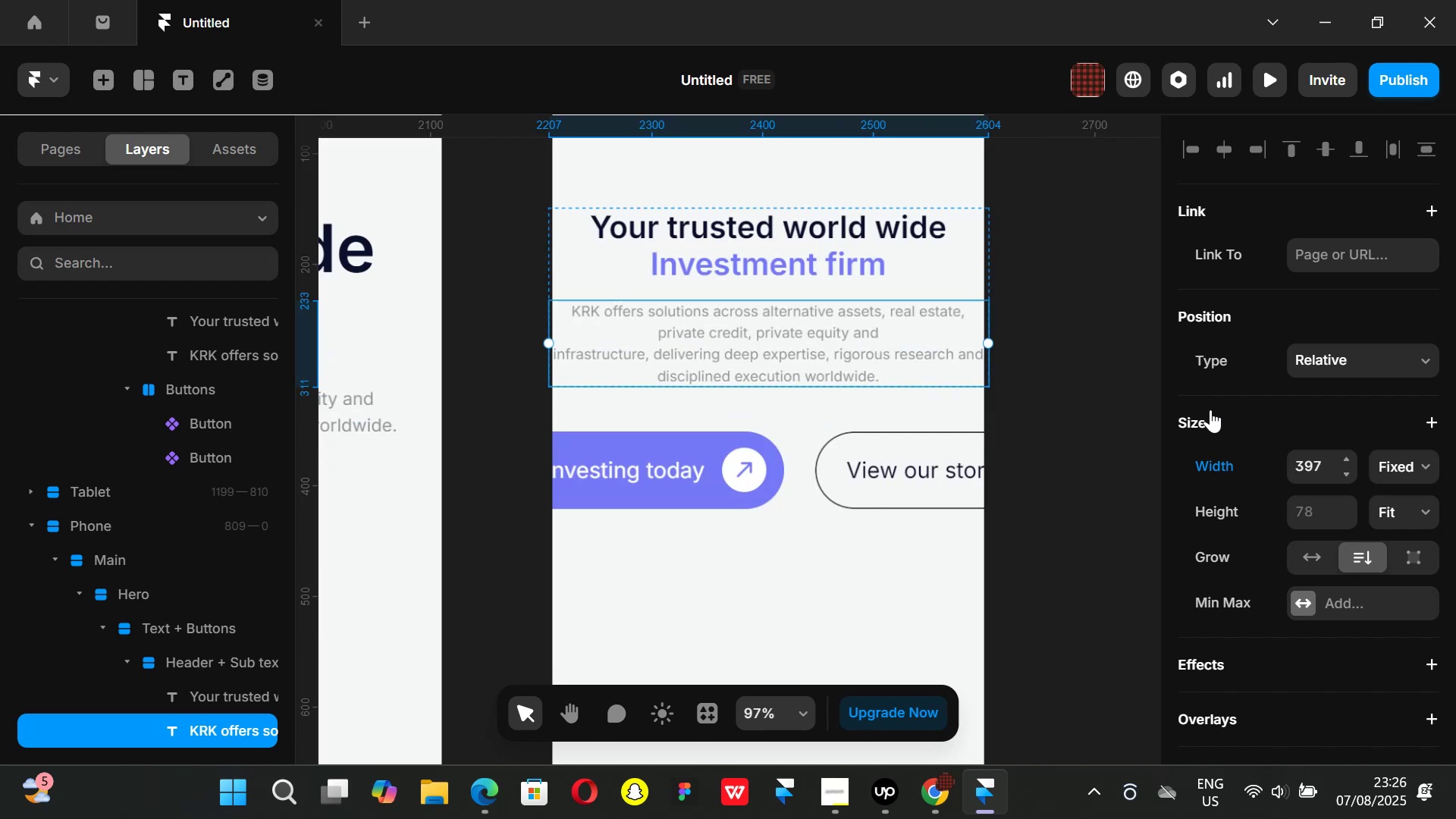 
hold_key(key=ControlLeft, duration=0.66)
 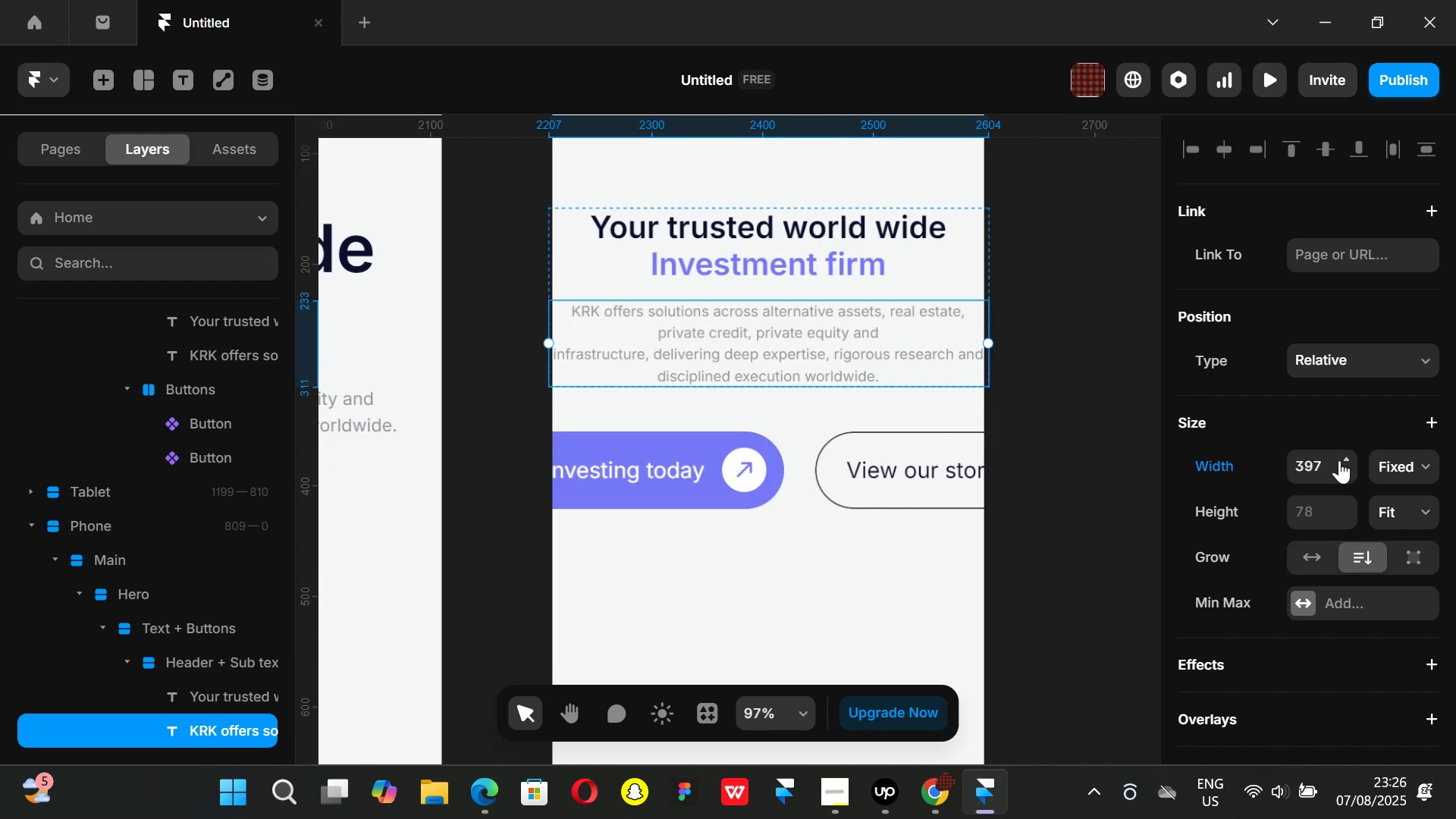 
left_click_drag(start_coordinate=[1345, 458], to_coordinate=[1370, 573])
 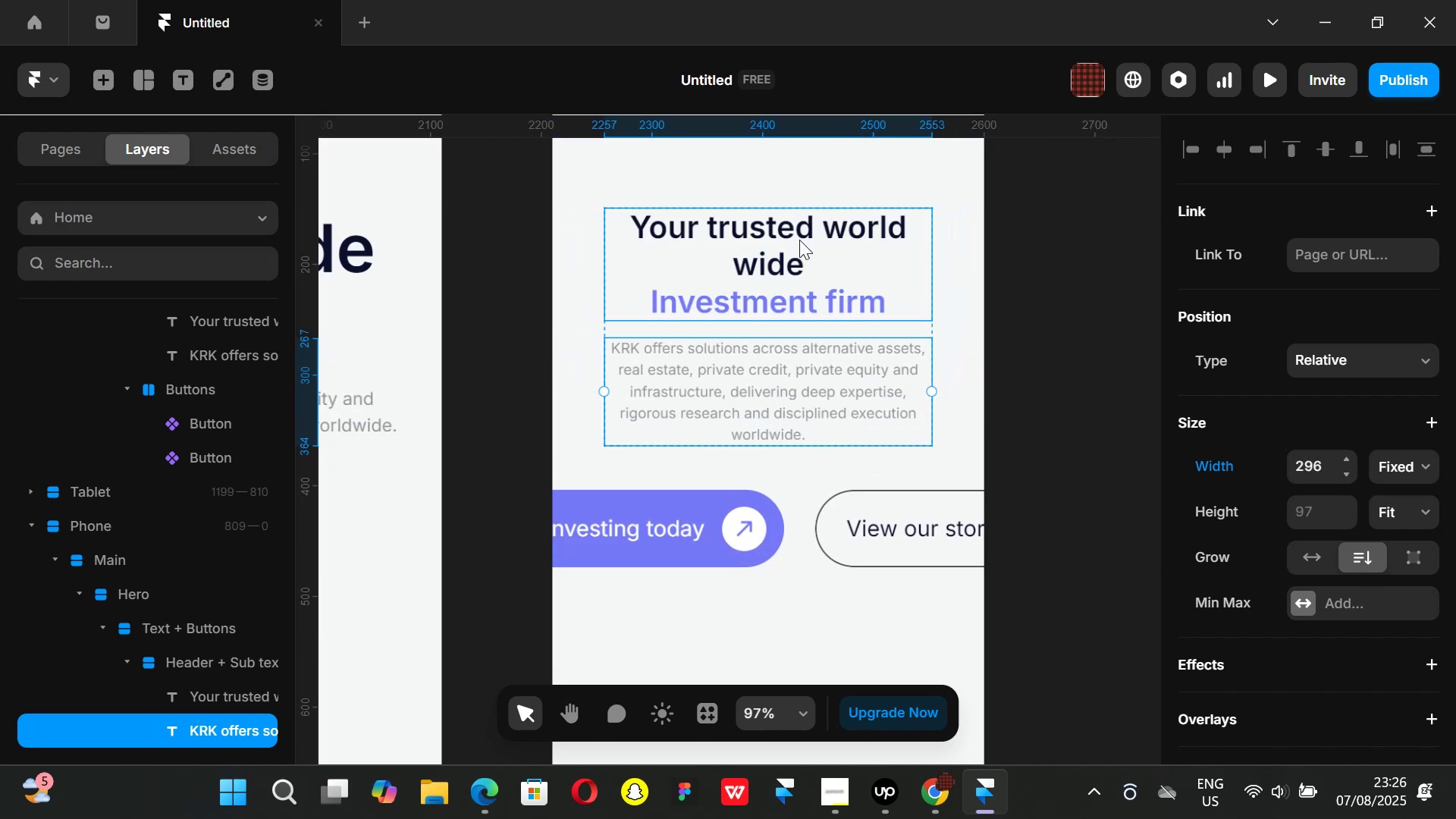 
left_click([799, 240])
 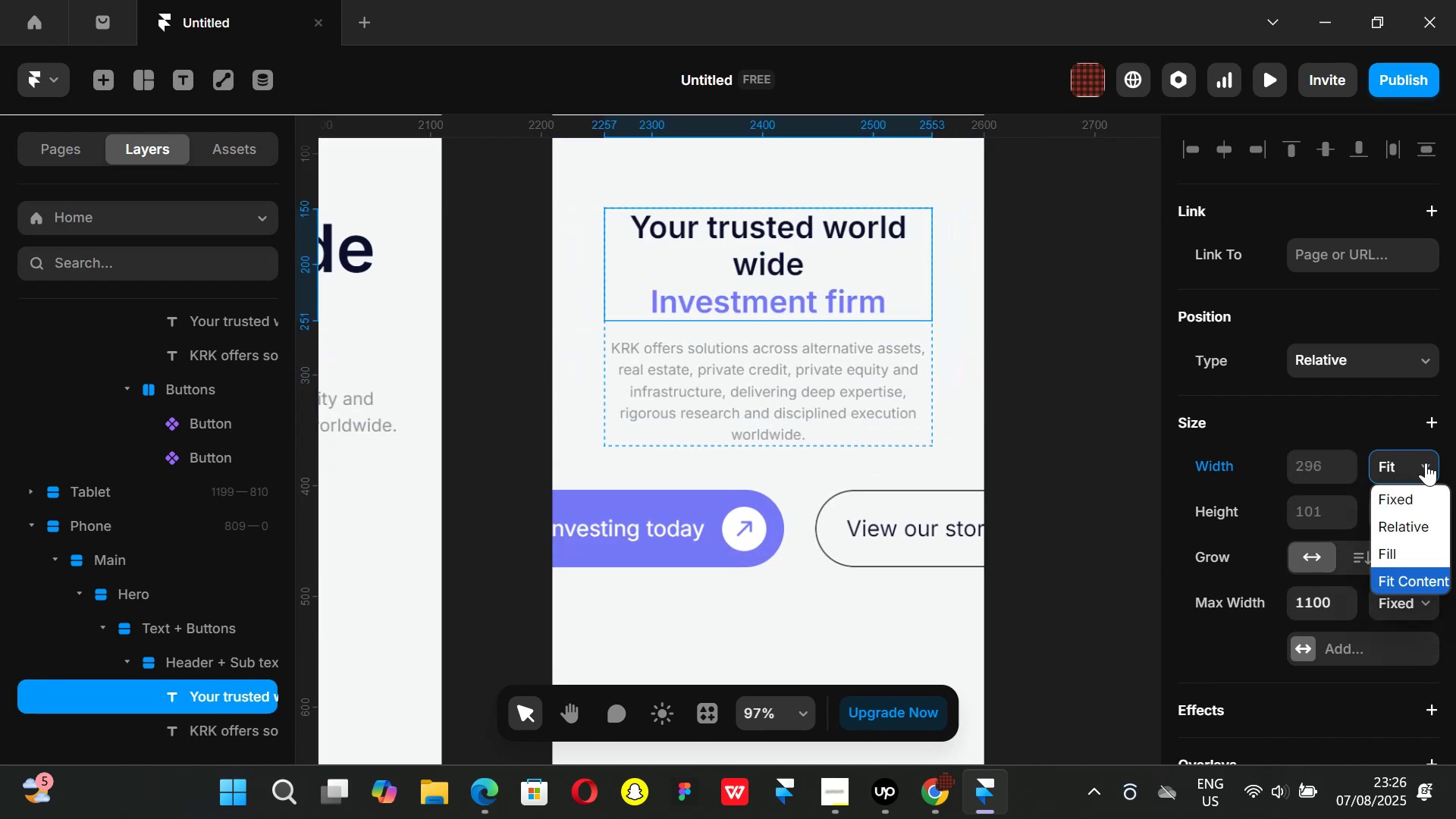 
left_click([1401, 497])
 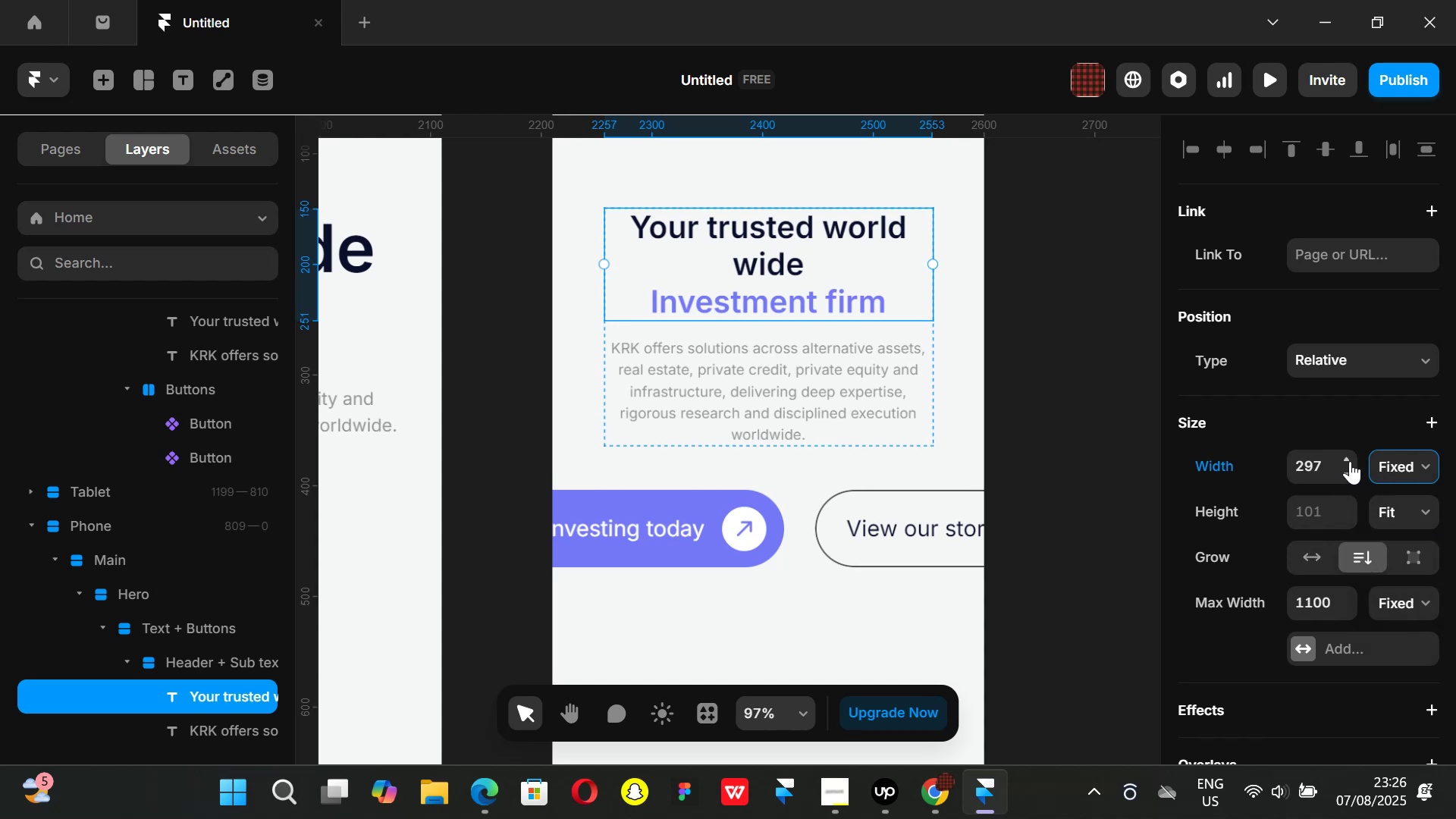 
left_click_drag(start_coordinate=[1350, 460], to_coordinate=[1361, 535])
 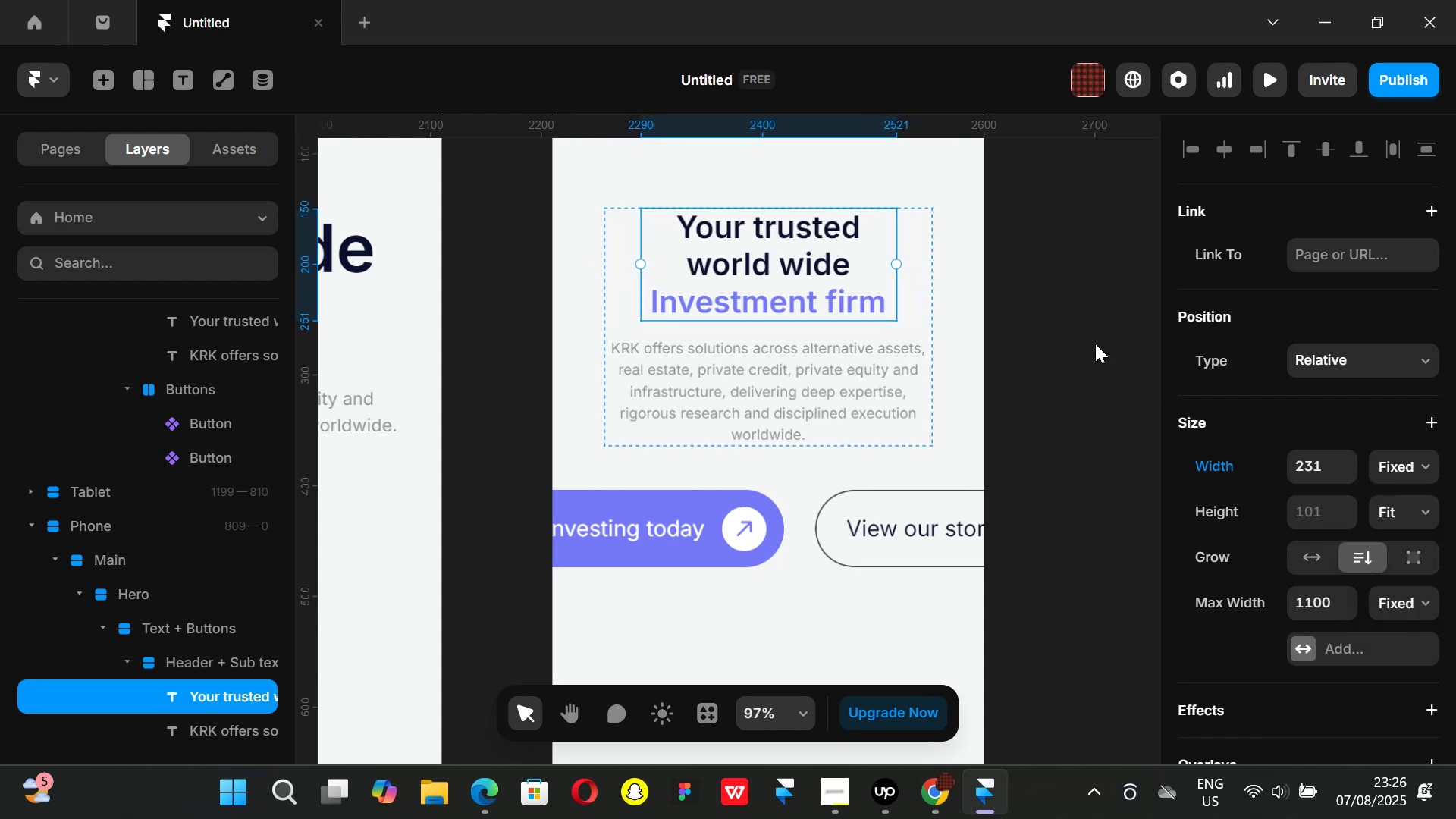 
left_click([1084, 333])
 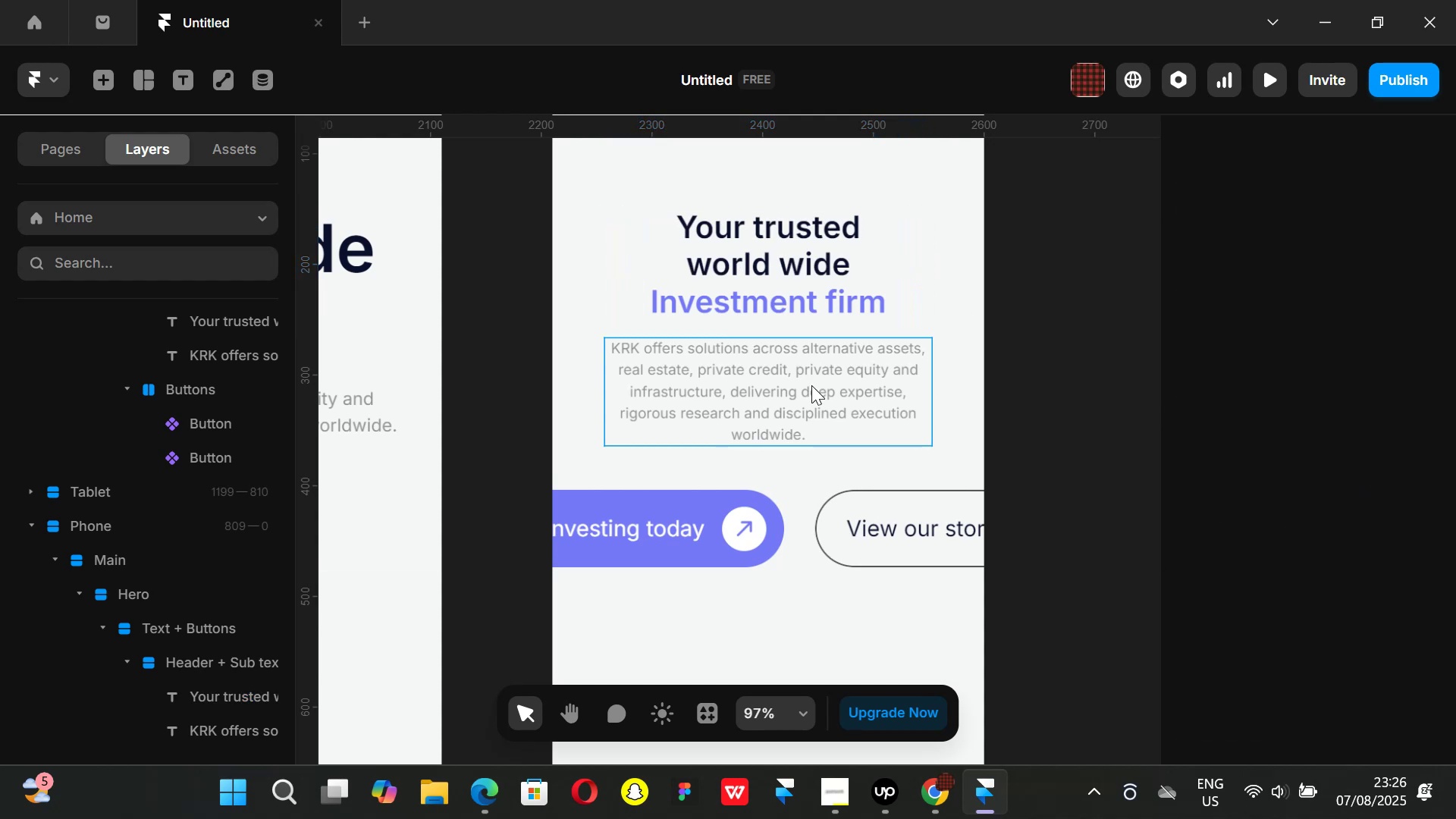 
left_click([802, 271])
 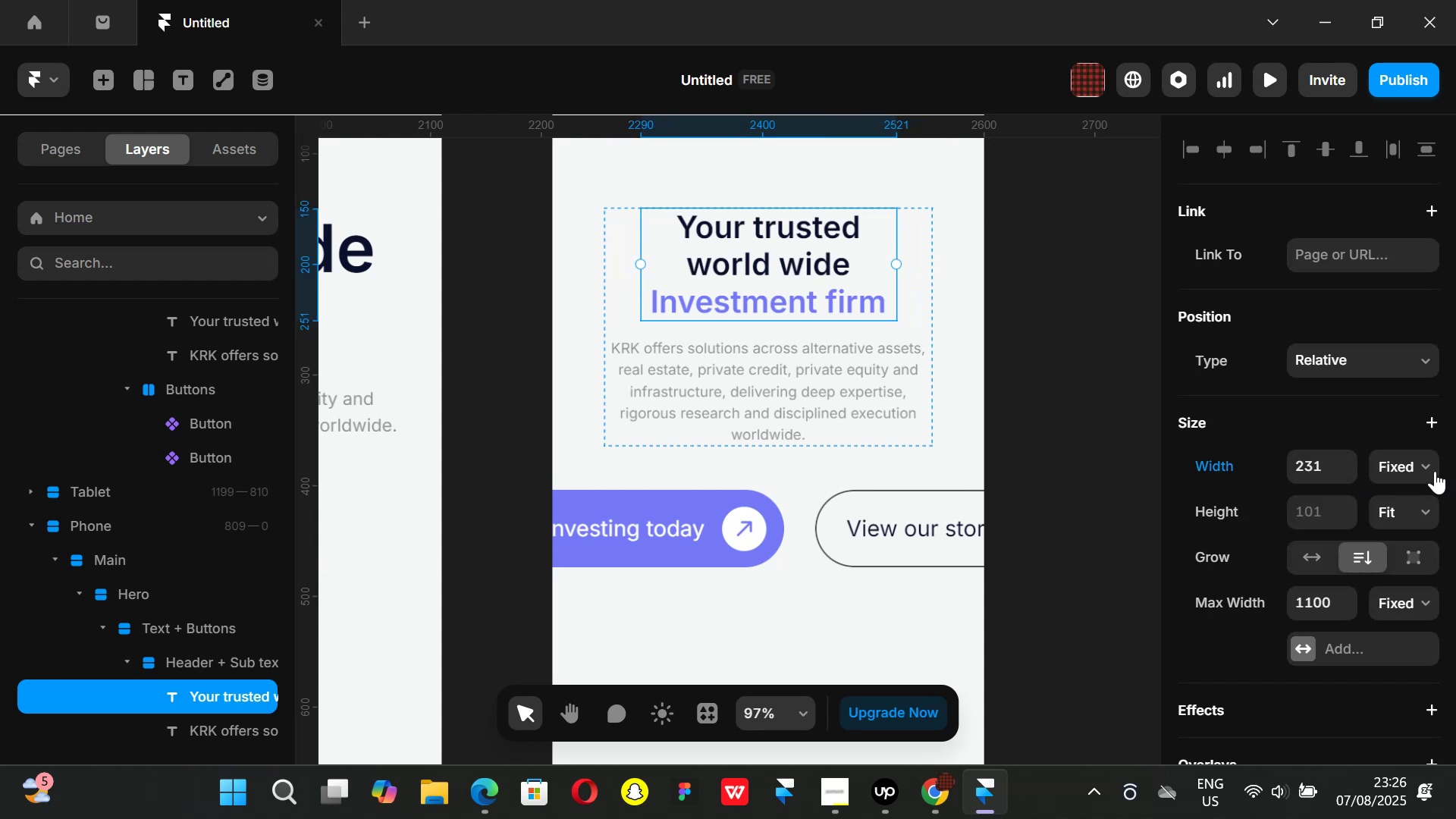 
left_click([1428, 463])
 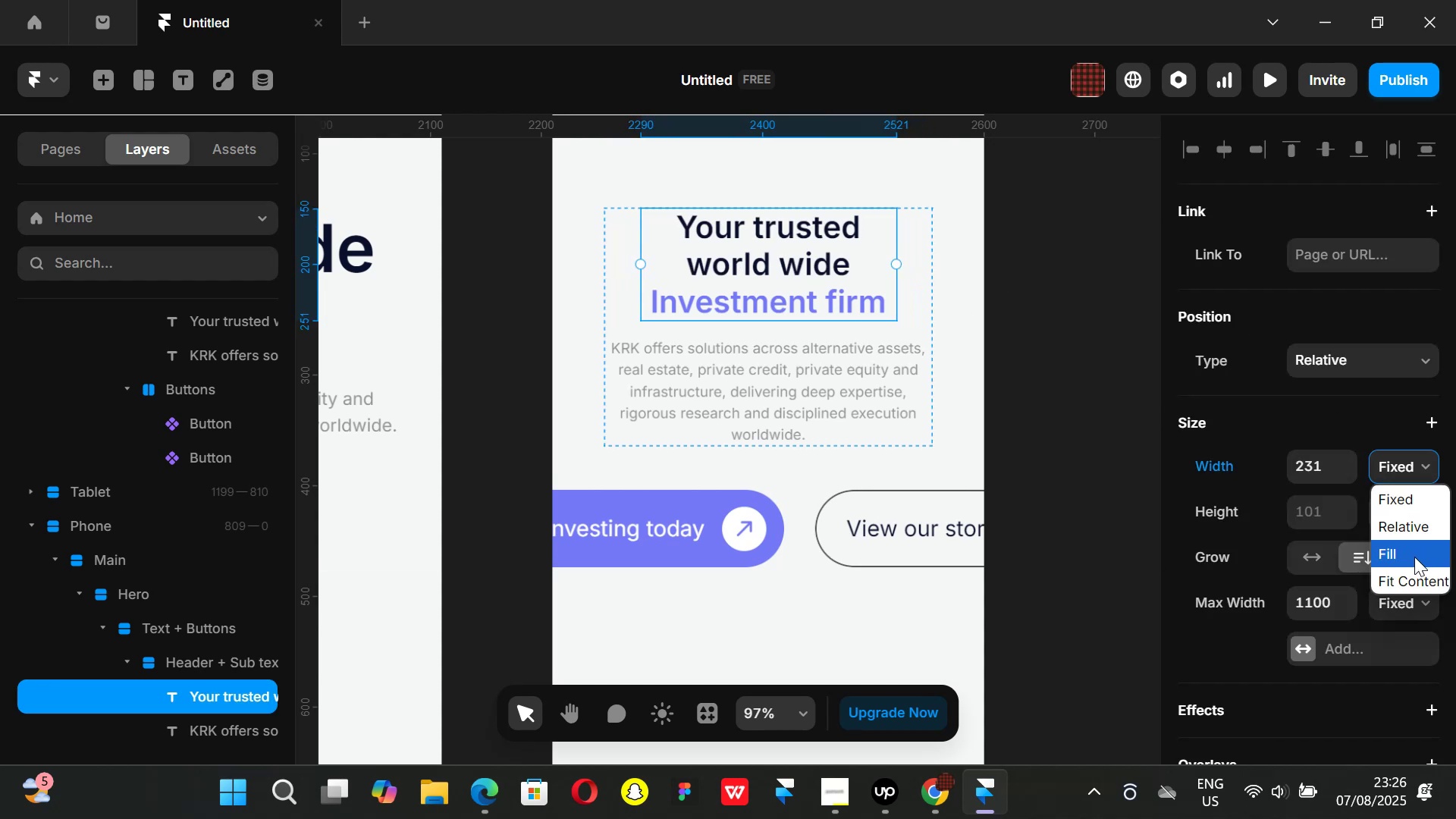 
left_click([1414, 557])
 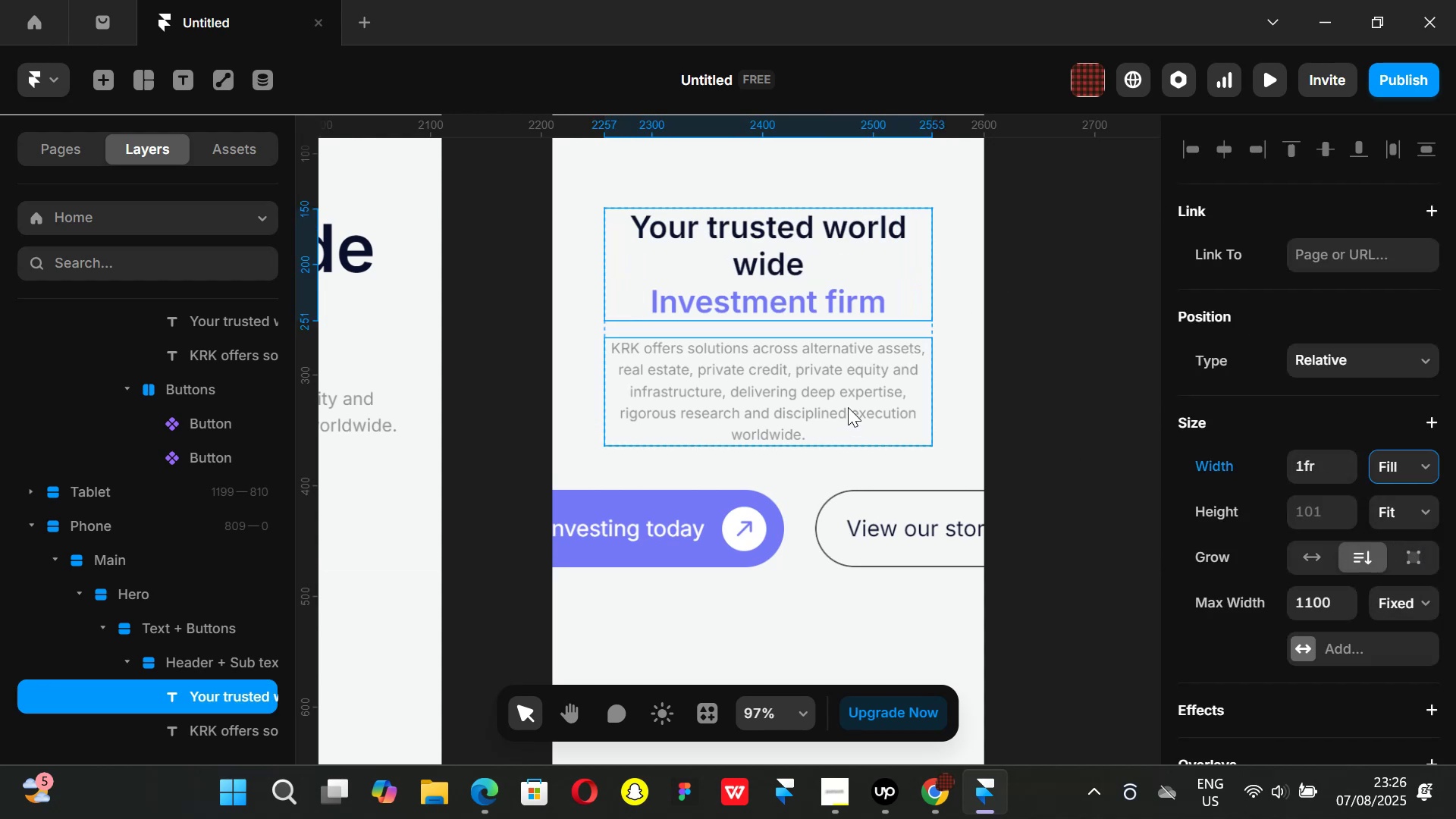 
left_click([817, 405])
 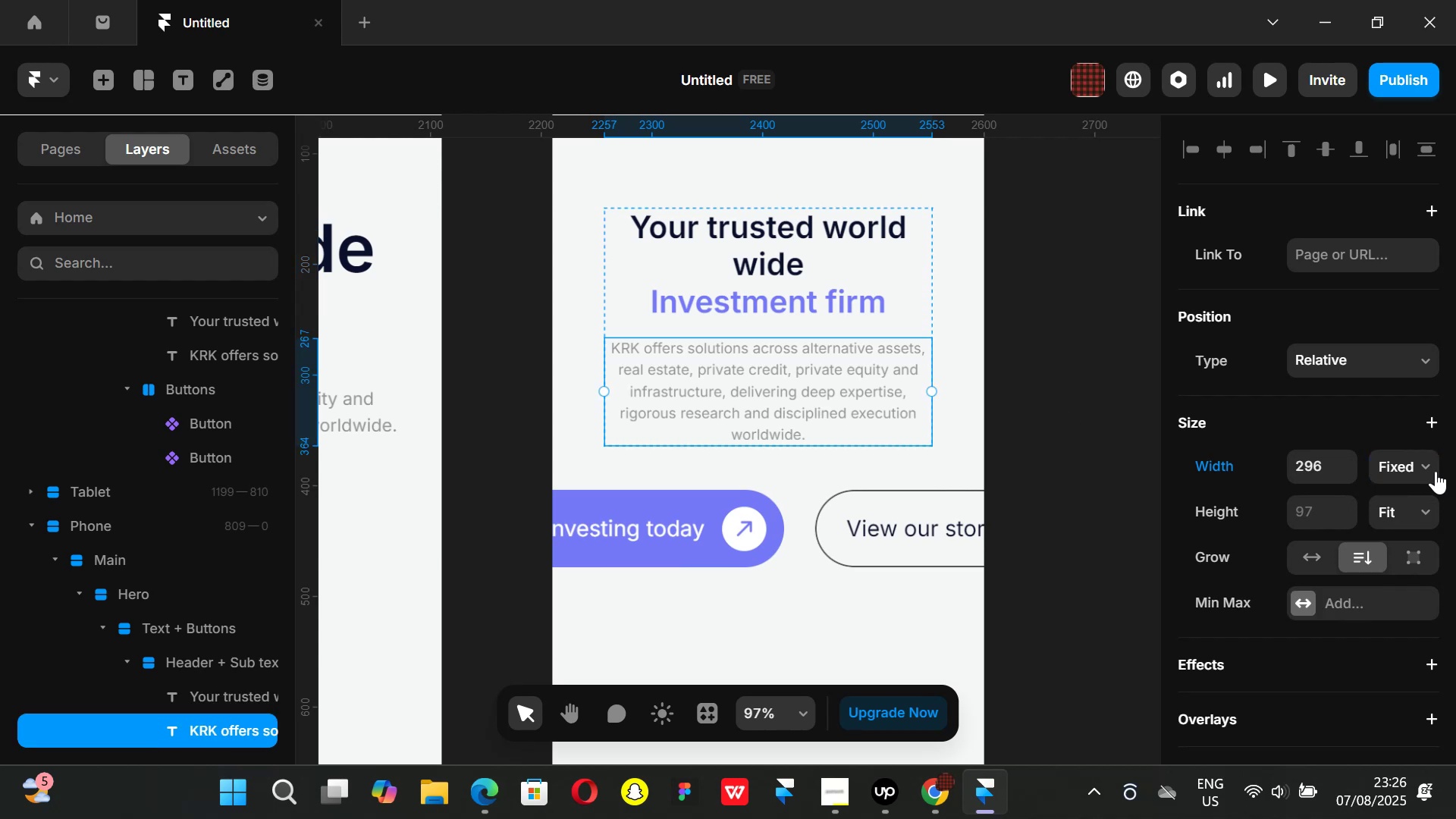 
left_click([1426, 469])
 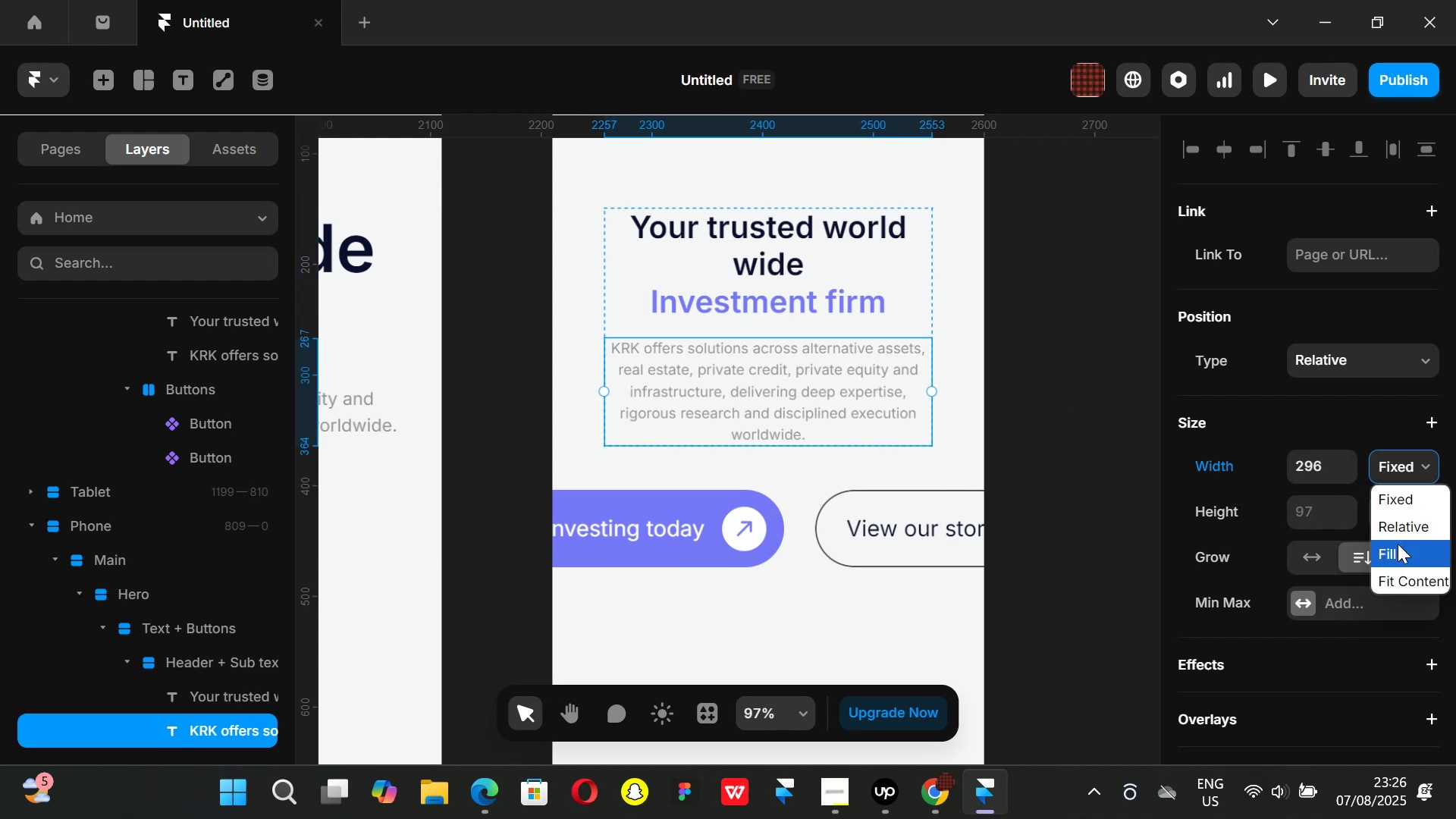 
left_click([1398, 544])
 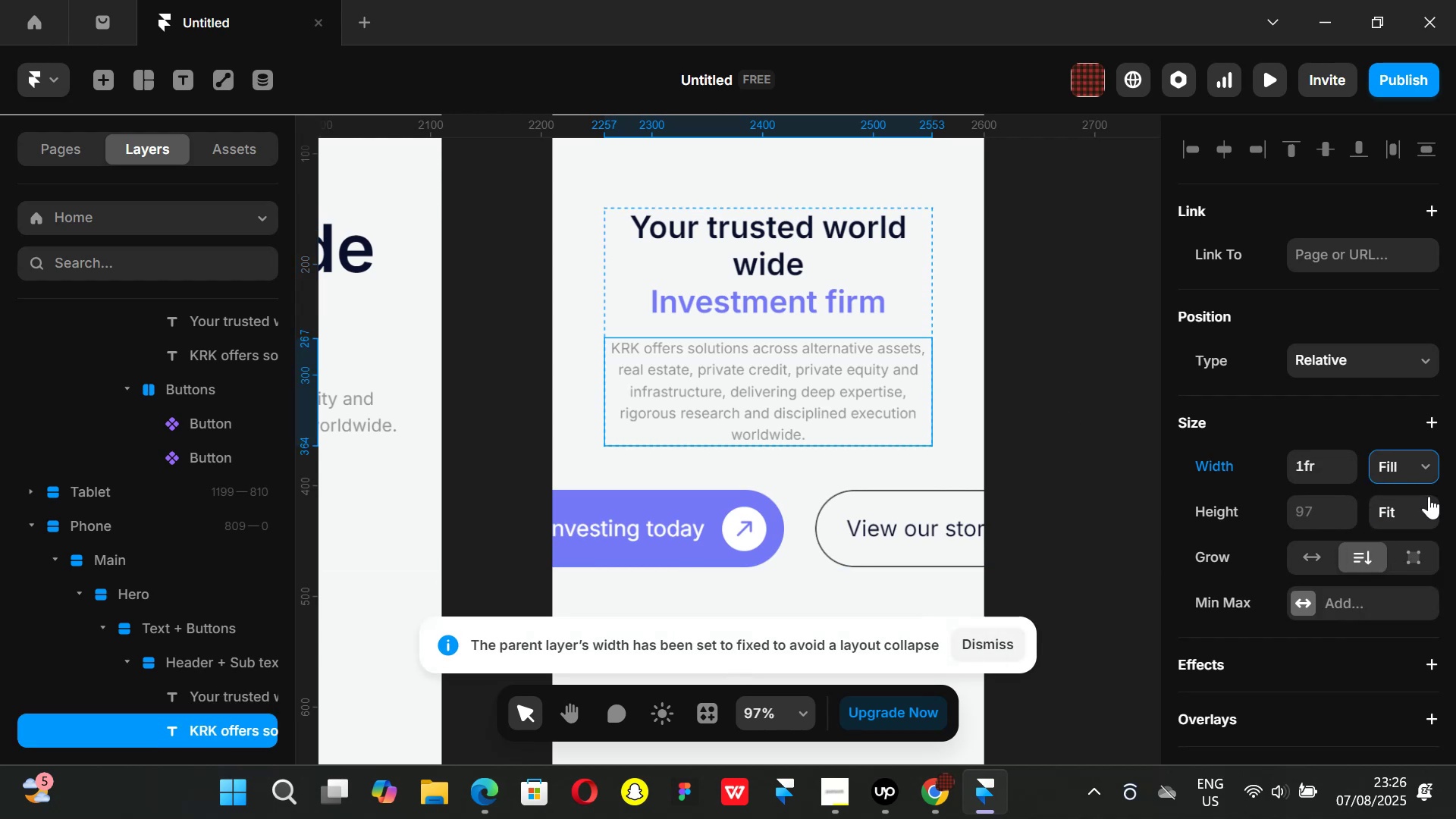 
key(Control+Z)
 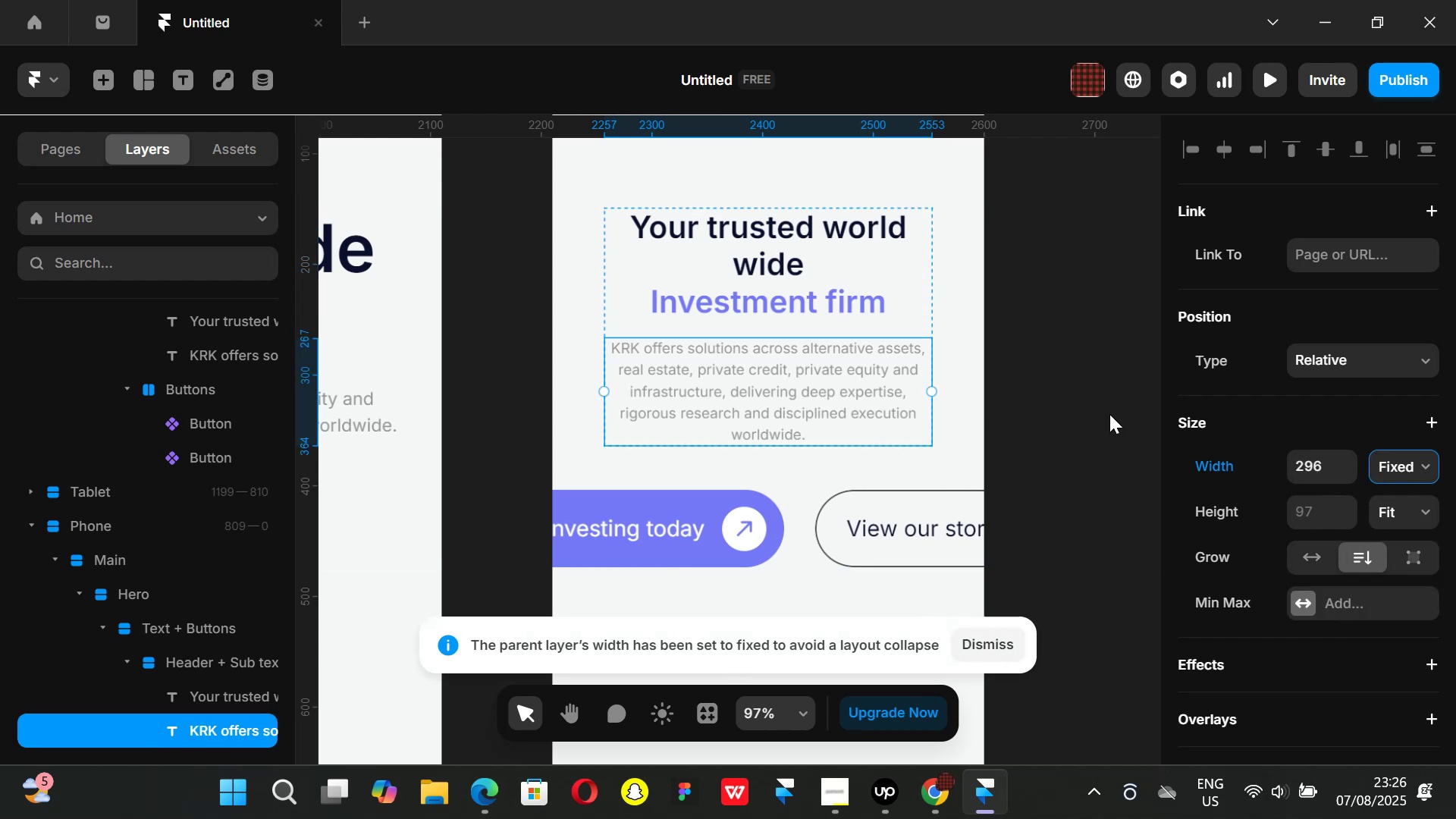 
left_click([1069, 400])
 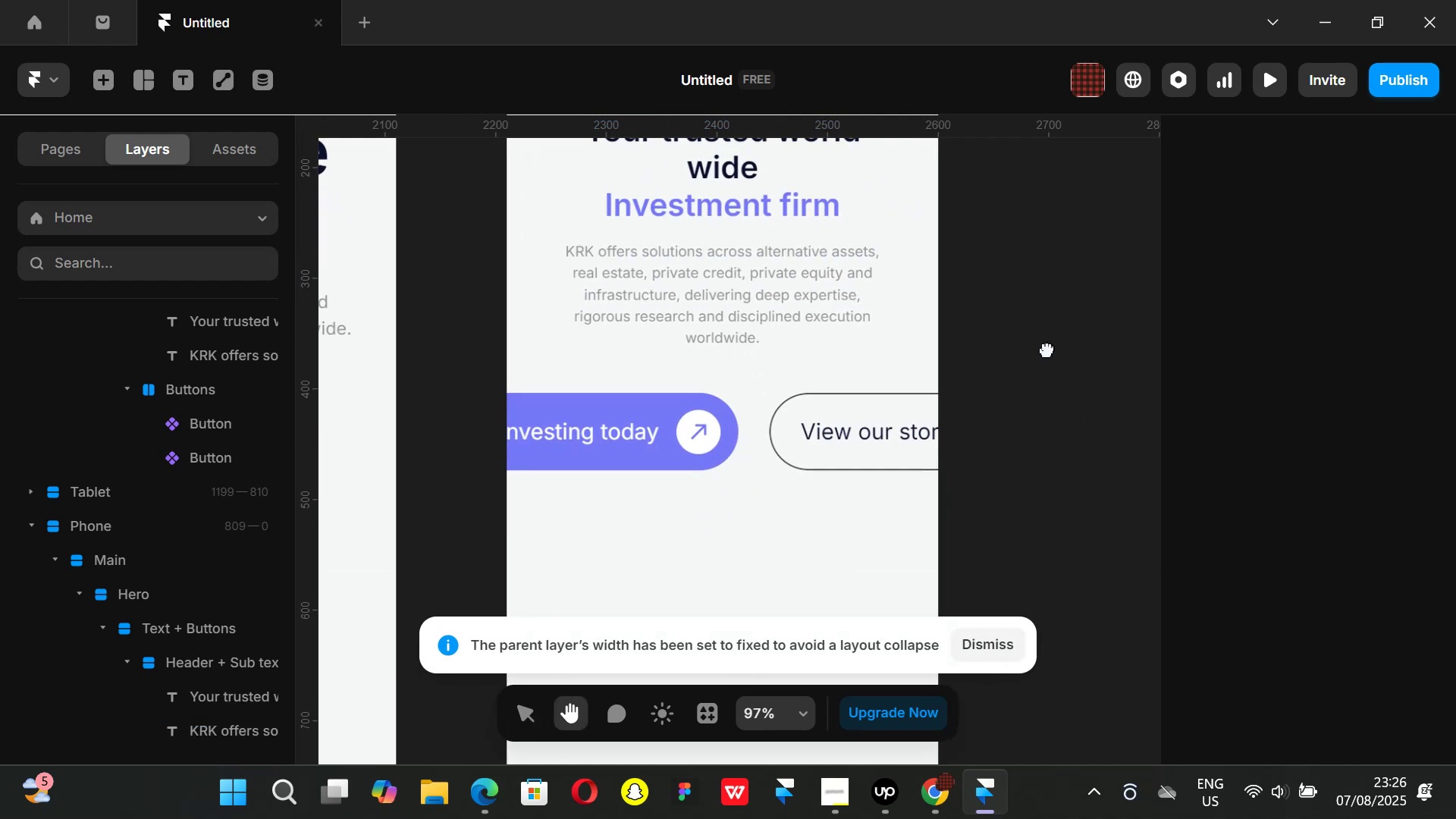 
hold_key(key=ControlLeft, duration=1.41)
scroll: coordinate [1057, 342], scroll_direction: down, amount: 7.0
 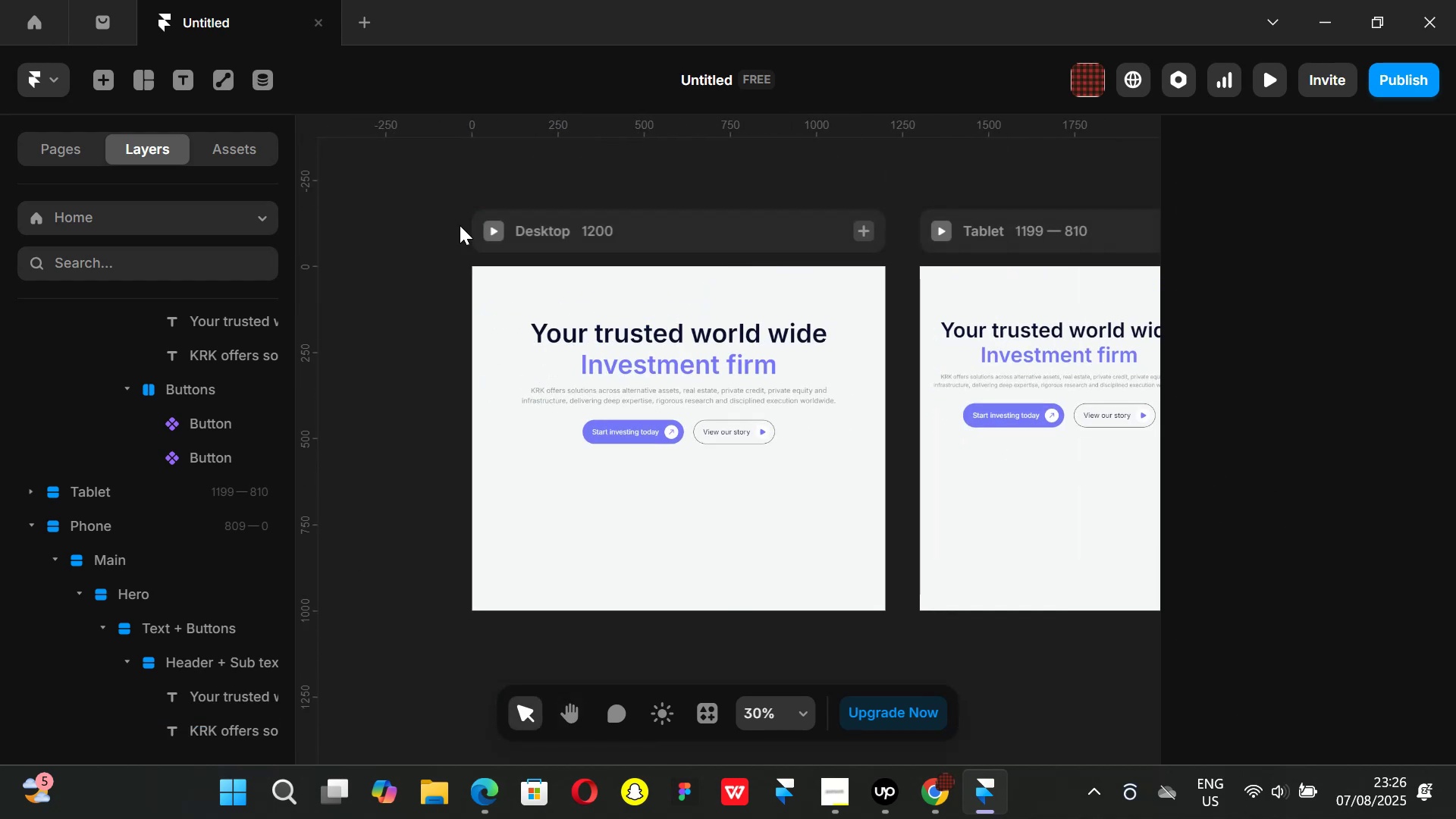 
left_click([486, 228])
 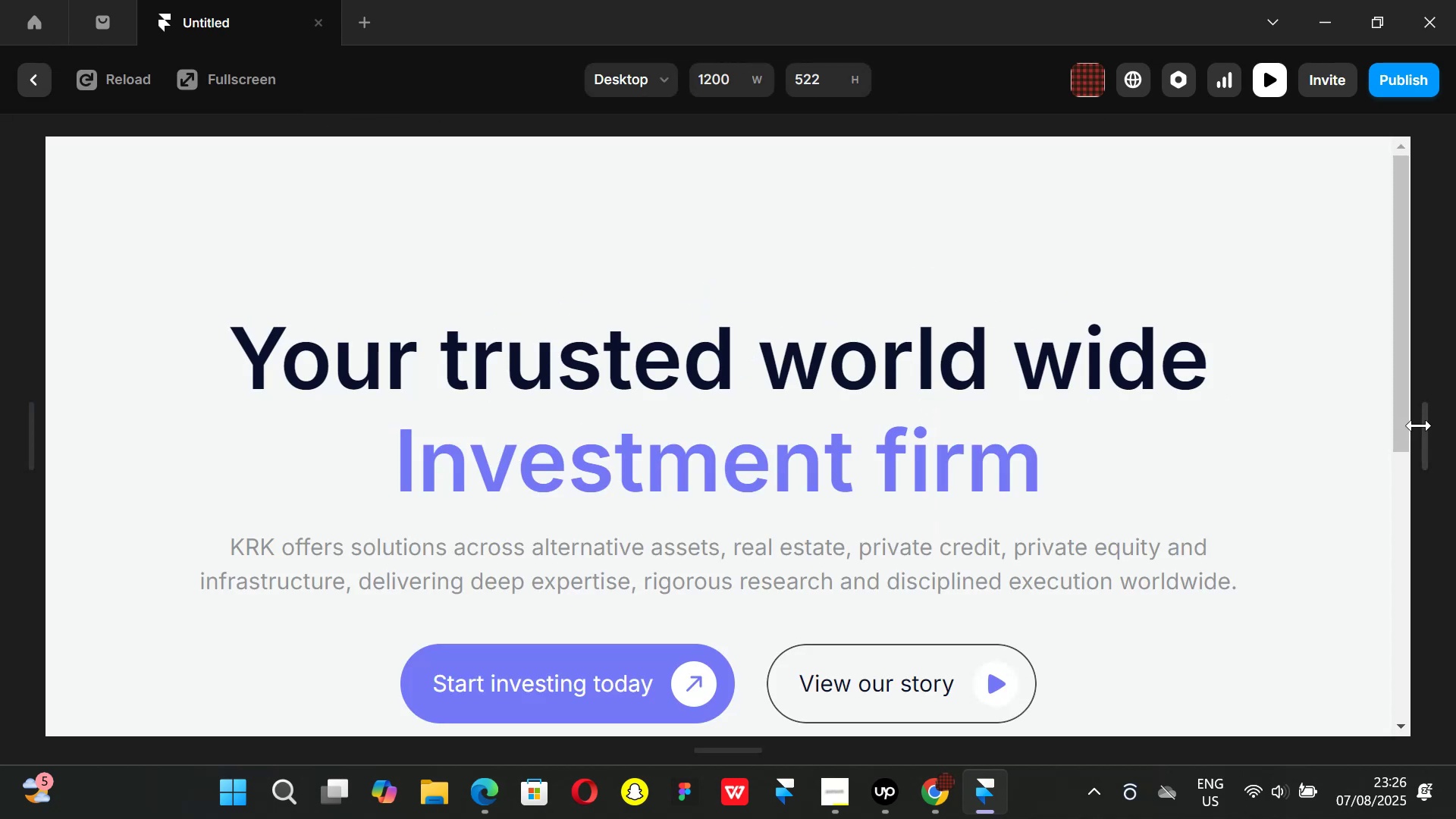 
left_click_drag(start_coordinate=[1416, 441], to_coordinate=[811, 372])
 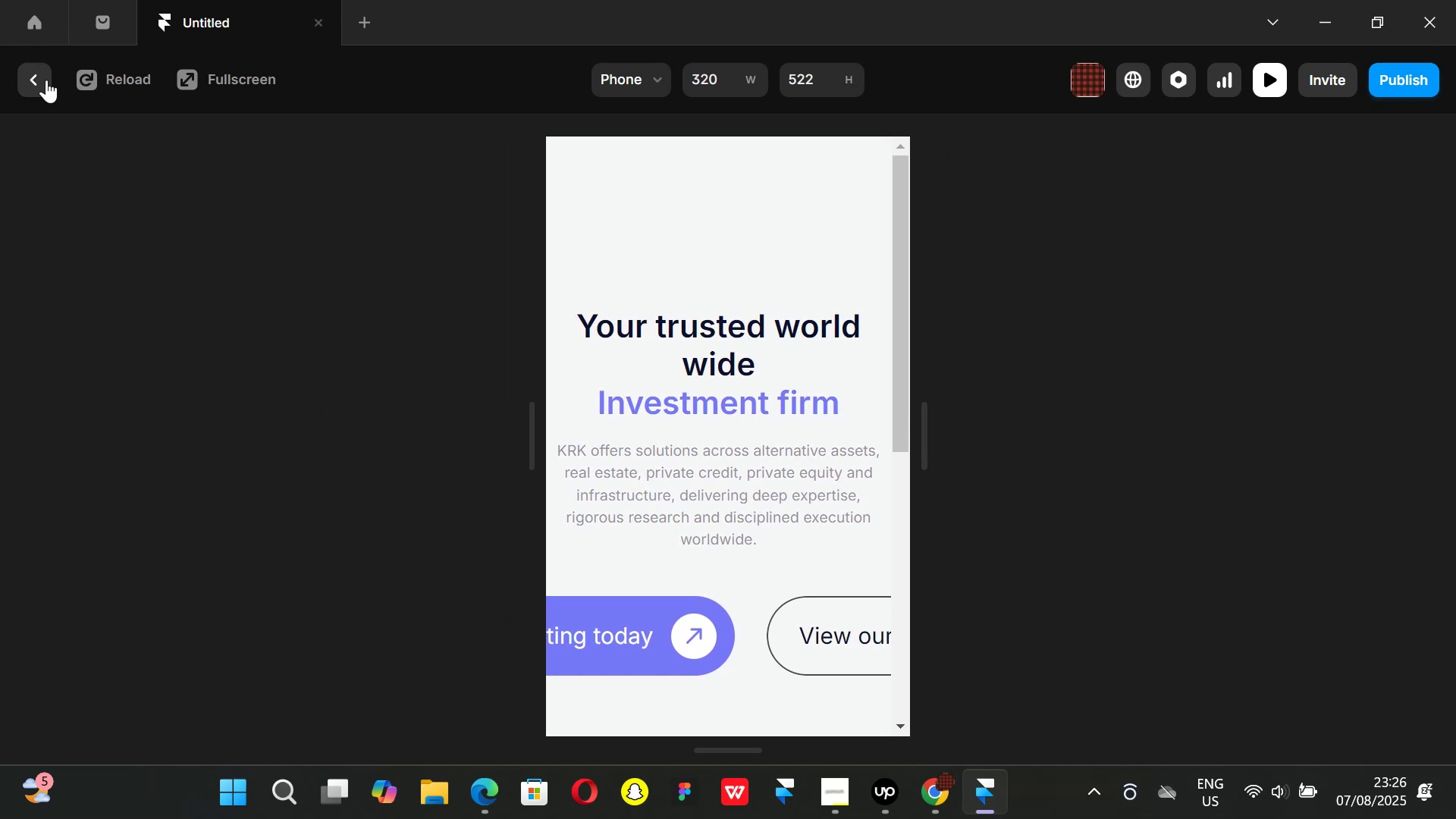 
left_click([42, 80])
 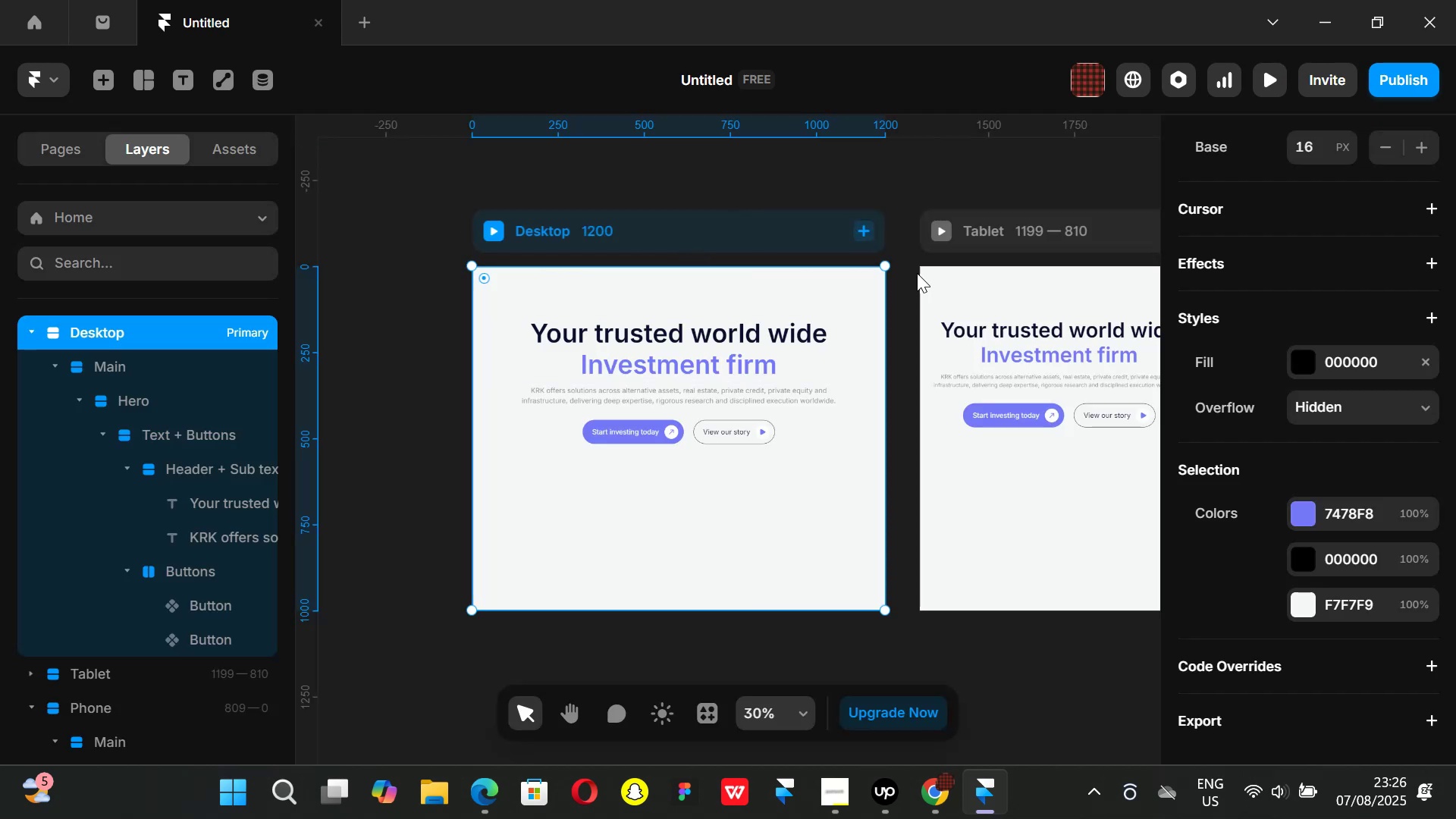 
scroll: coordinate [1269, 476], scroll_direction: down, amount: 4.0
 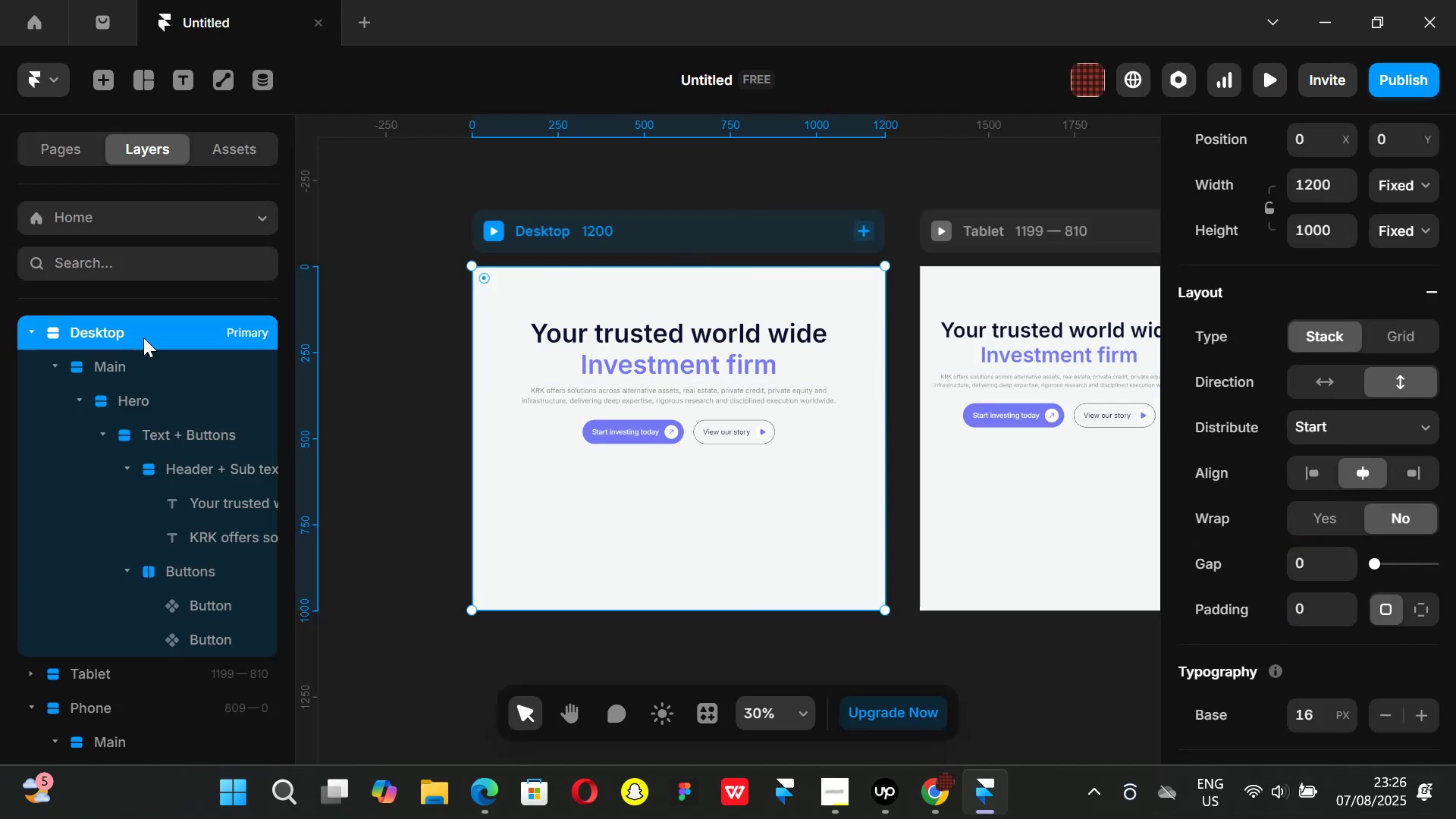 
left_click([121, 403])
 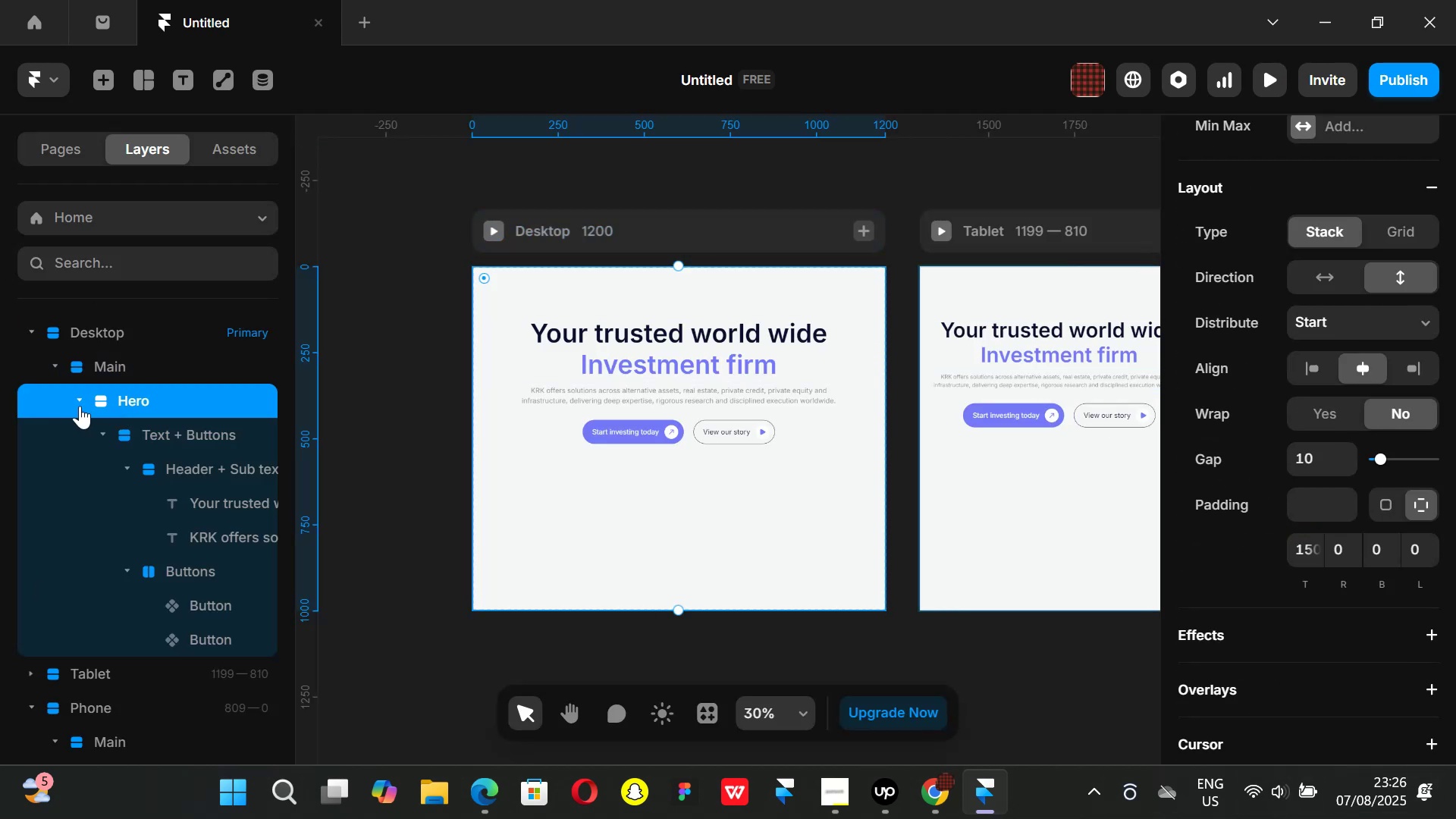 
left_click([79, 405])
 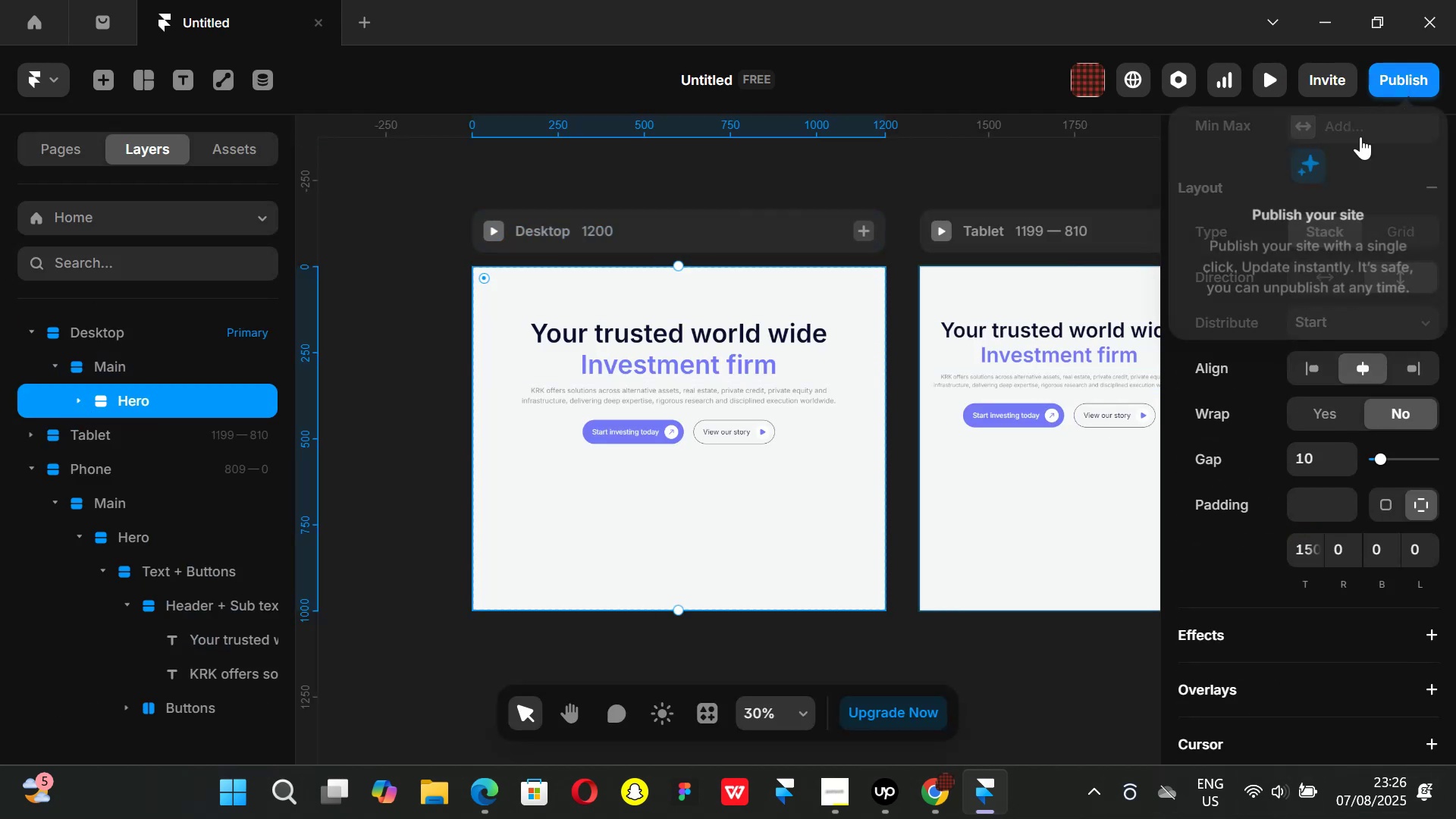 
scroll: coordinate [1341, 521], scroll_direction: up, amount: 4.0
 